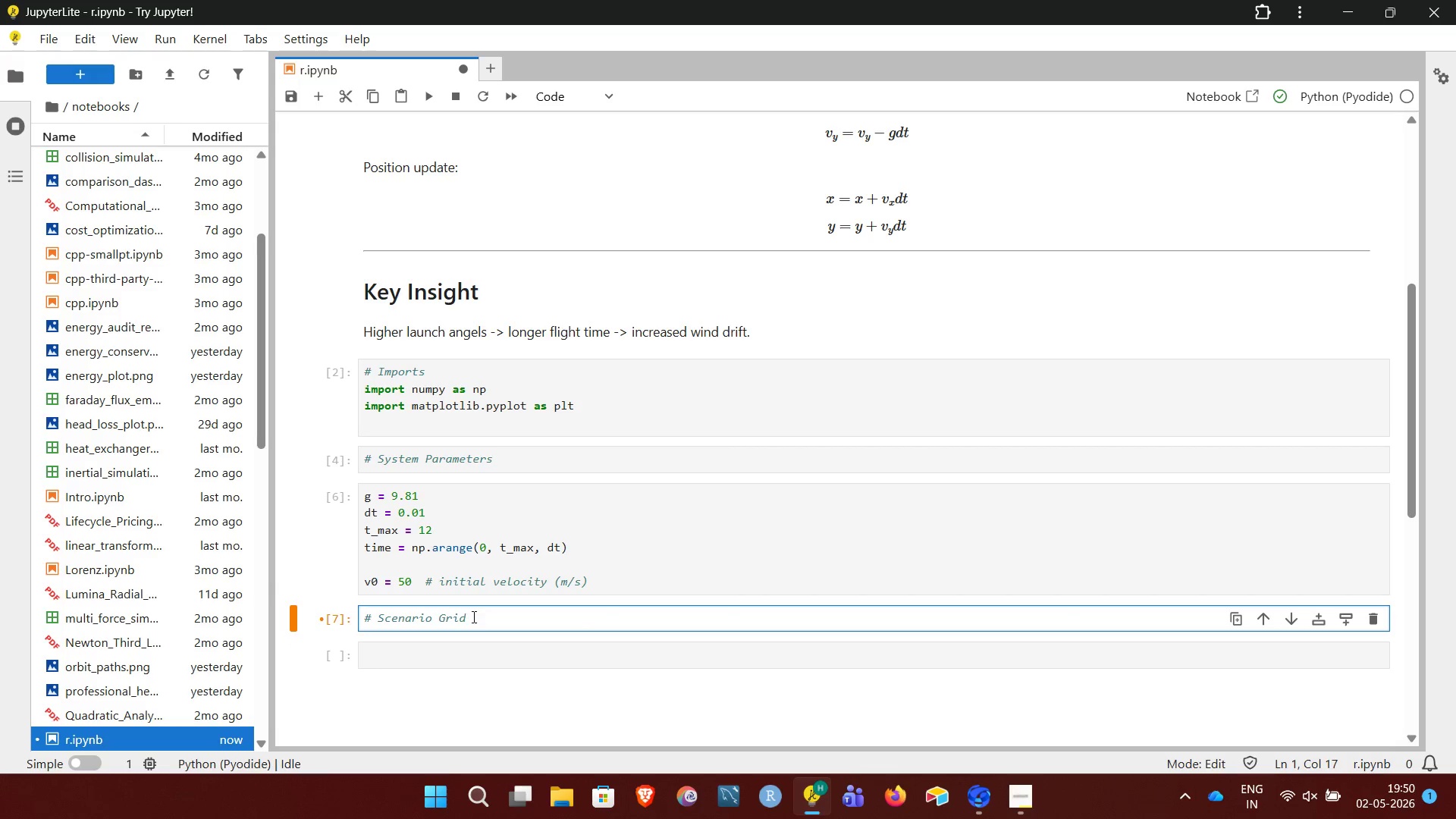 
key(Backspace)
 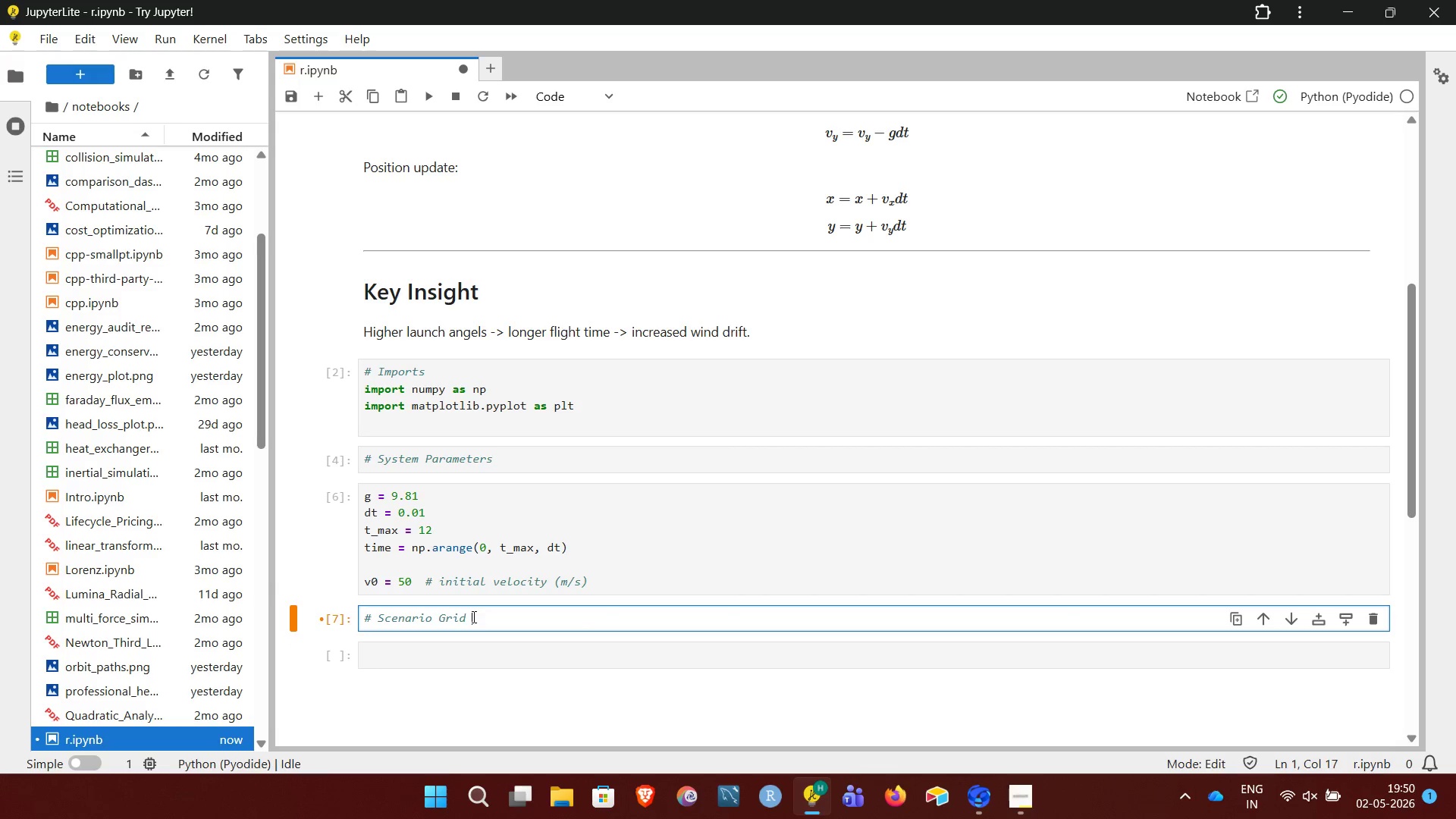 
key(Backspace)
 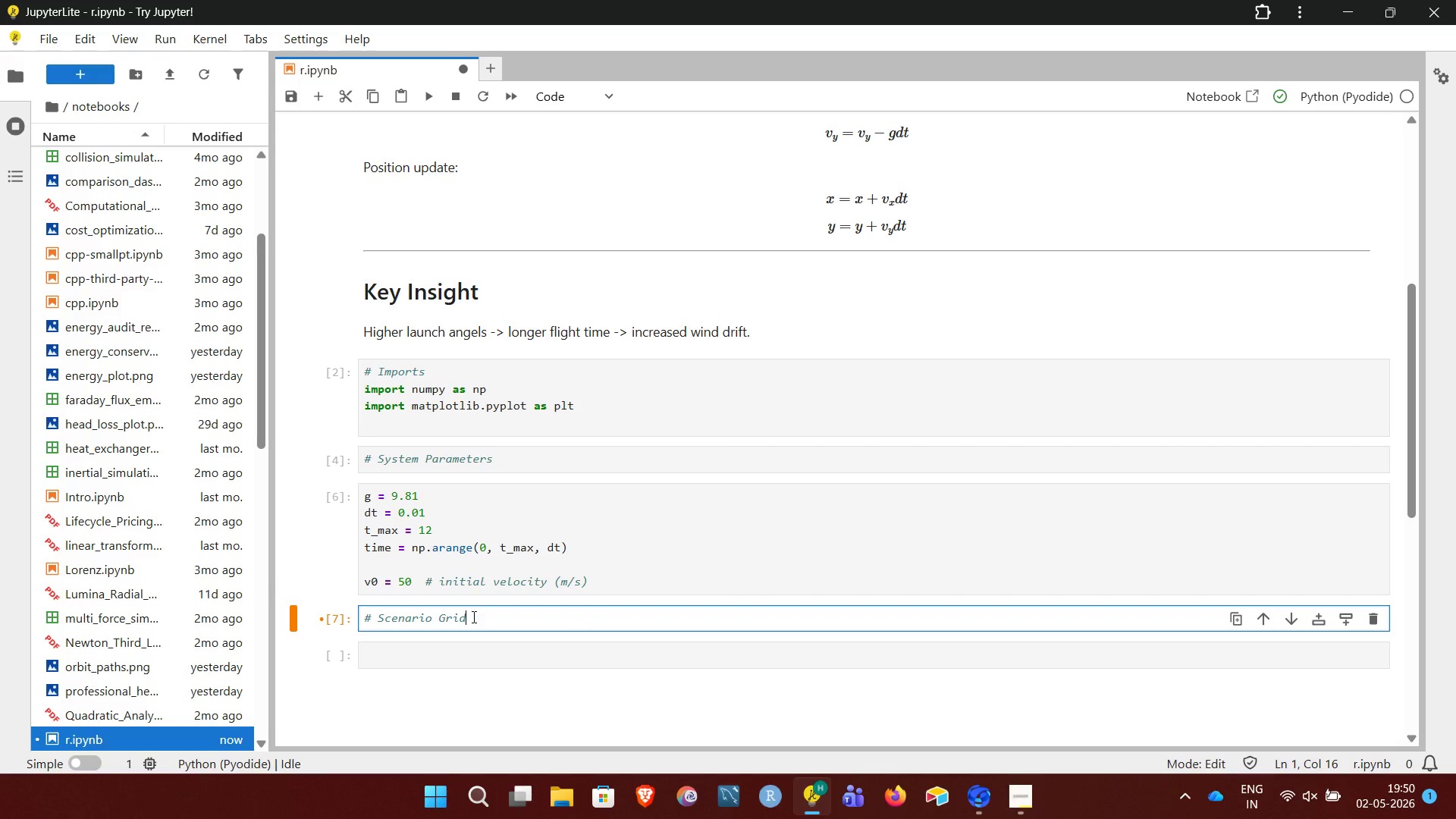 
wait(6.78)
 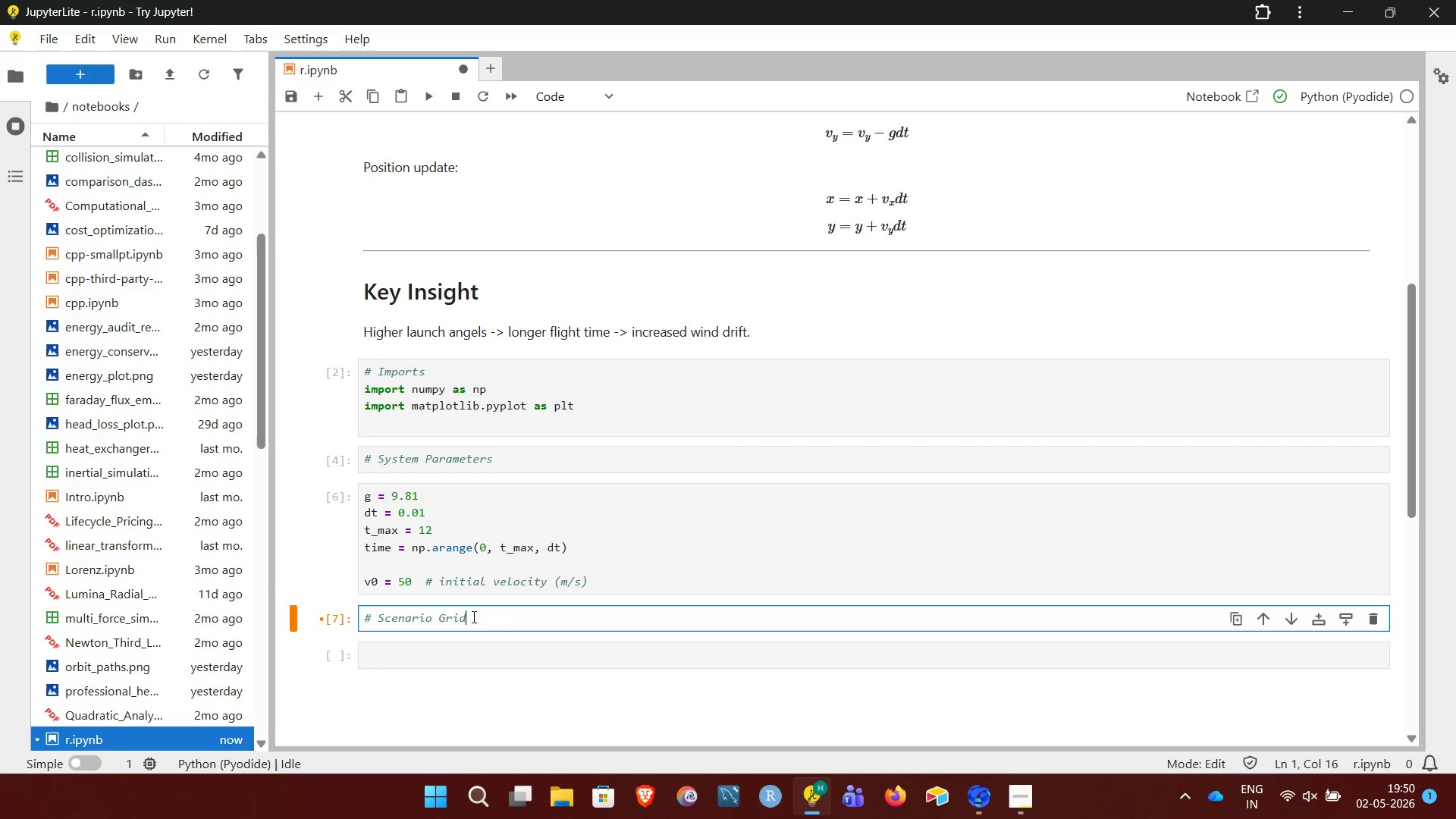 
key(Enter)
 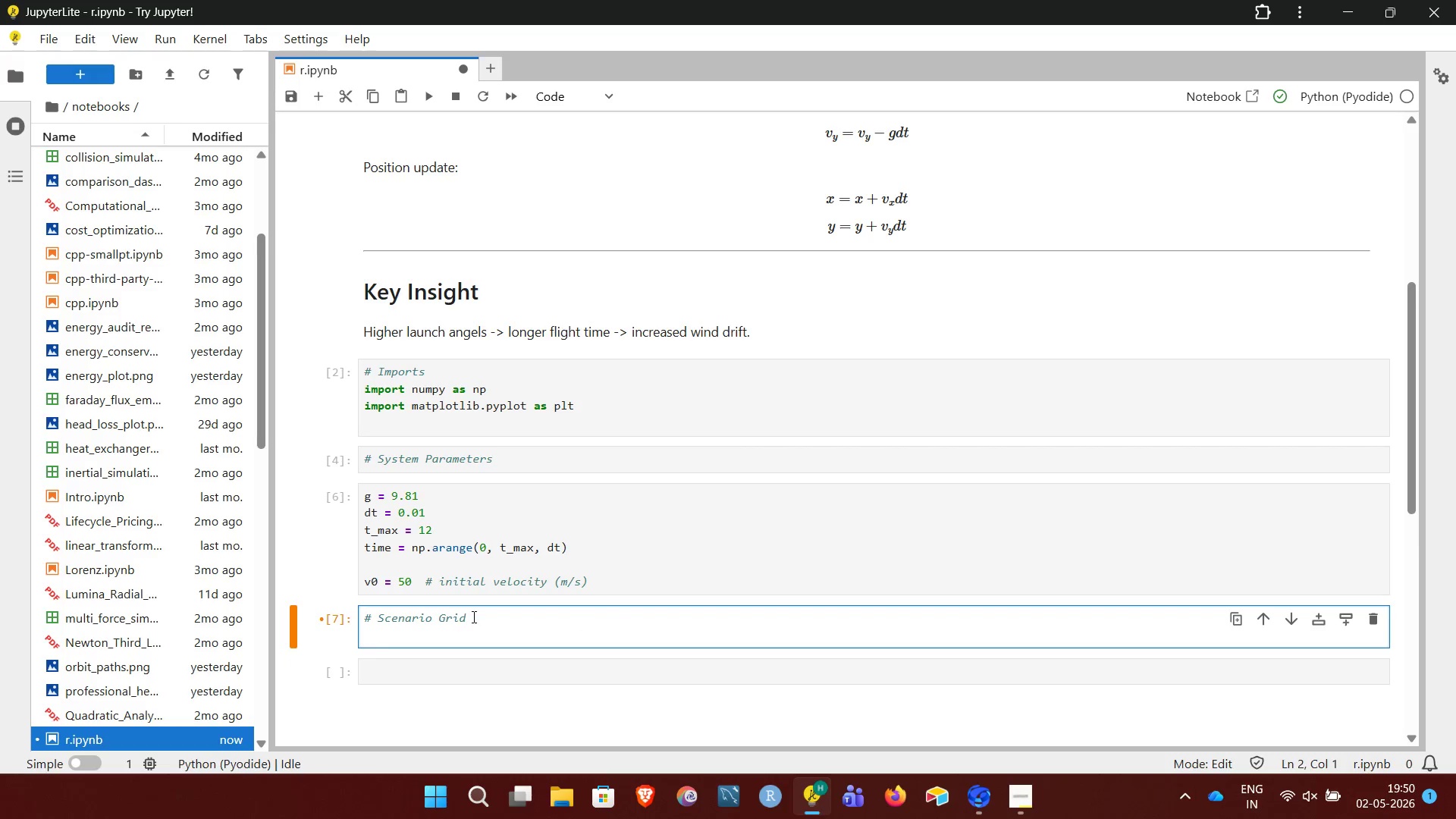 
key(Shift+Quote)
 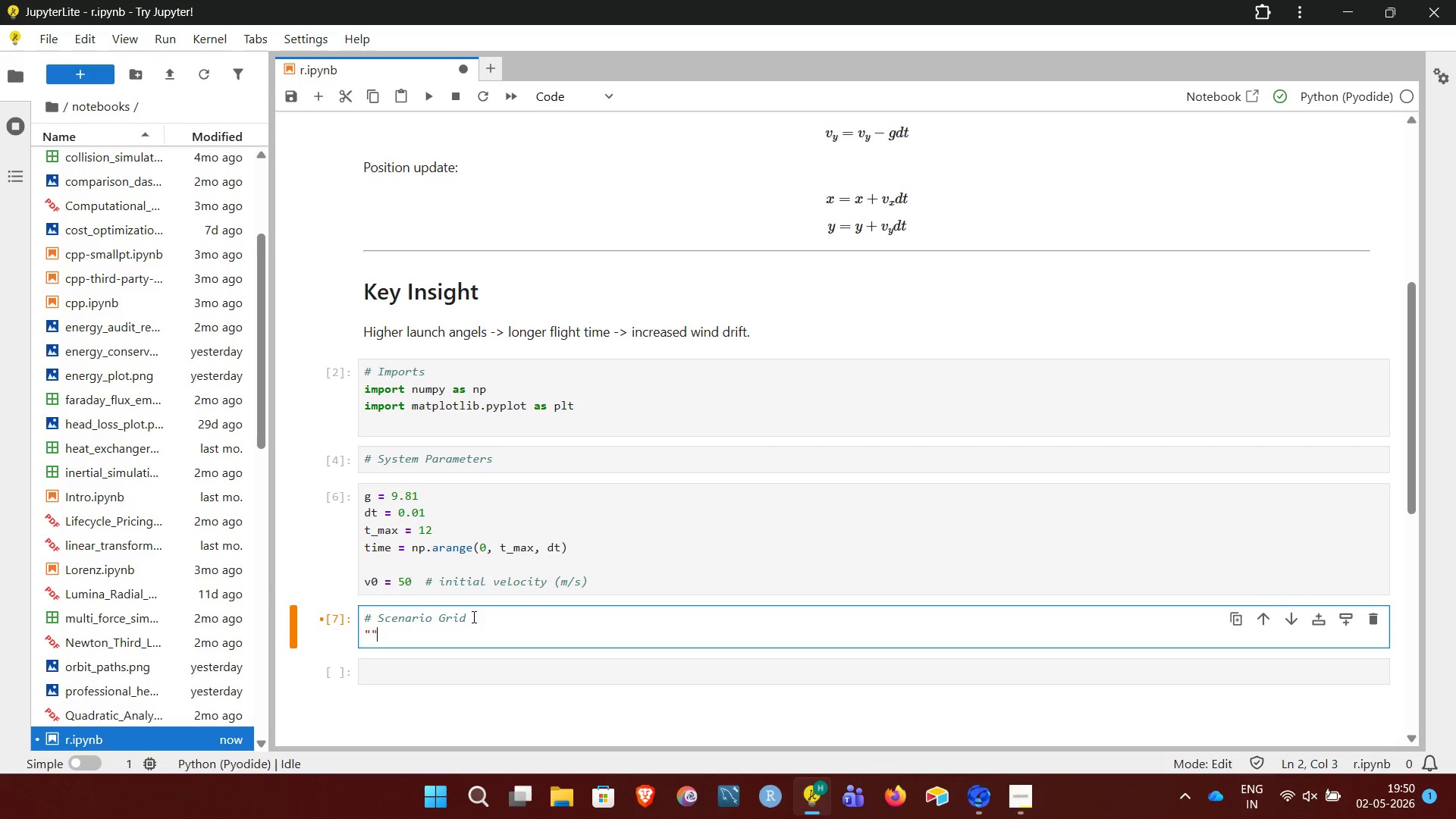 
key(Shift+Quote)
 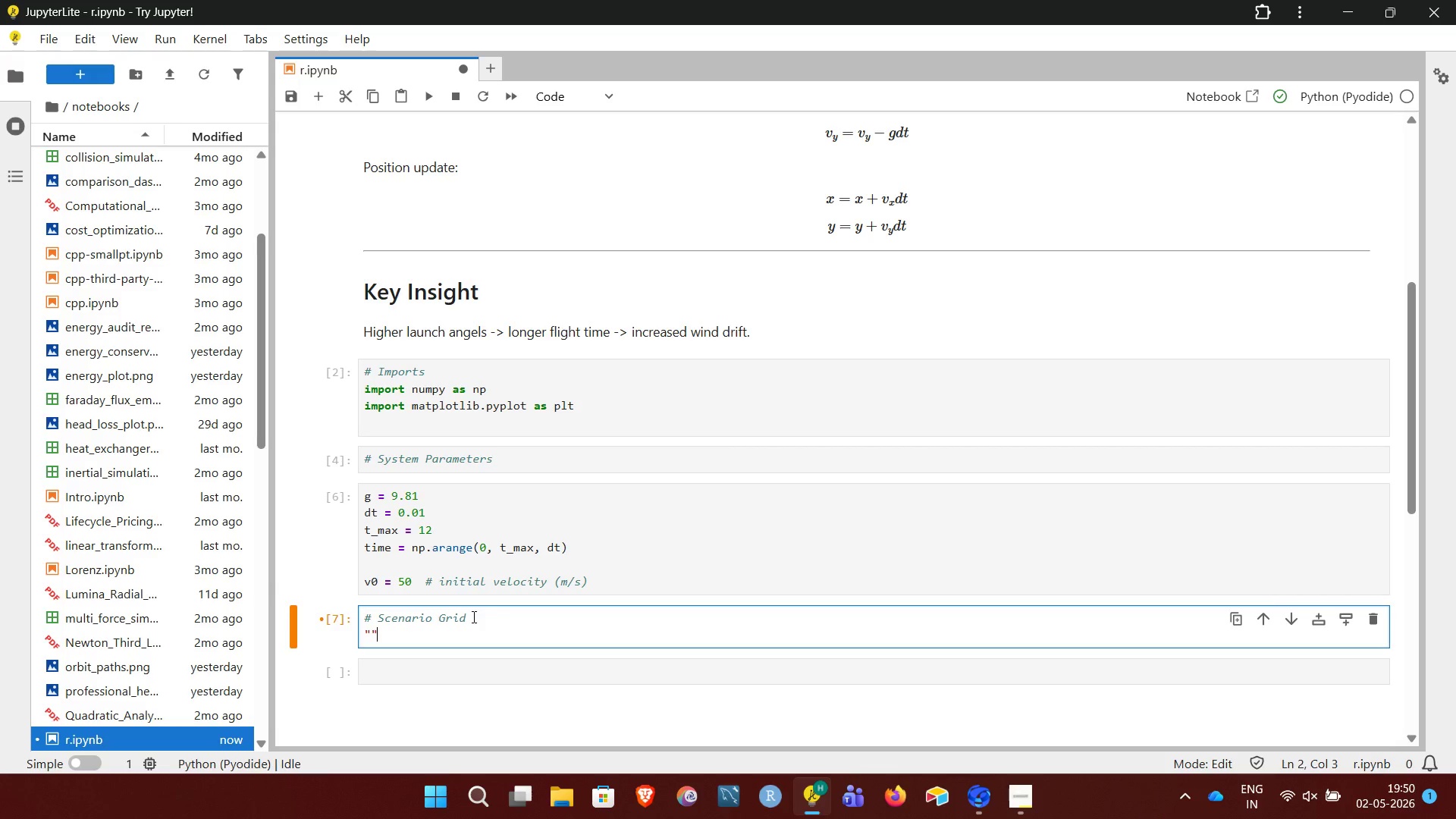 
key(Shift+Quote)
 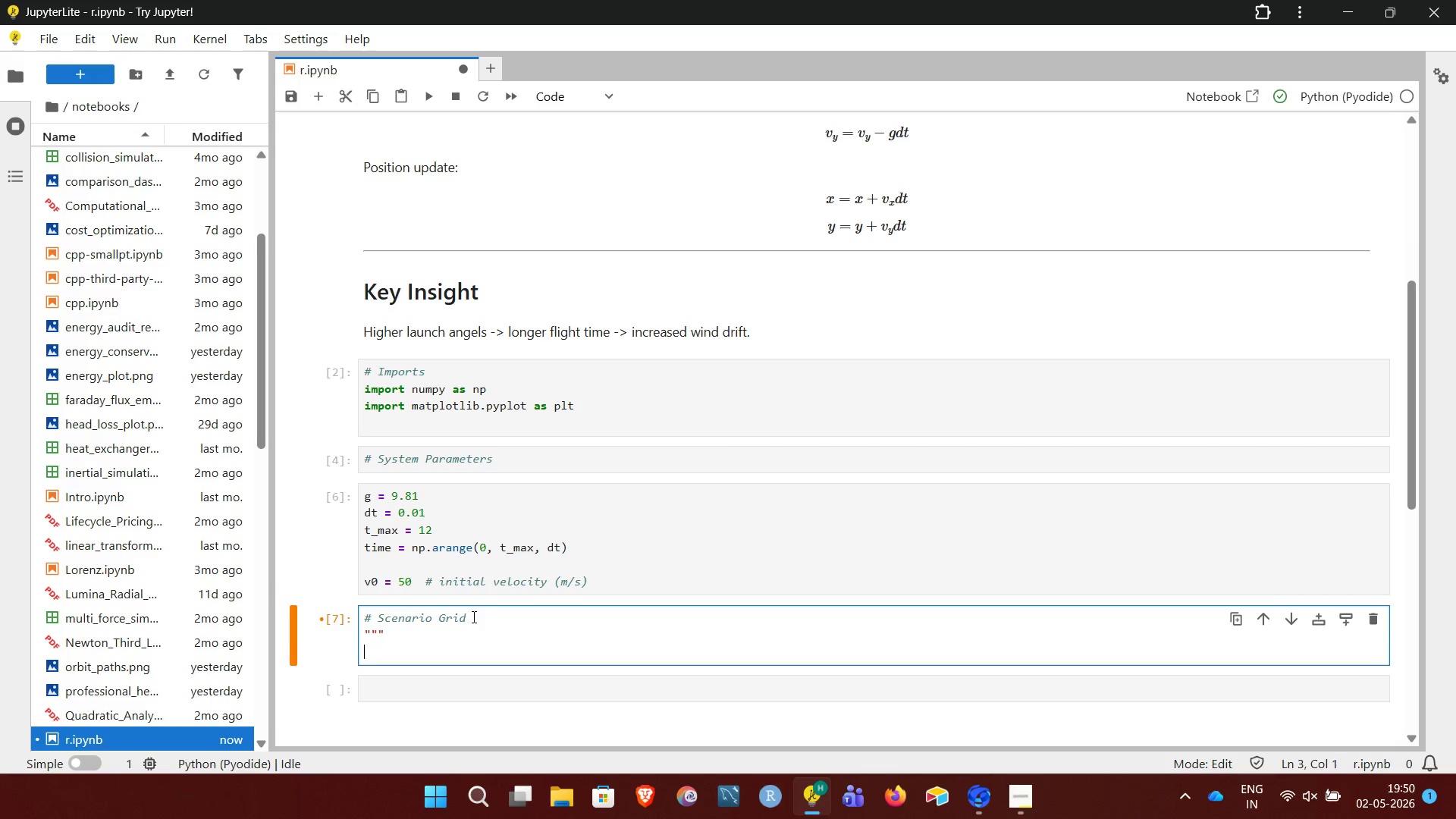 
key(Enter)
 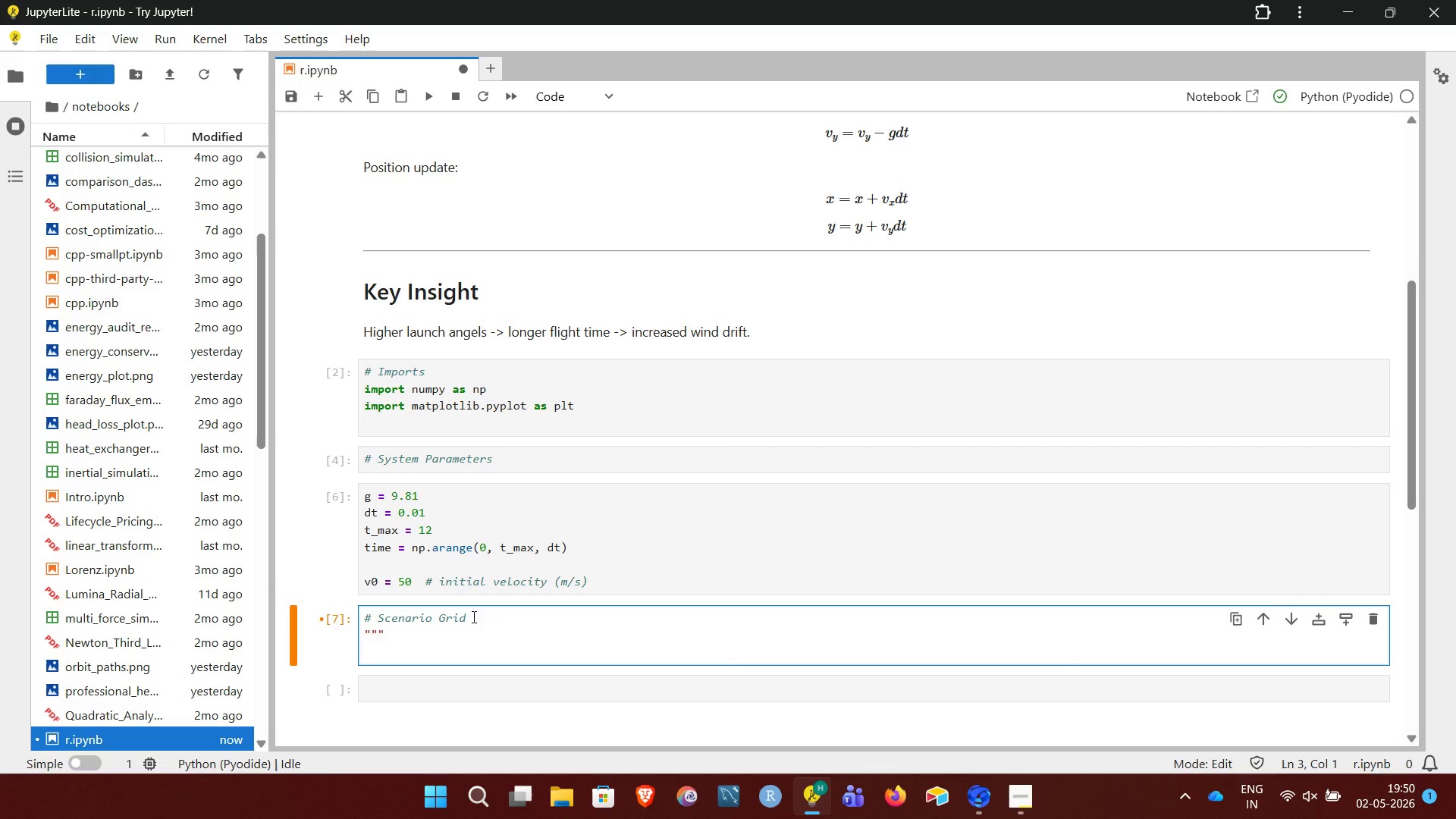 
type(Angle)
 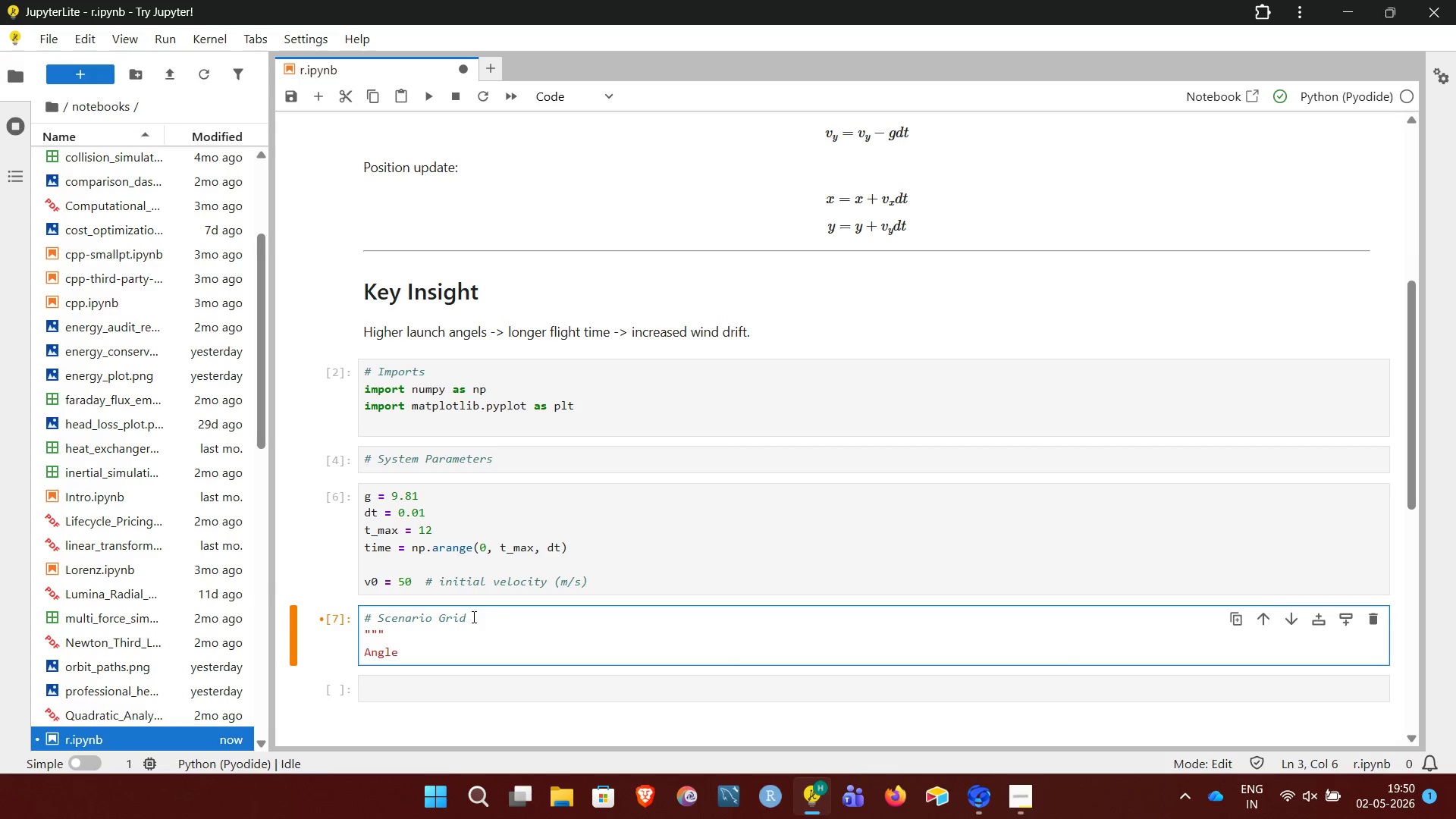 
key(Space)
 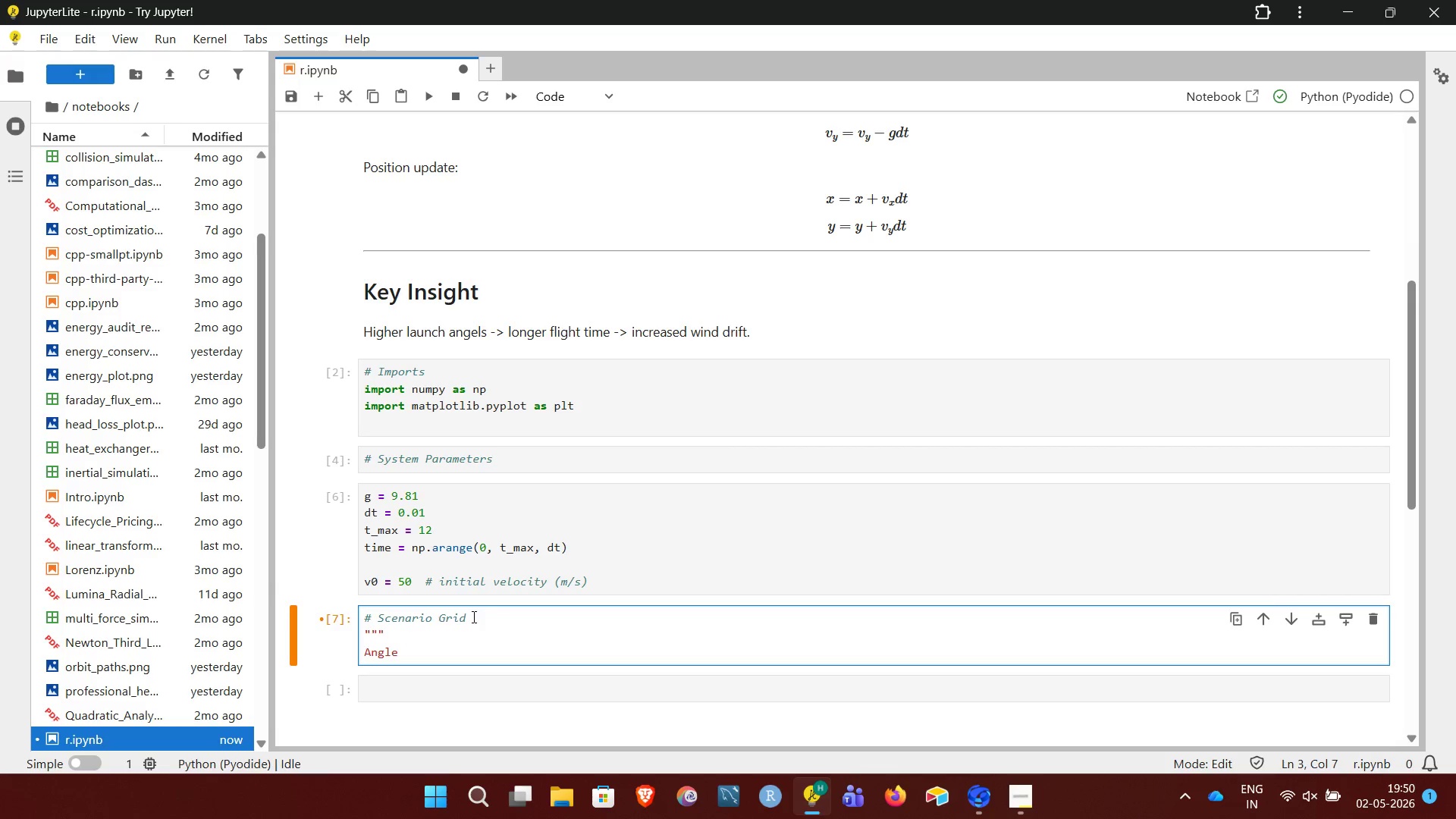 
wait(8.31)
 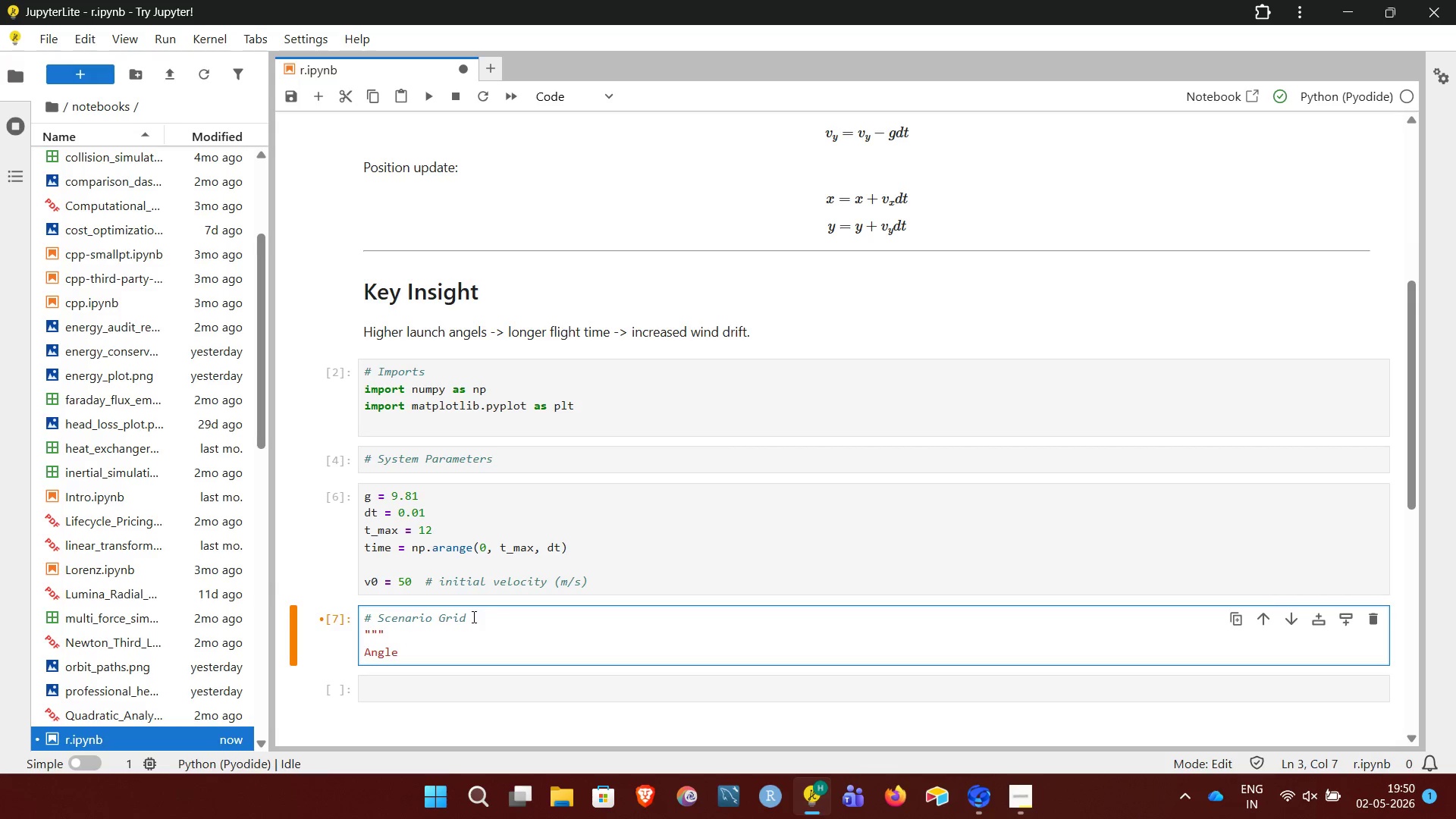 
key(S)
 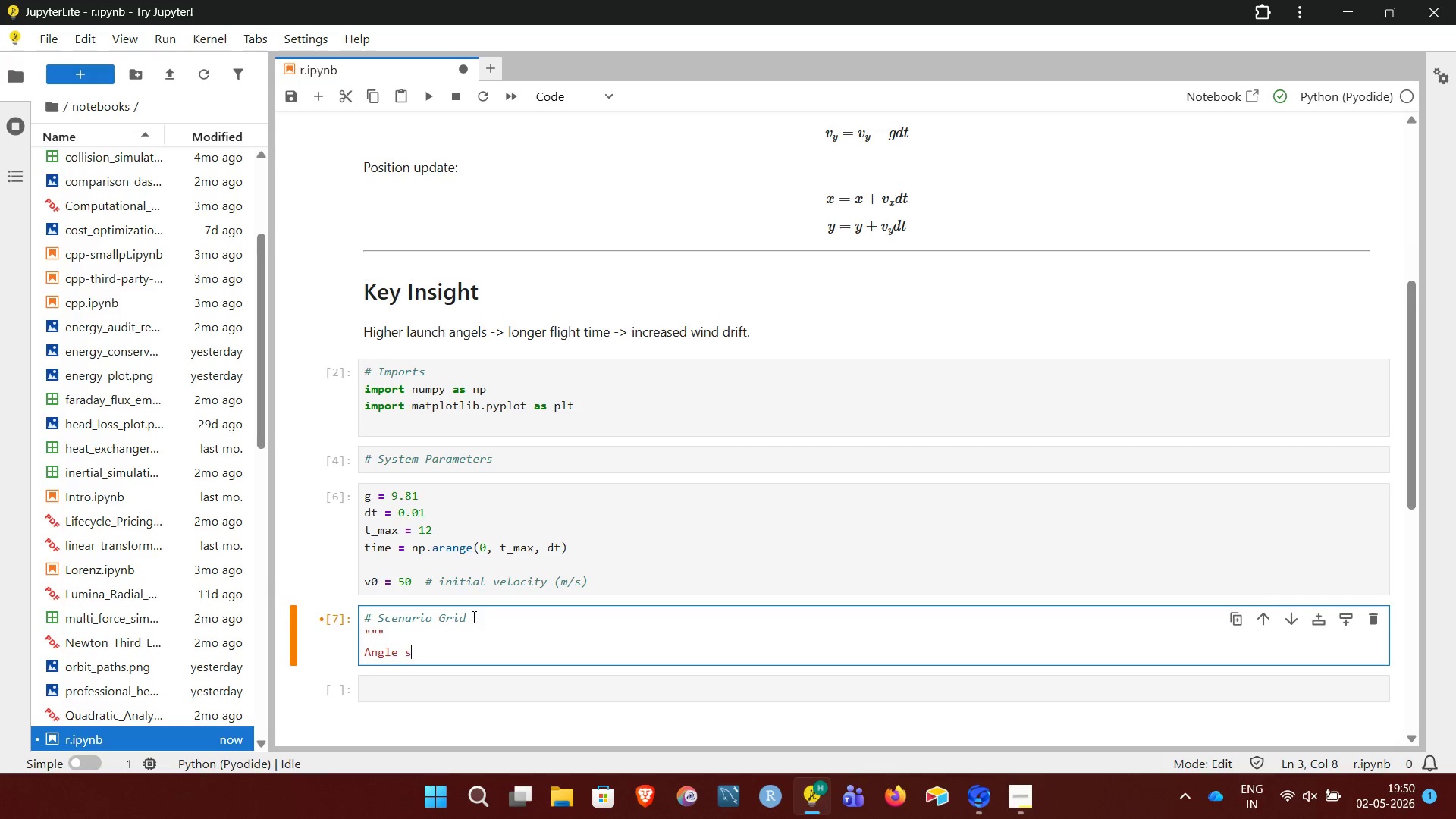 
key(Backspace)
 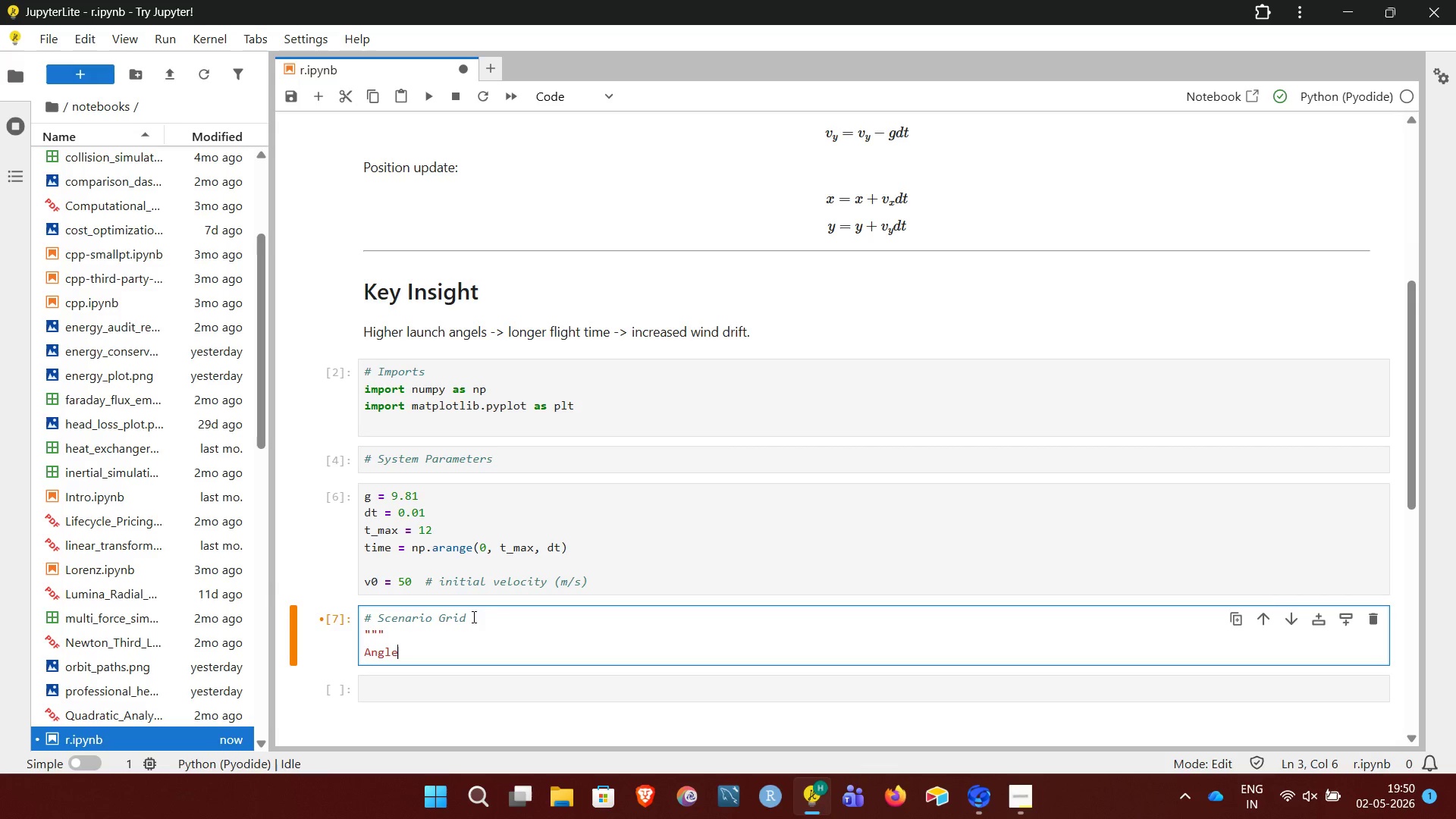 
key(Backspace)
 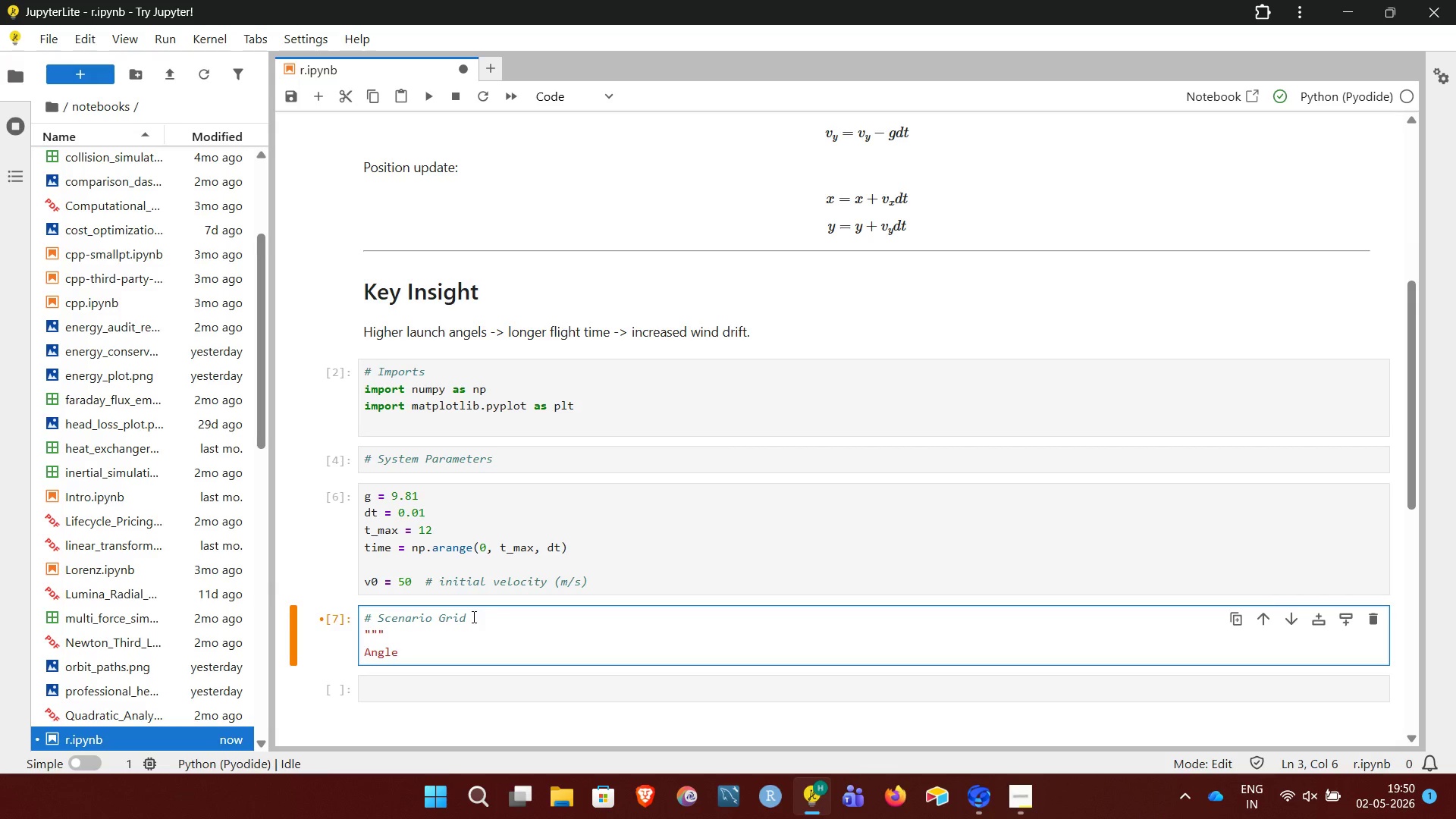 
key(S)
 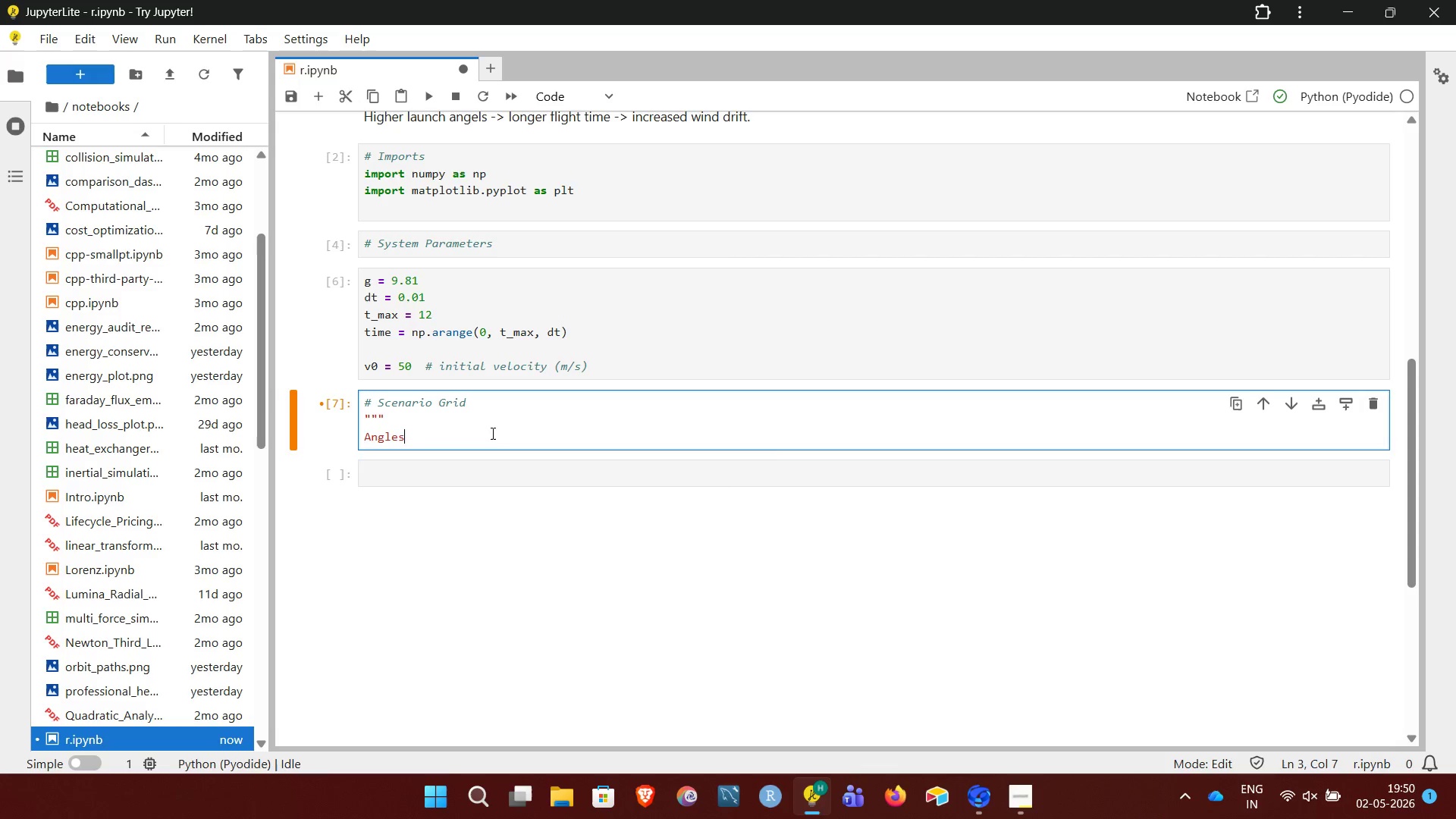 
wait(16.44)
 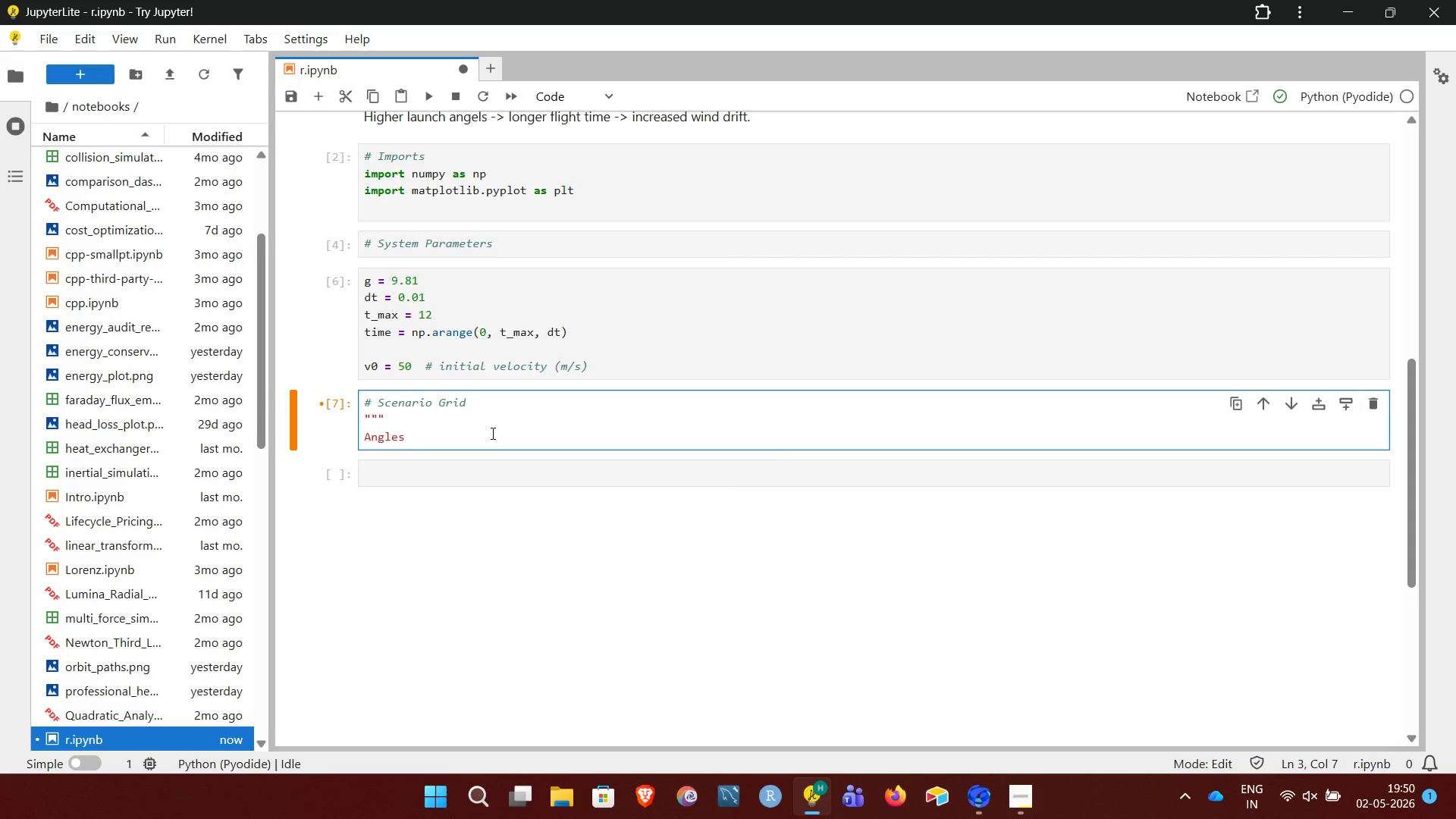 
type(: 15^0, 30^0, 45)
 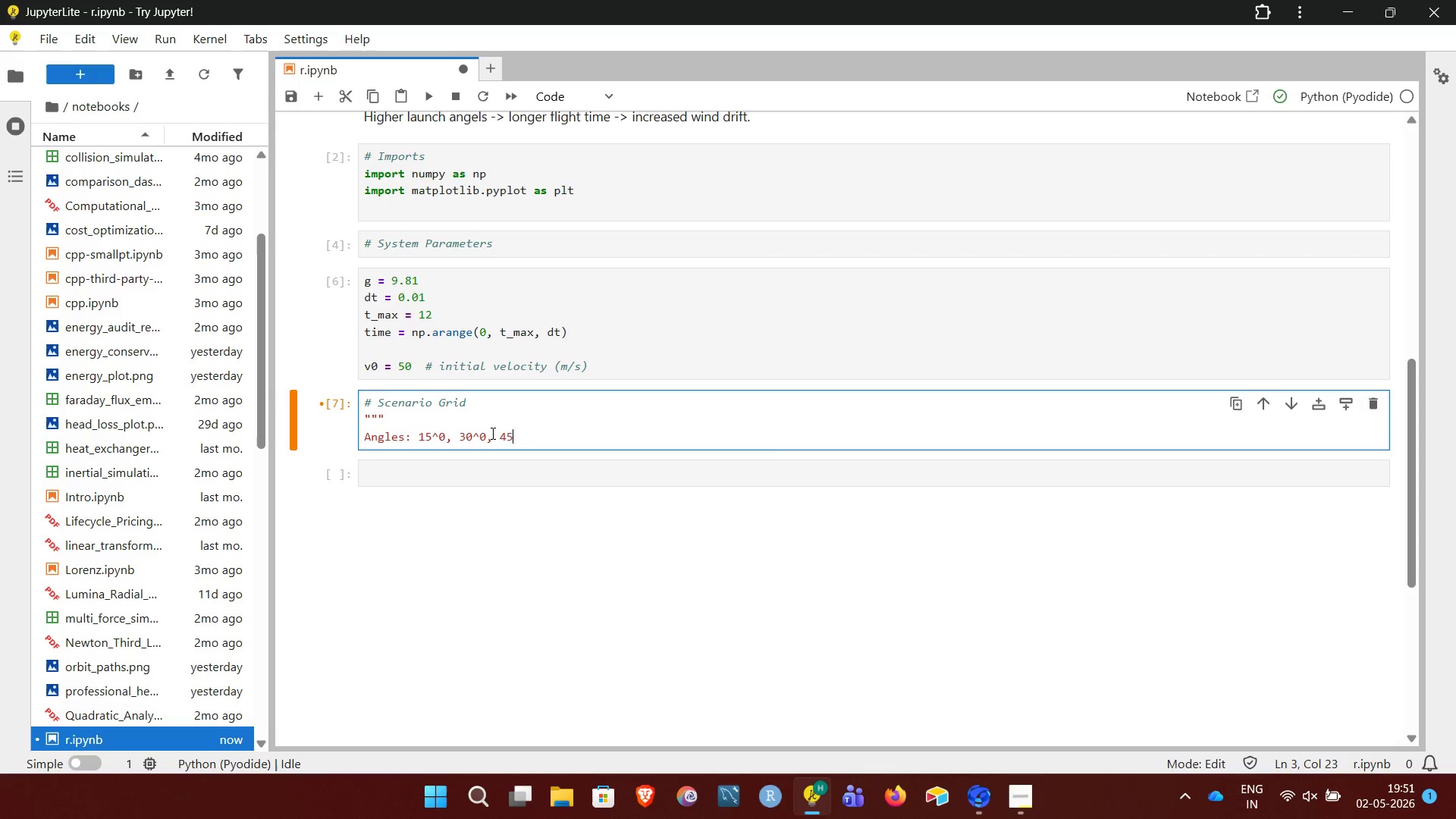 
key(Shift+6)
 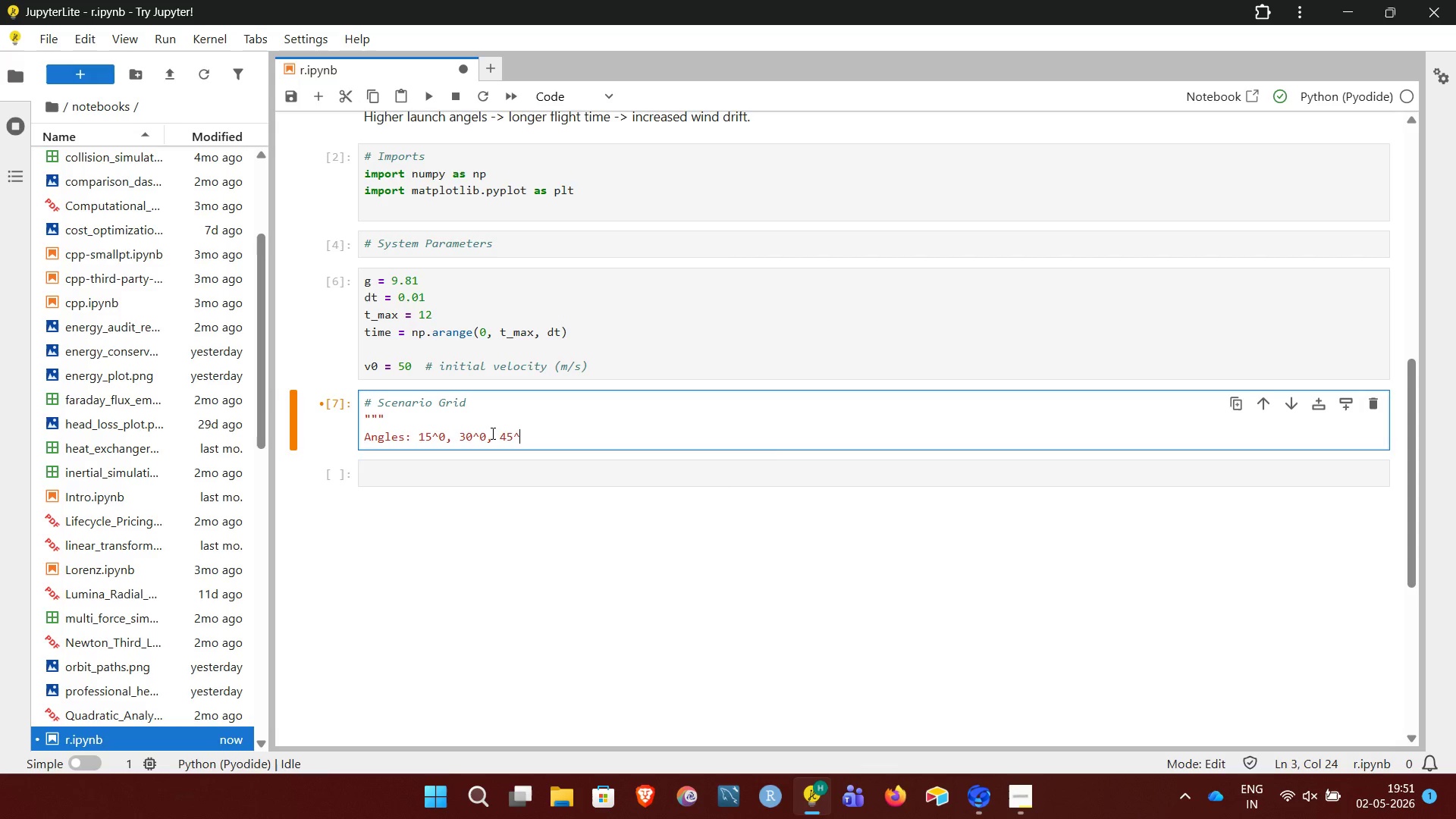 
type(0)
key(NumpadEnter)
type(Wind Acceleration)
 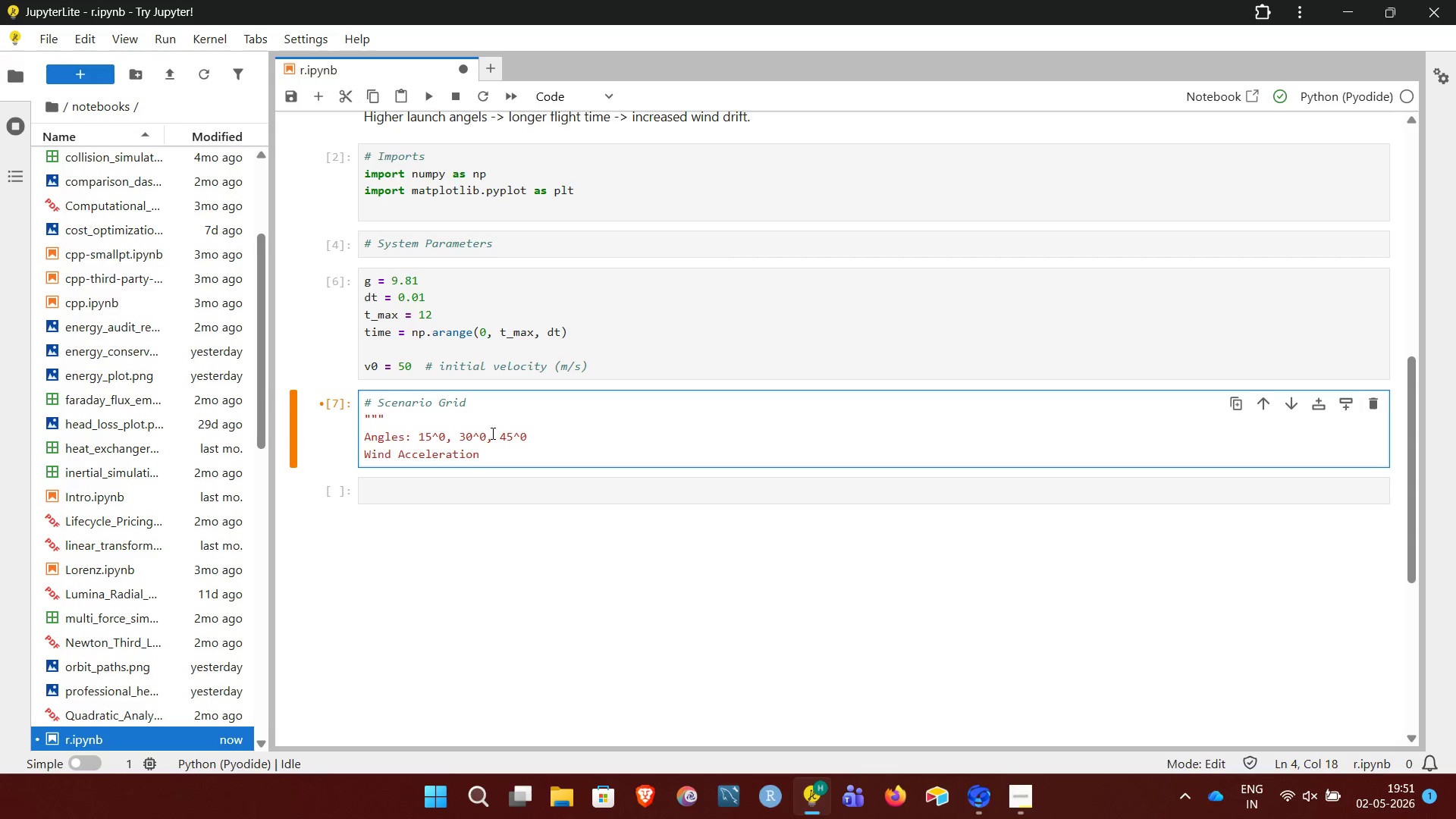 
wait(7.75)
 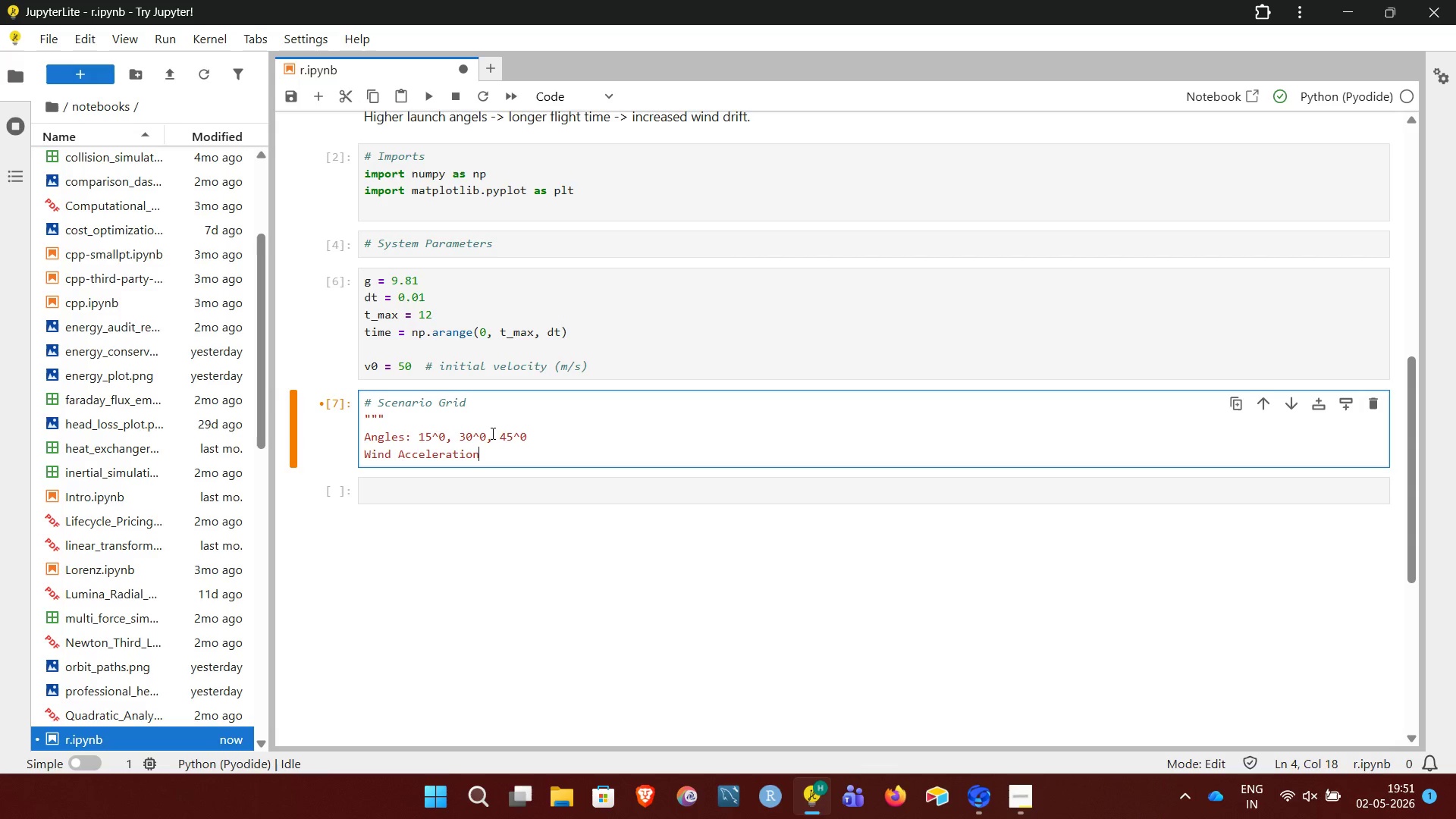 
type(: 0, 2, 4 m/s^2"")
key(Backspace)
key(Backspace)
key(NumpadEnter)
type(""")
key(NumpadEnter)
type(a)
key(Backspace)
key(NumpadEnter)
type(amgels)
 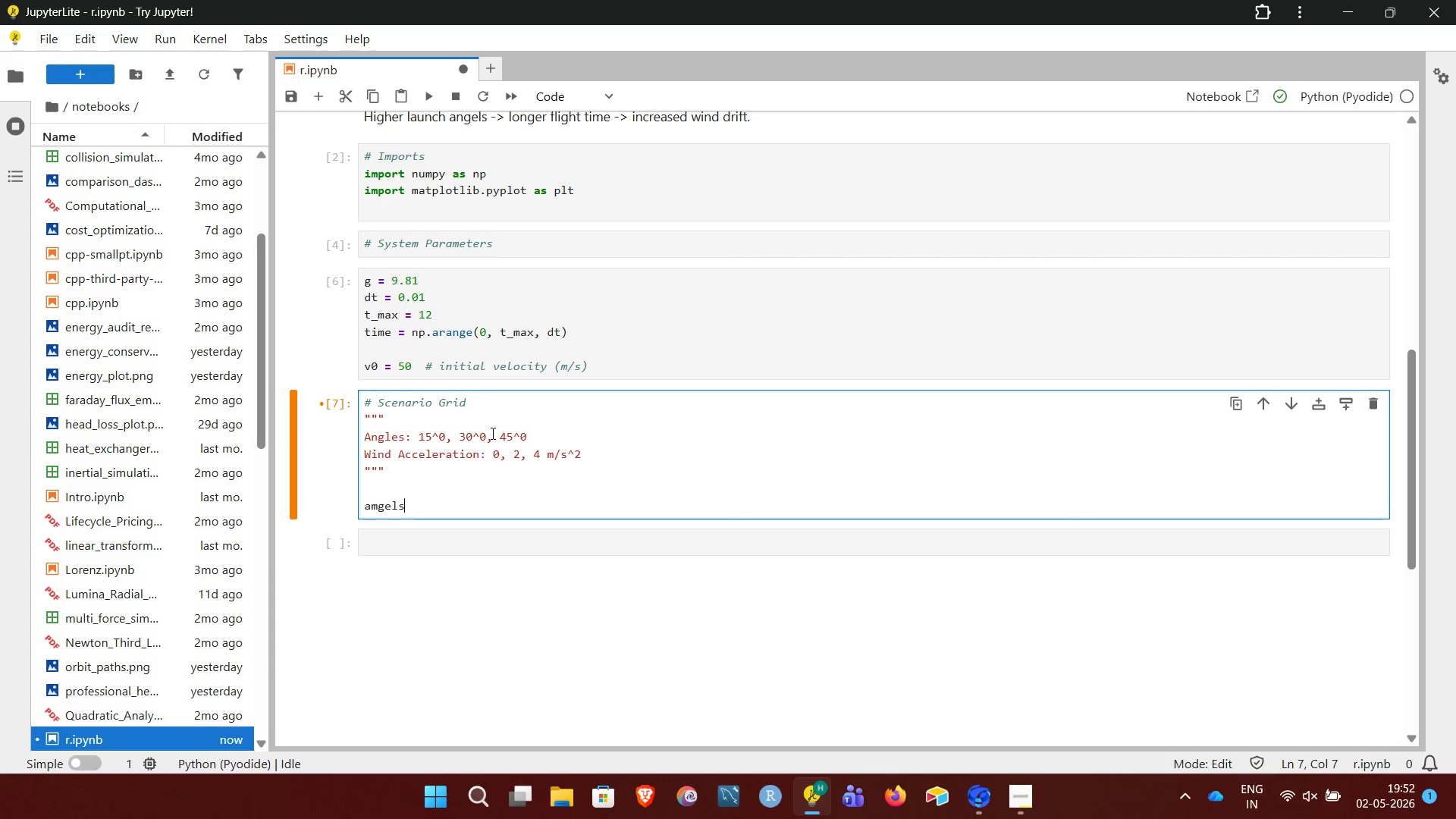 
wait(5.69)
 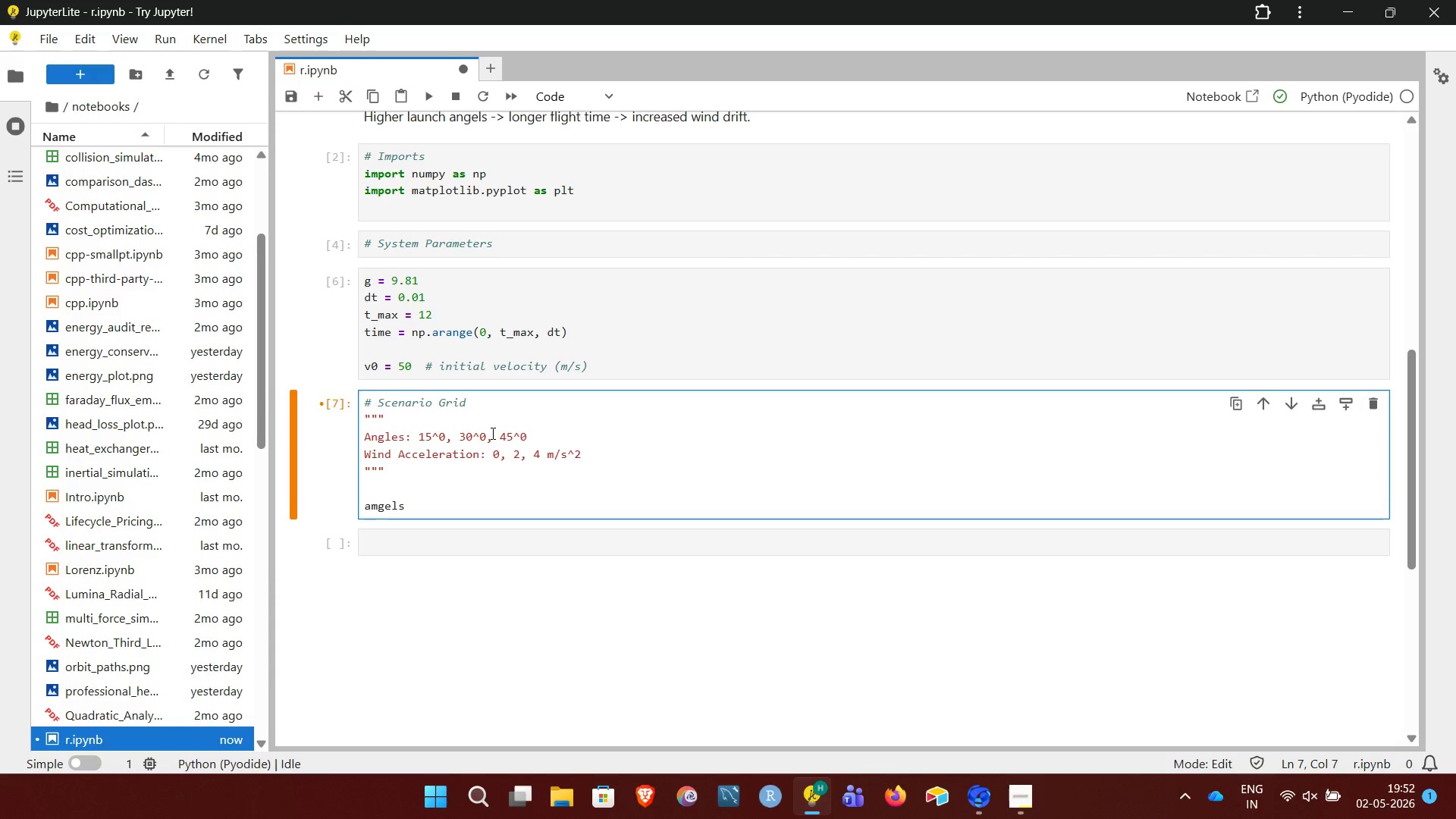 
key(Backspace)
key(Backspace)
key(Backspace)
key(Backspace)
key(Backspace)
type(ngels )
key(Backspace)
key(Backspace)
key(Backspace)
key(Backspace)
type(les =b)
key(Backspace)
type( [15, 30, 45])
key(NumpadEnter)
type(wind =,)
key(Backspace)
type( [0.0, 2.0, 4.0])
 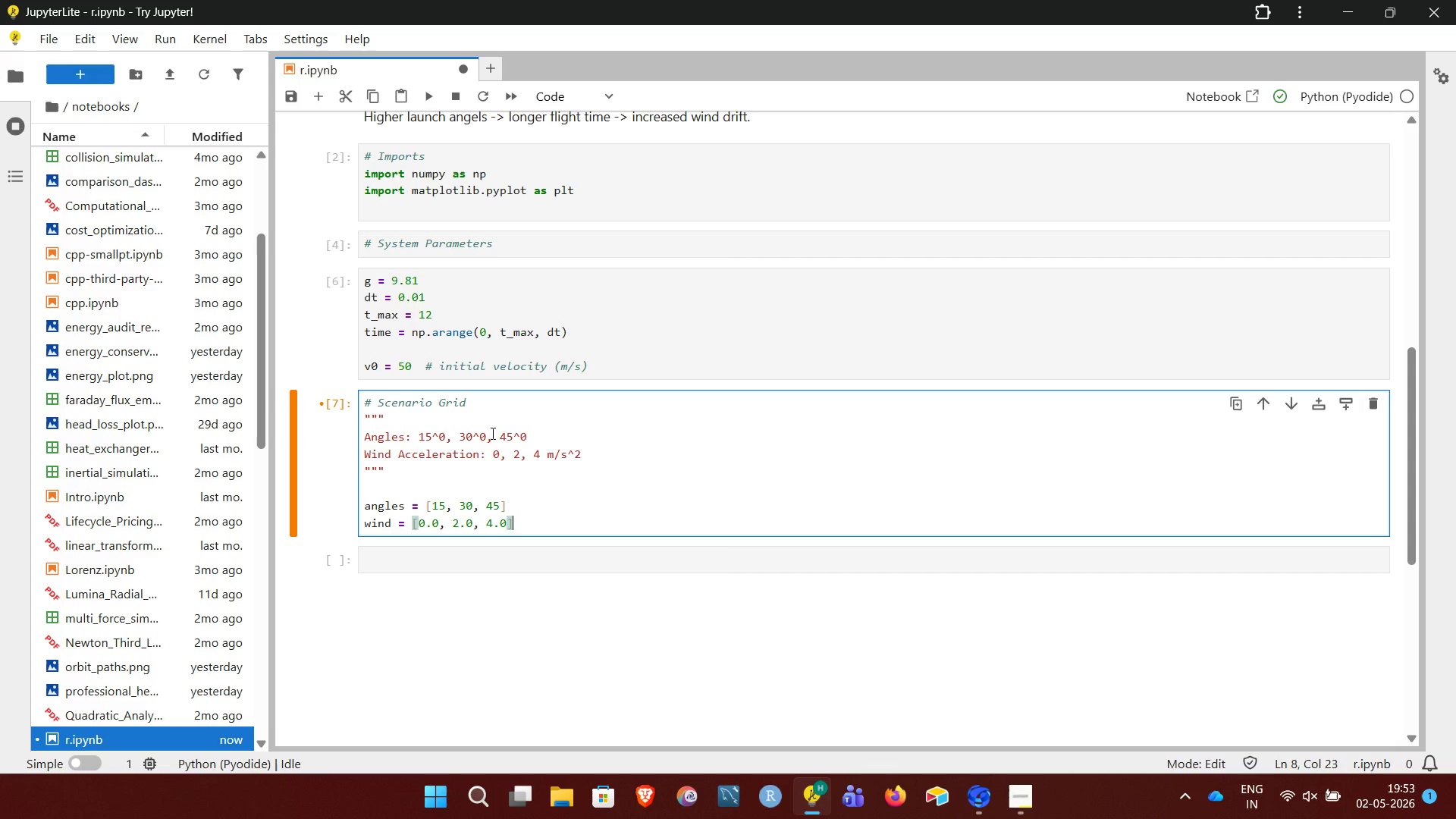 
wait(6.64)
 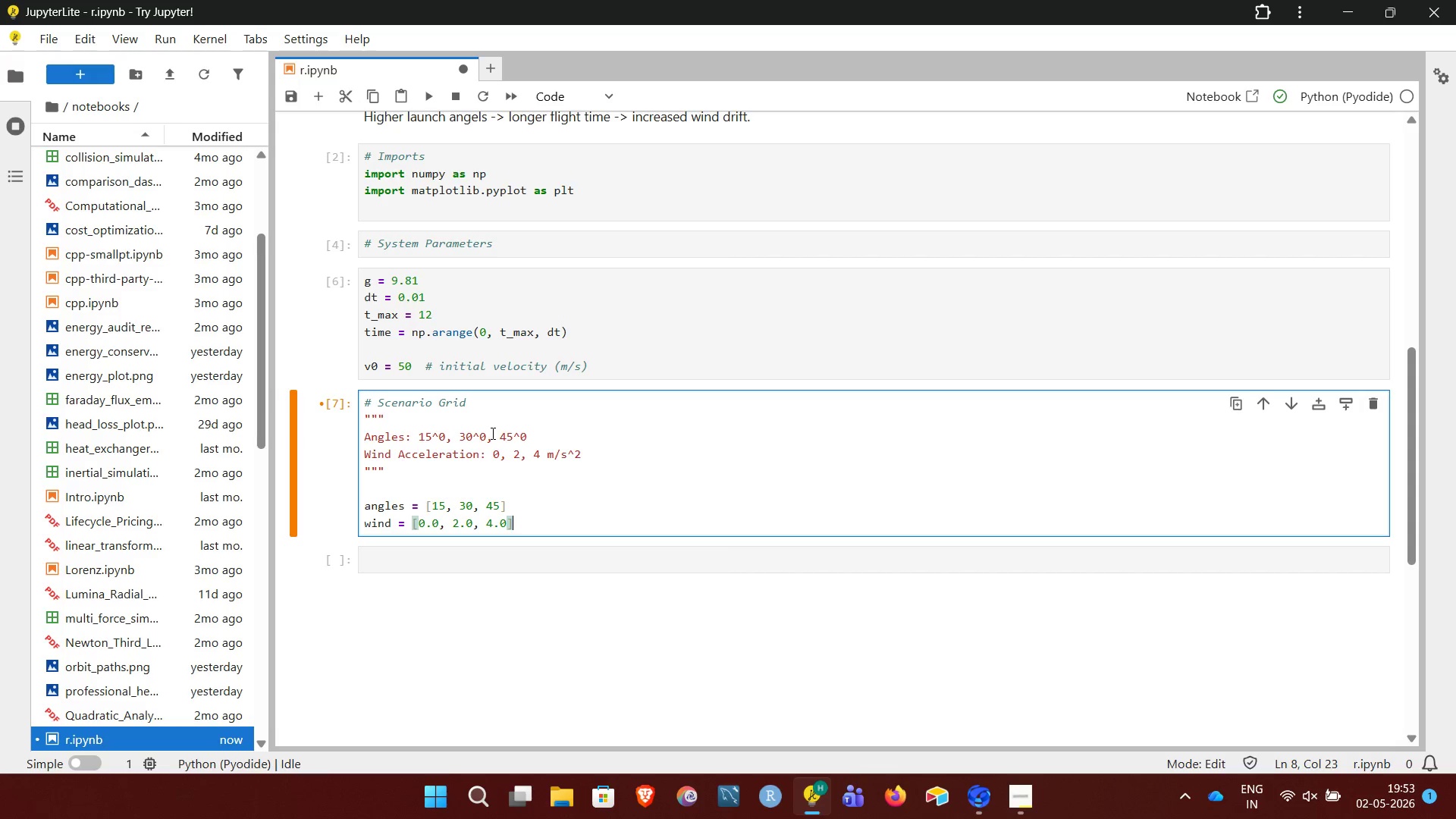 
key(NumpadEnter)
 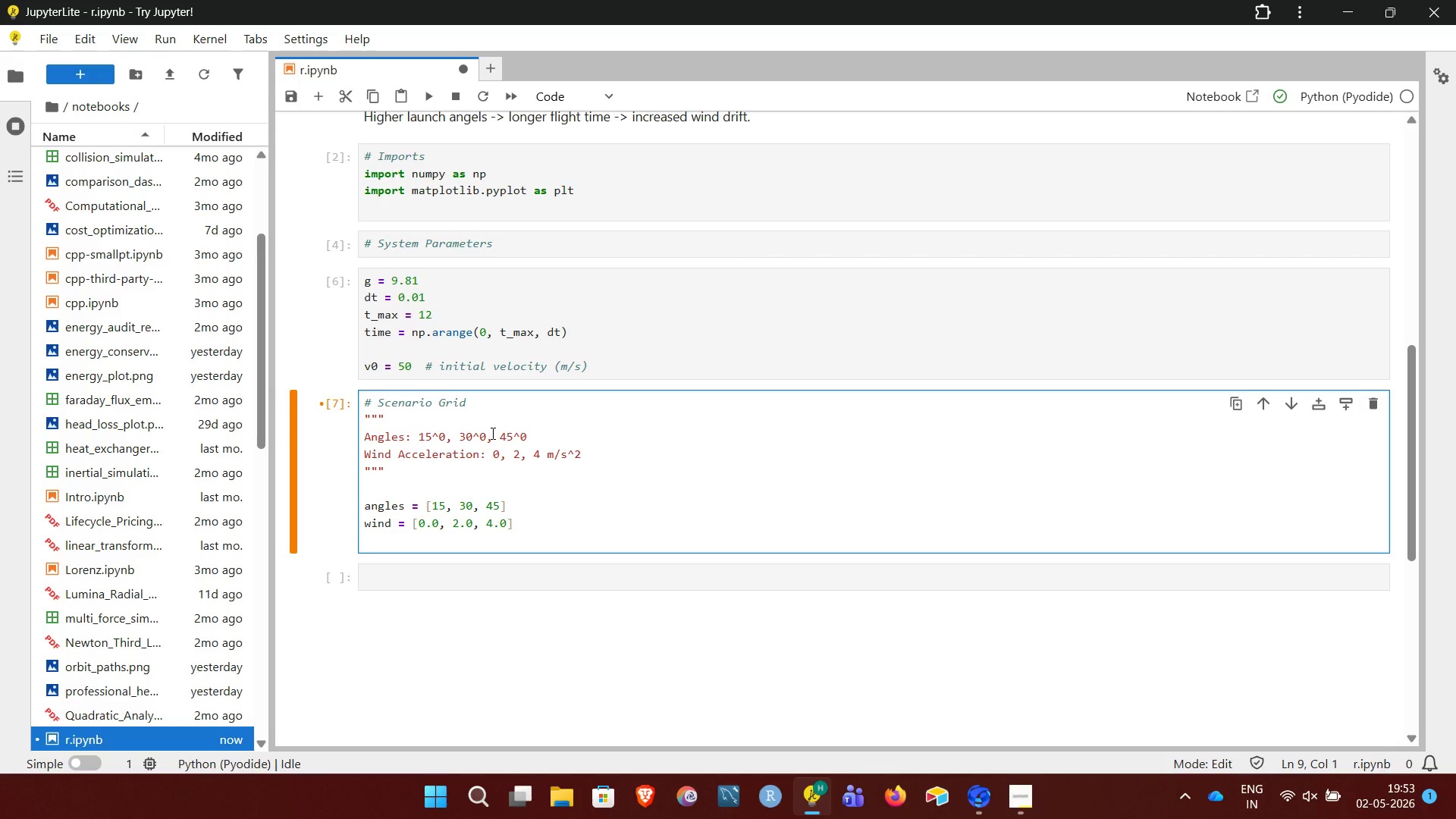 
key(ArrowUp)
 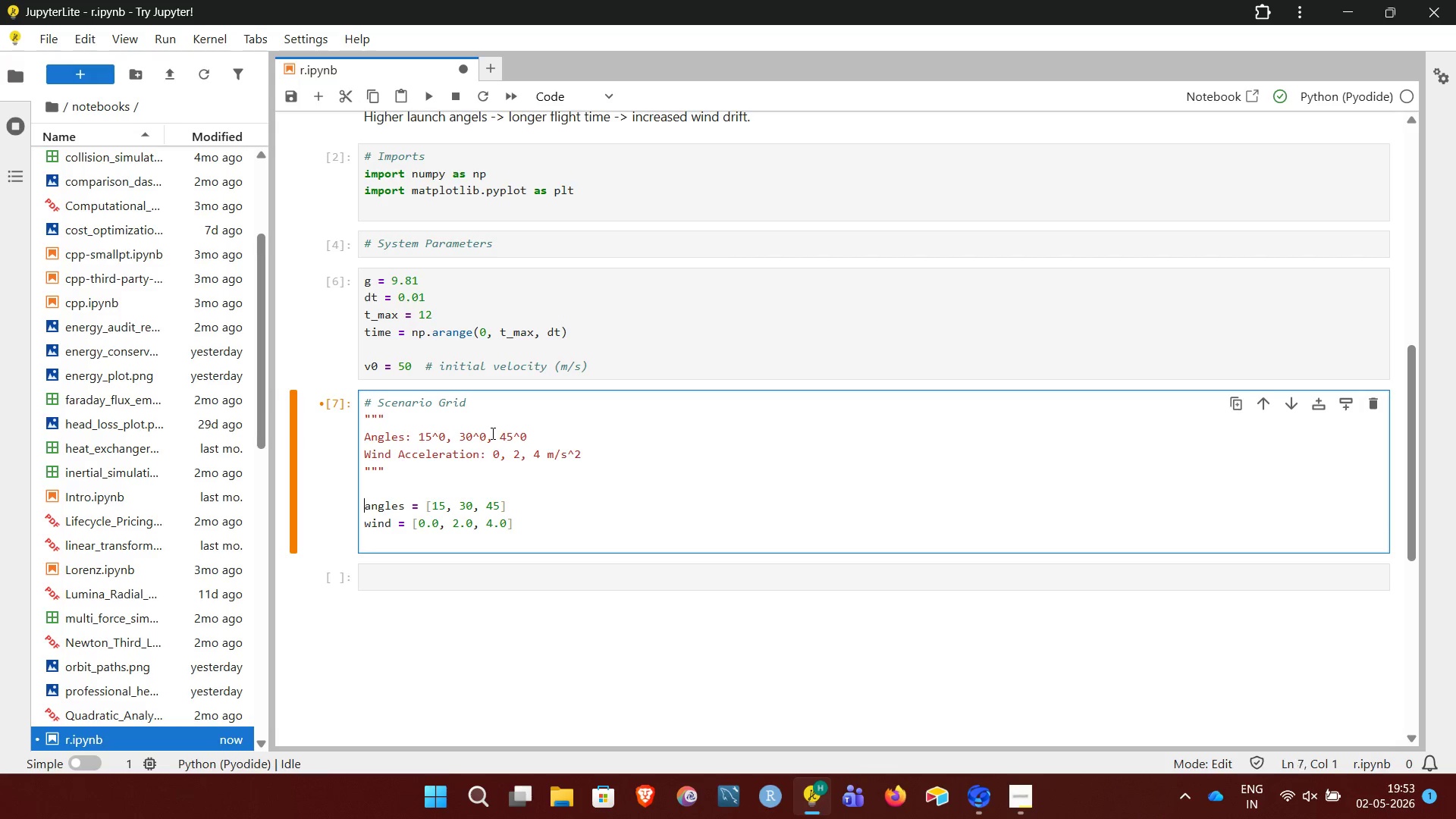 
key(ArrowUp)
 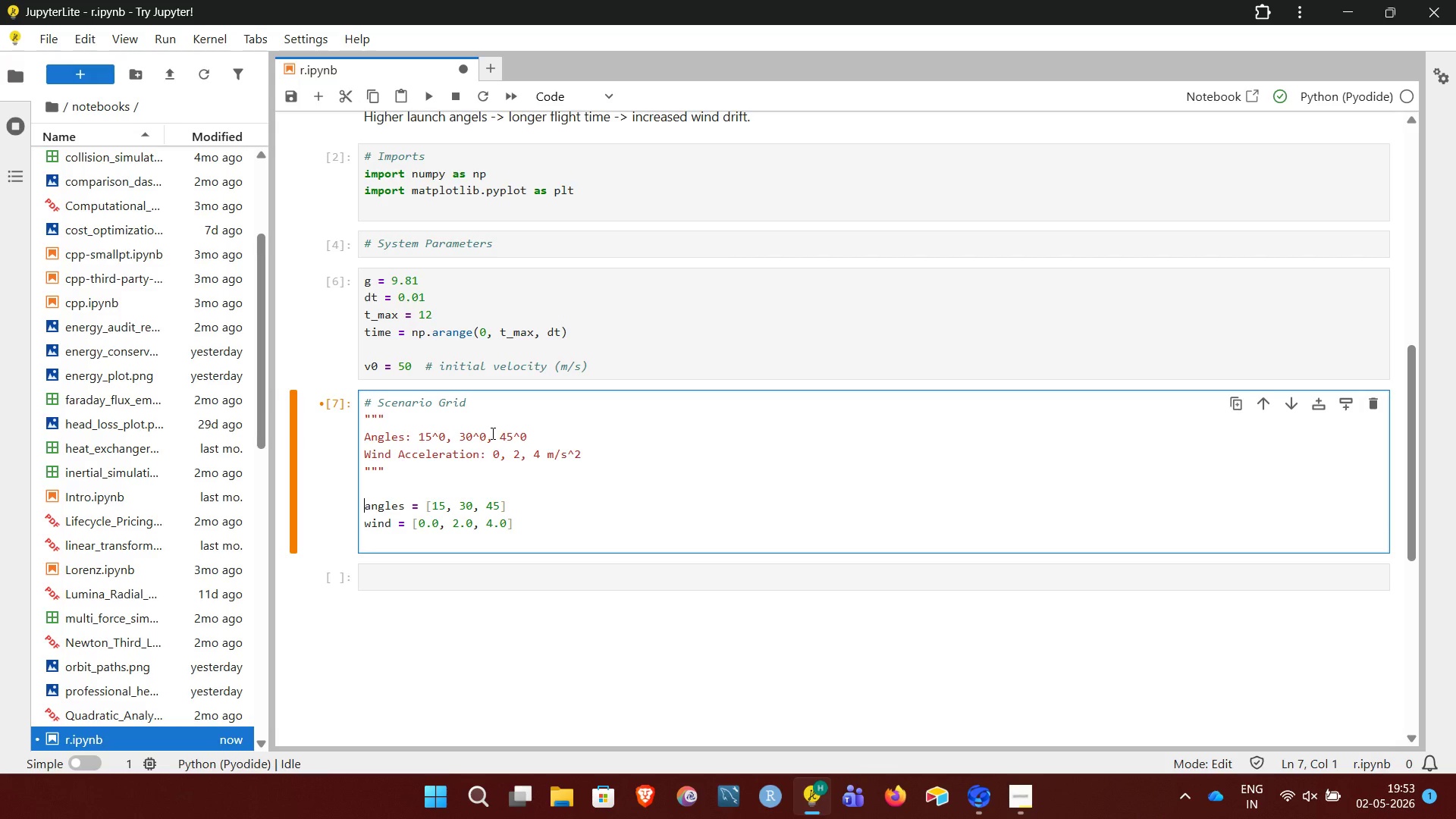 
key(ArrowRight)
 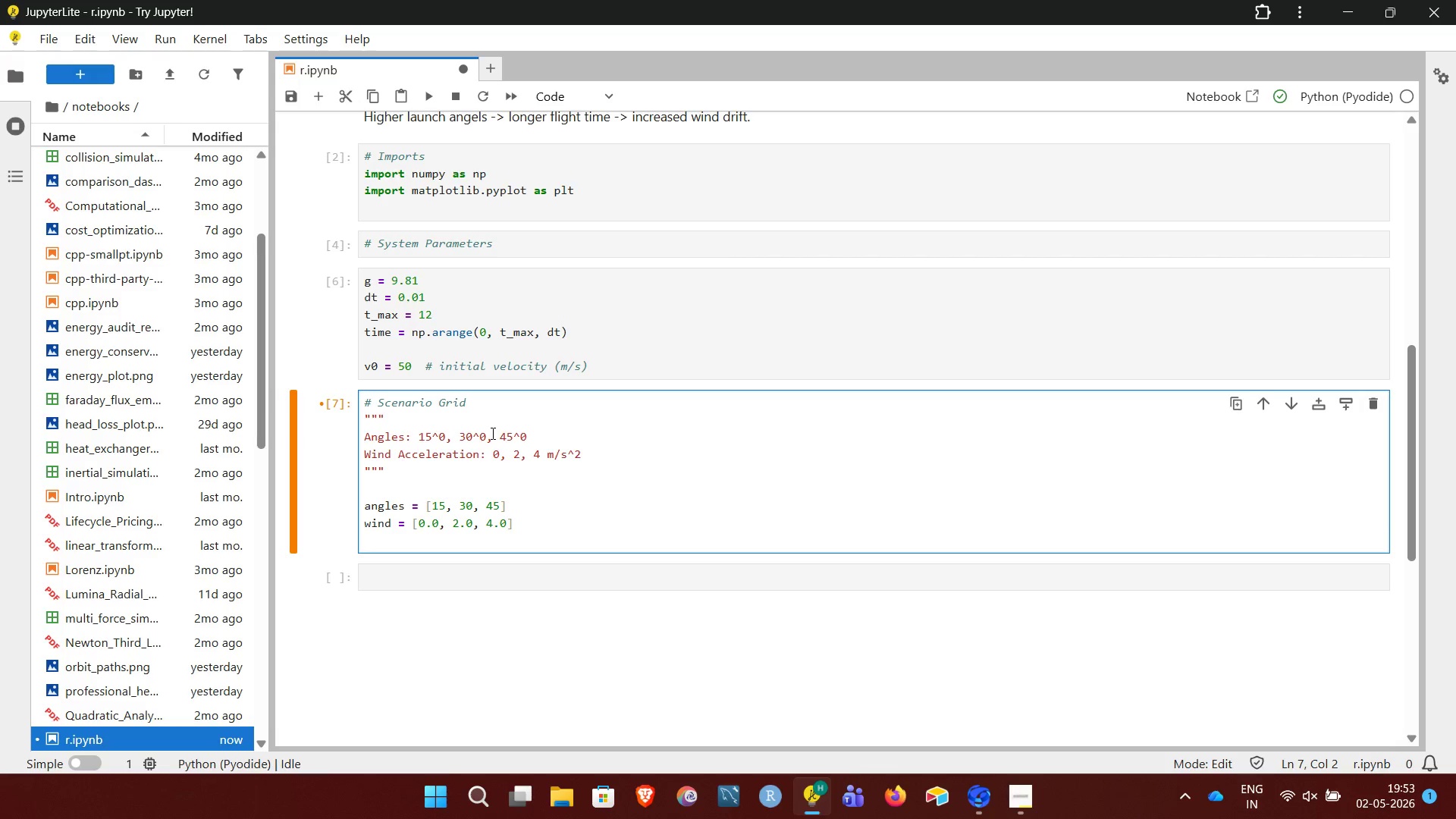 
key(ArrowDown)
 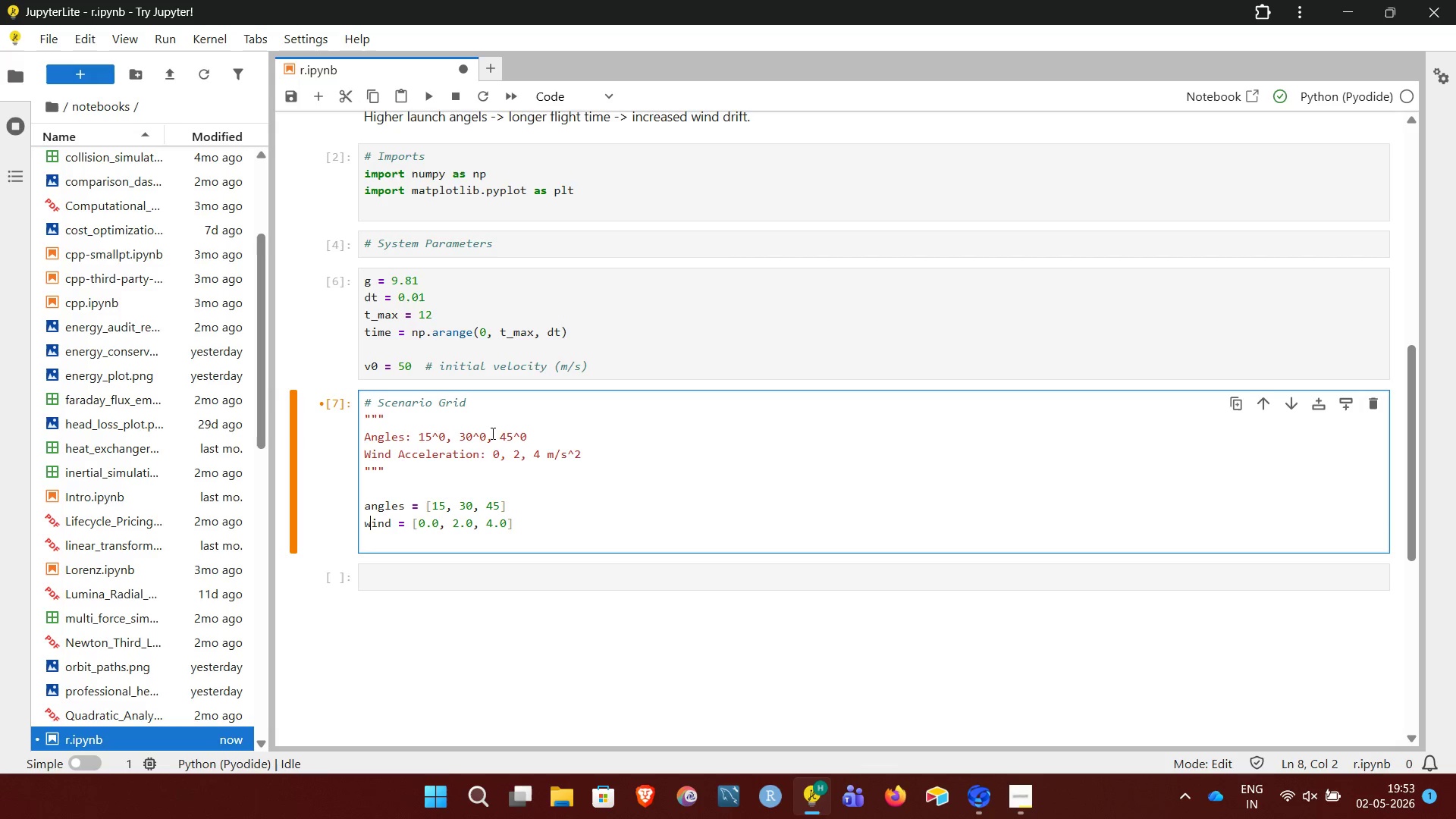 
key(ArrowRight)
 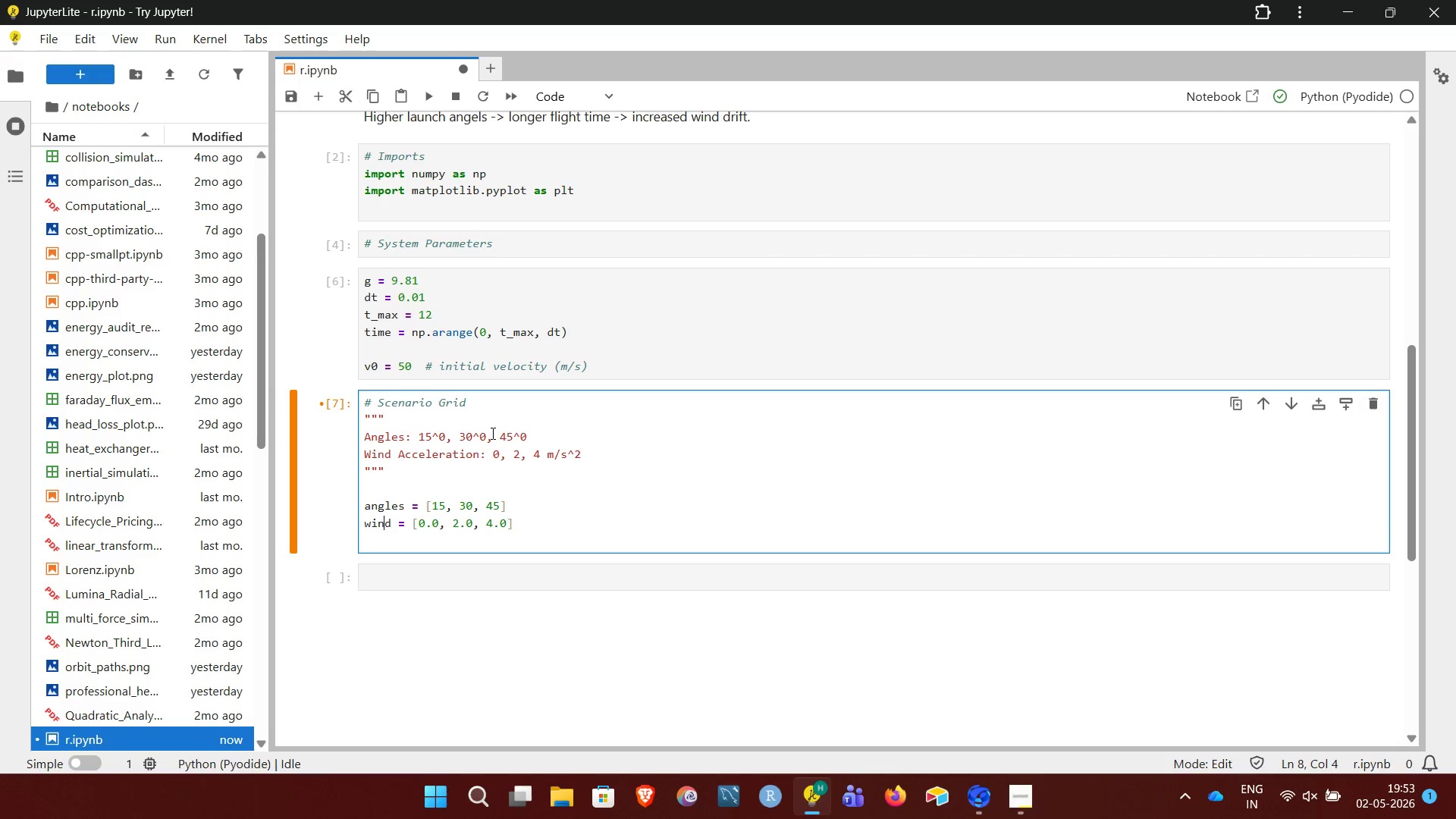 
key(ArrowRight)
 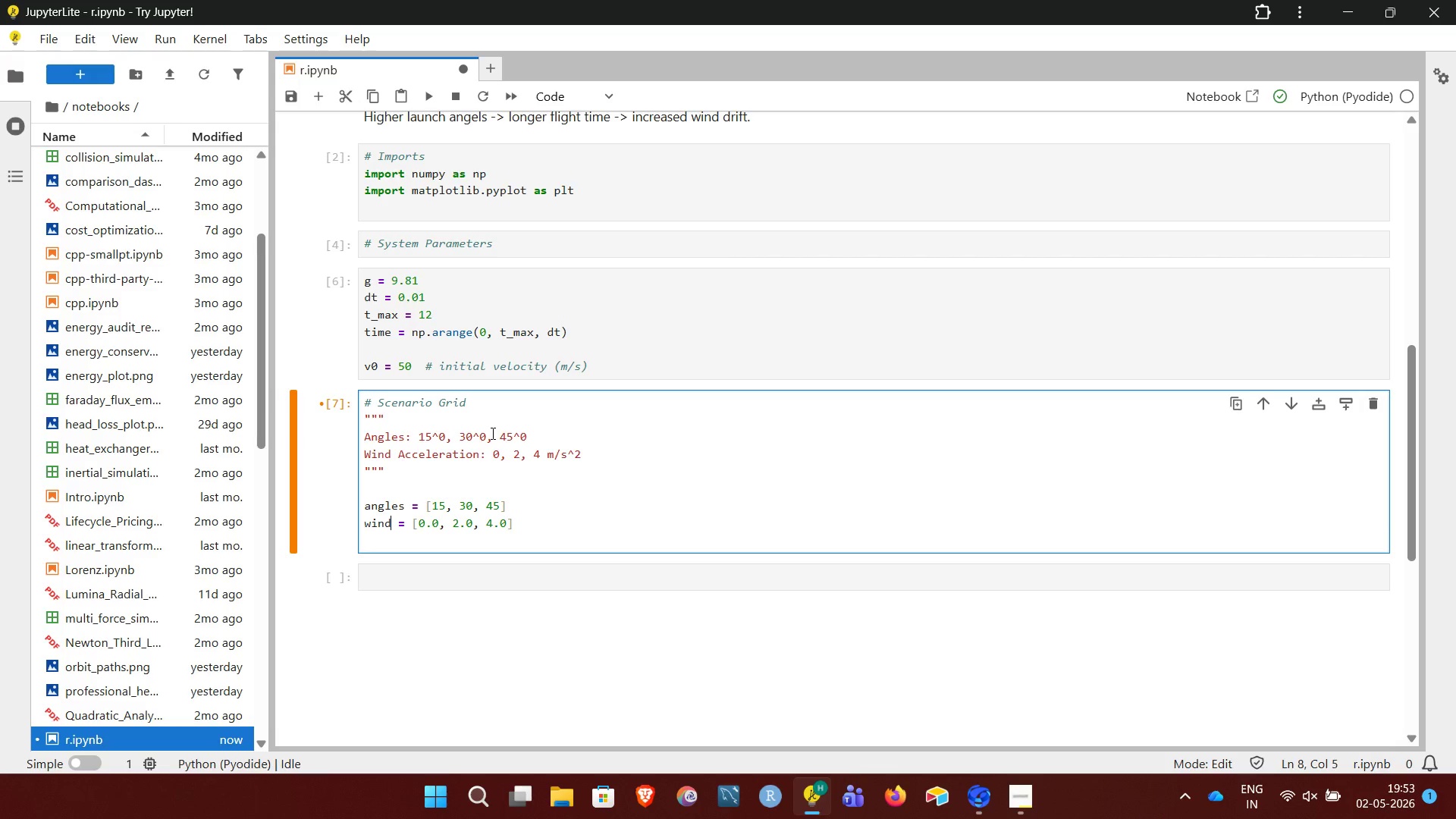 
key(ArrowRight)
 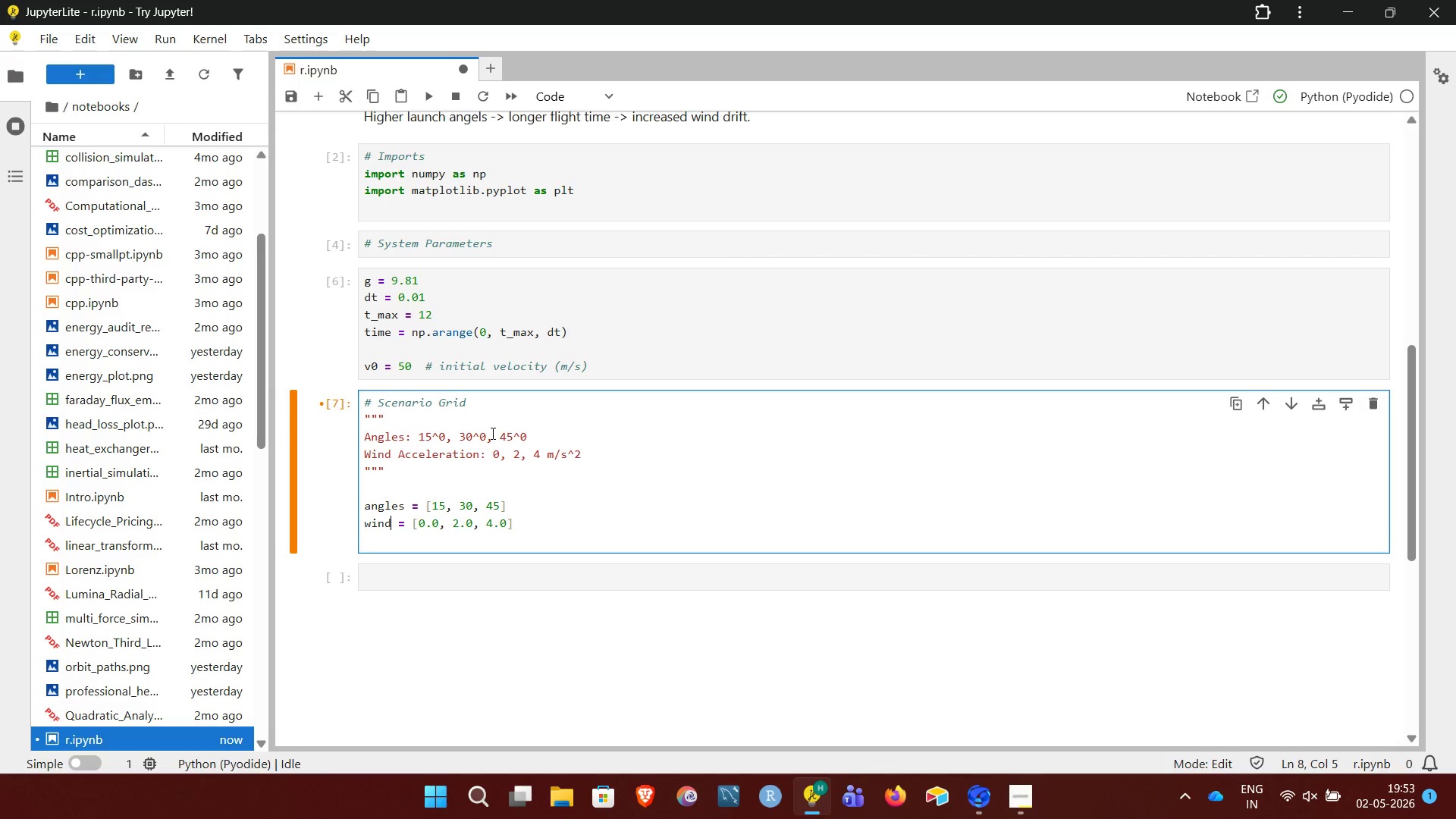 
key(ArrowRight)
 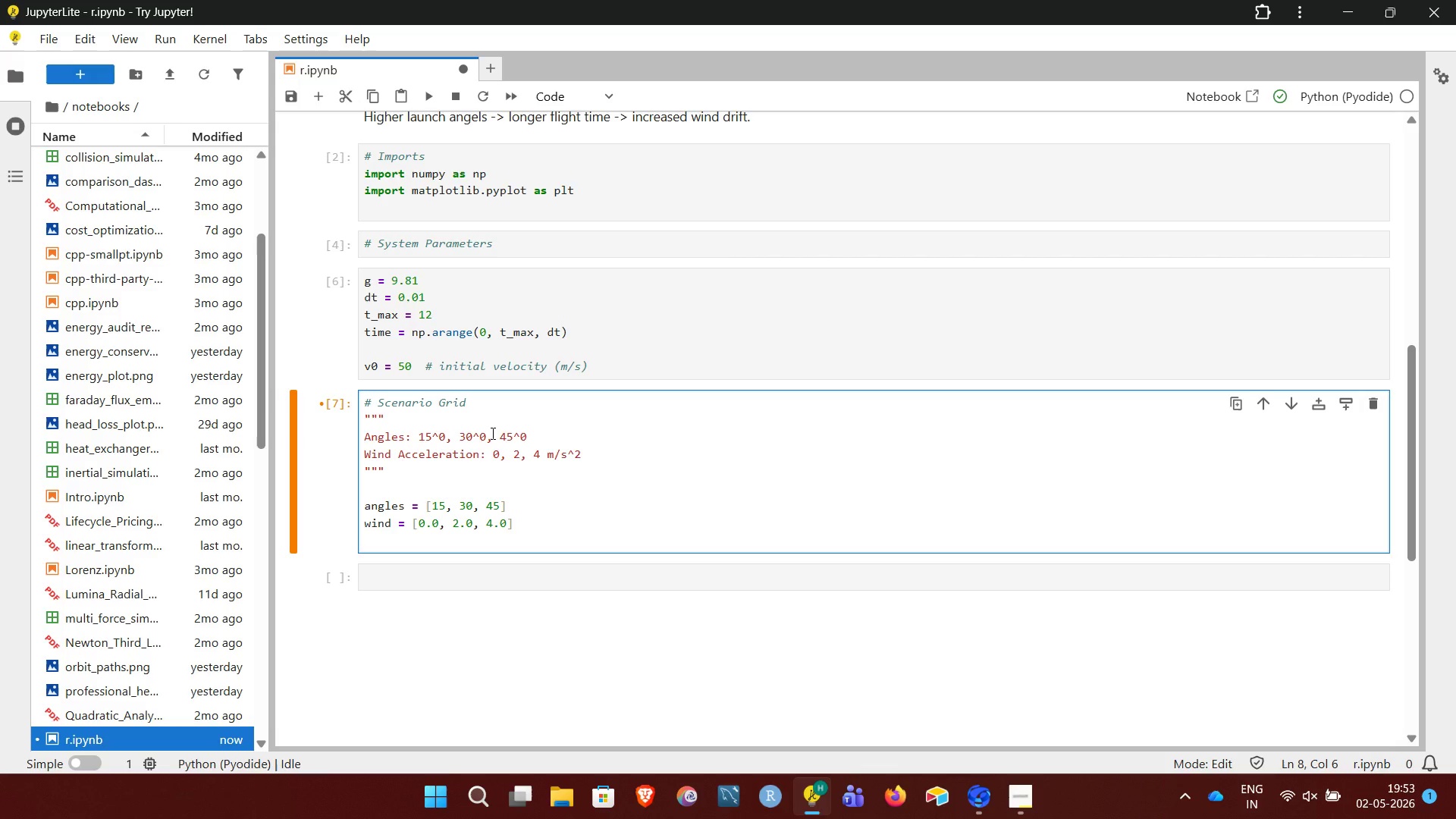 
key(ArrowLeft)
 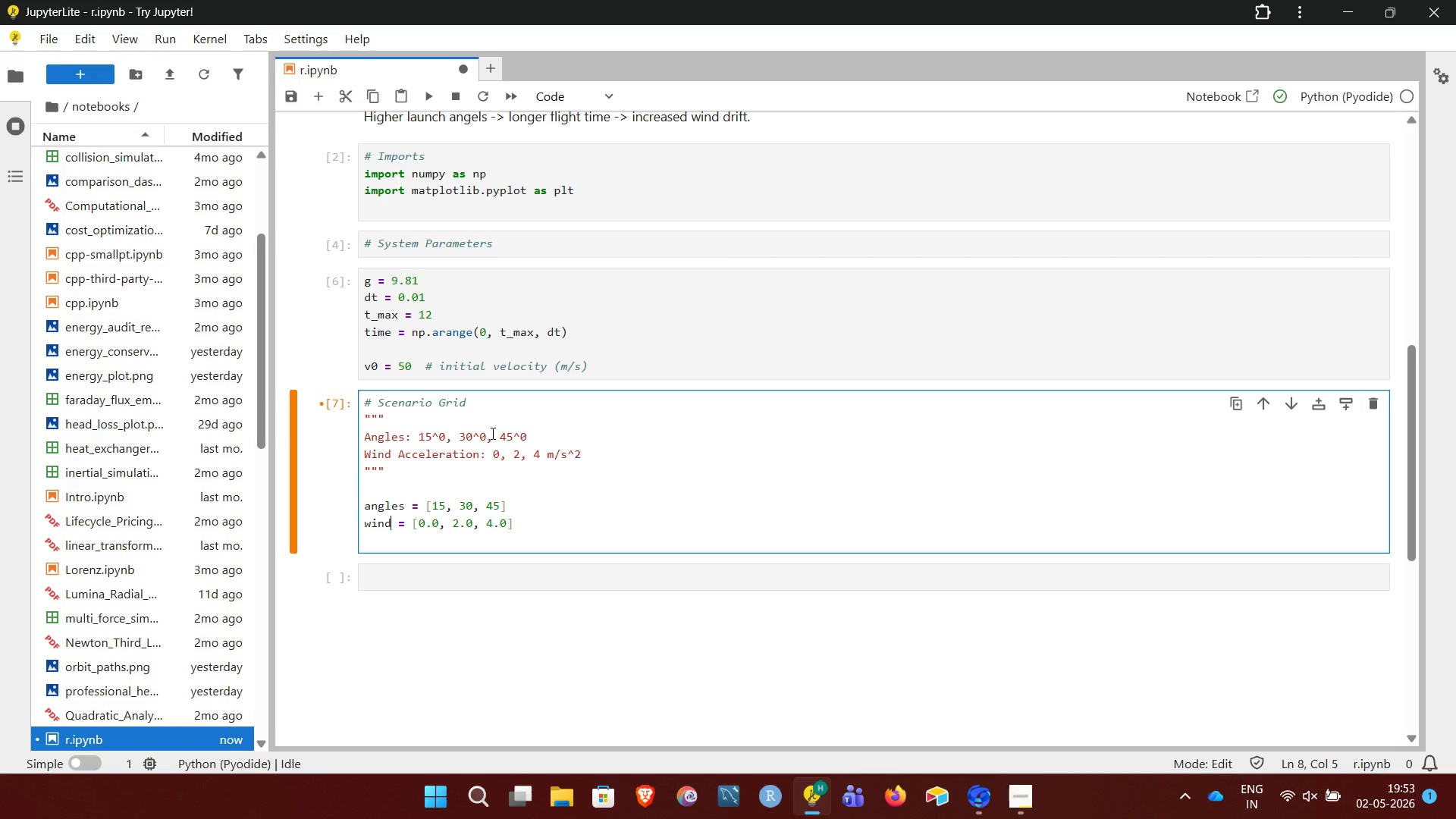 
type(sd)
key(Backspace)
key(Backspace)
type(s)
 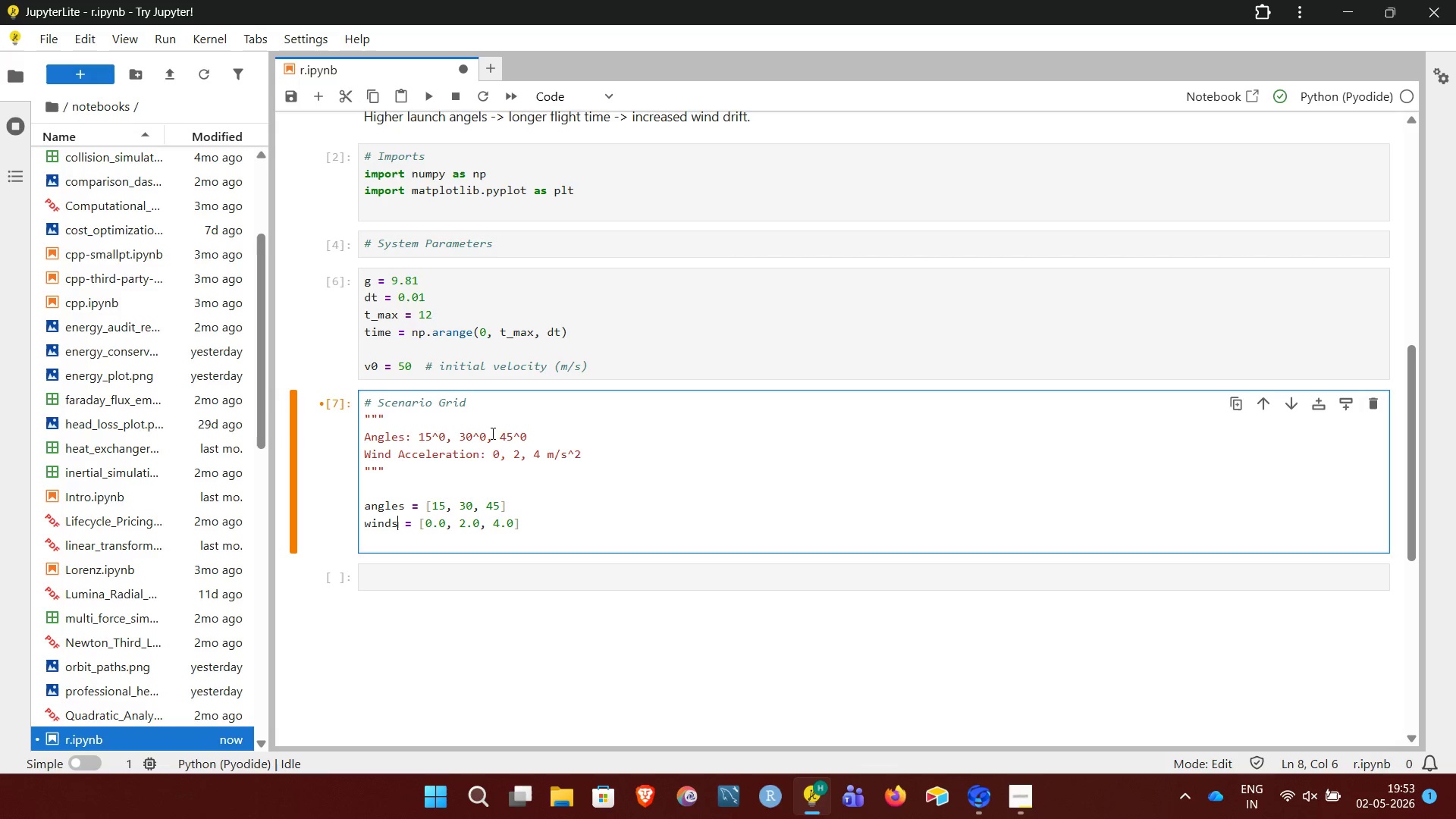 
key(ArrowDown)
 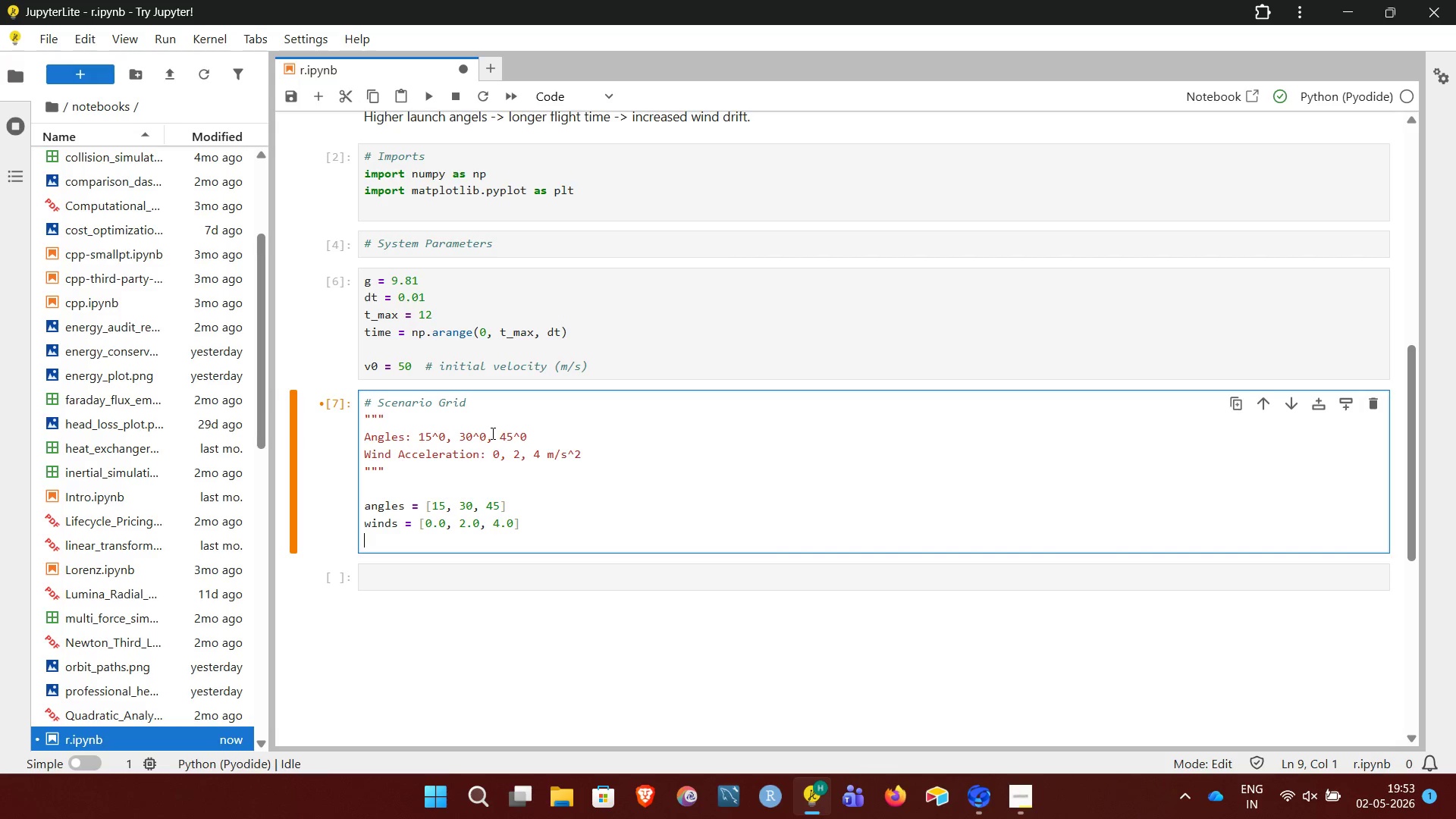 
key(NumpadEnter)
type(scena)
 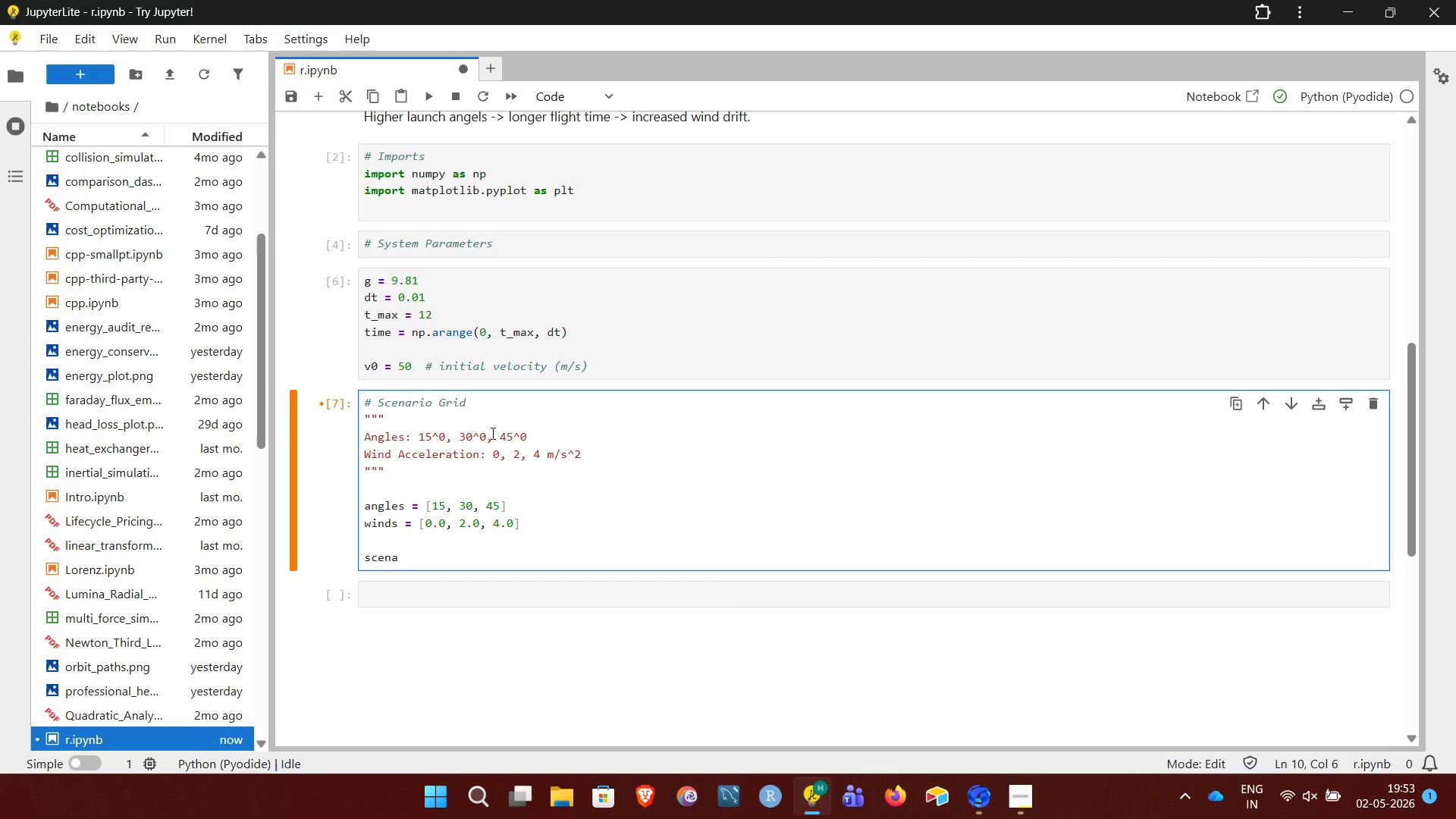 
type(rio)
 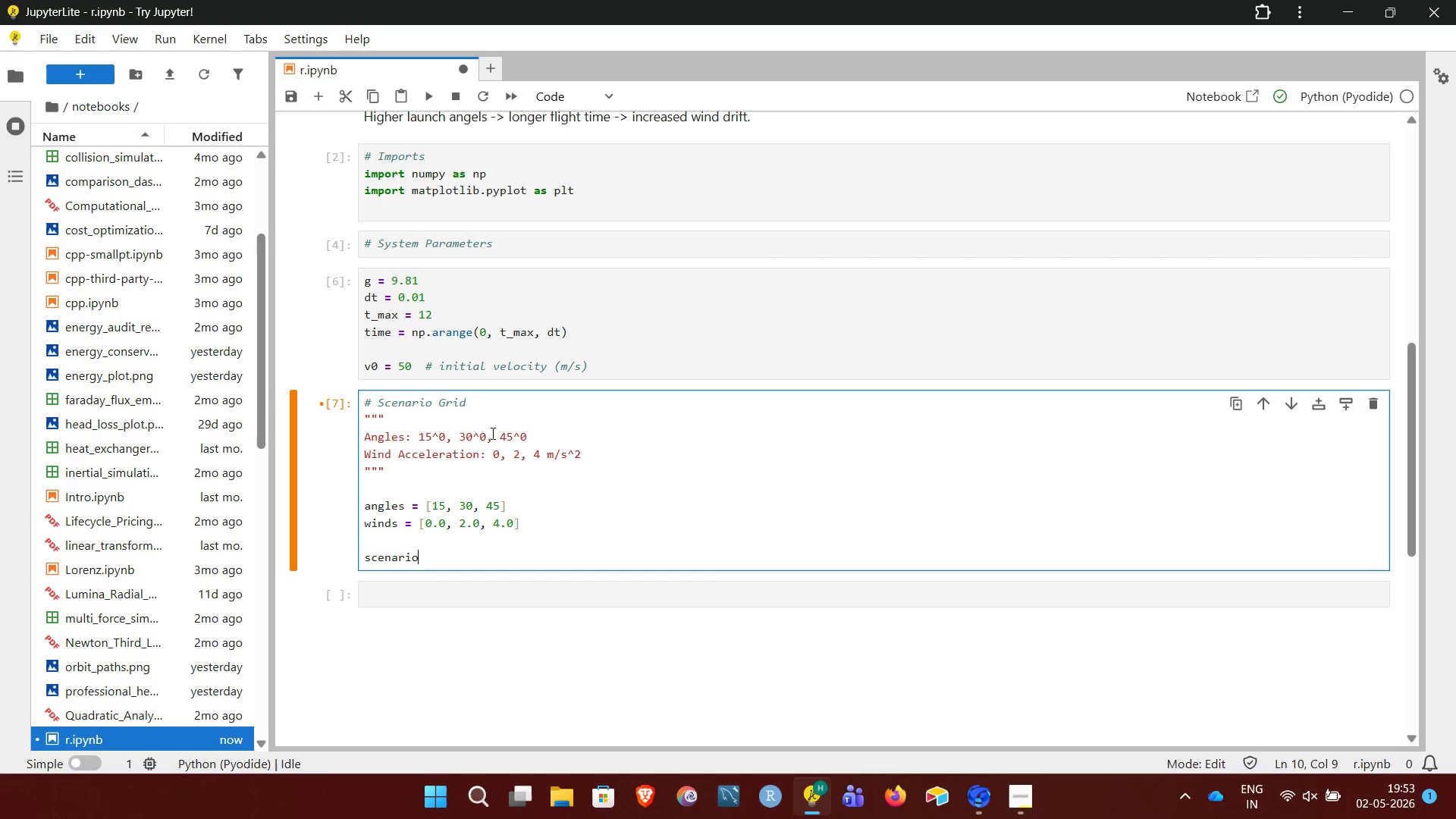 
type(d)
key(Backspace)
type(s = [])
key(NumpadEnter)
key(NumpadEnter)
type(for angels)
key(Backspace)
key(Backspace)
key(Backspace)
type(les in angles:)
key(NumpadEnter)
type(for Wind)
 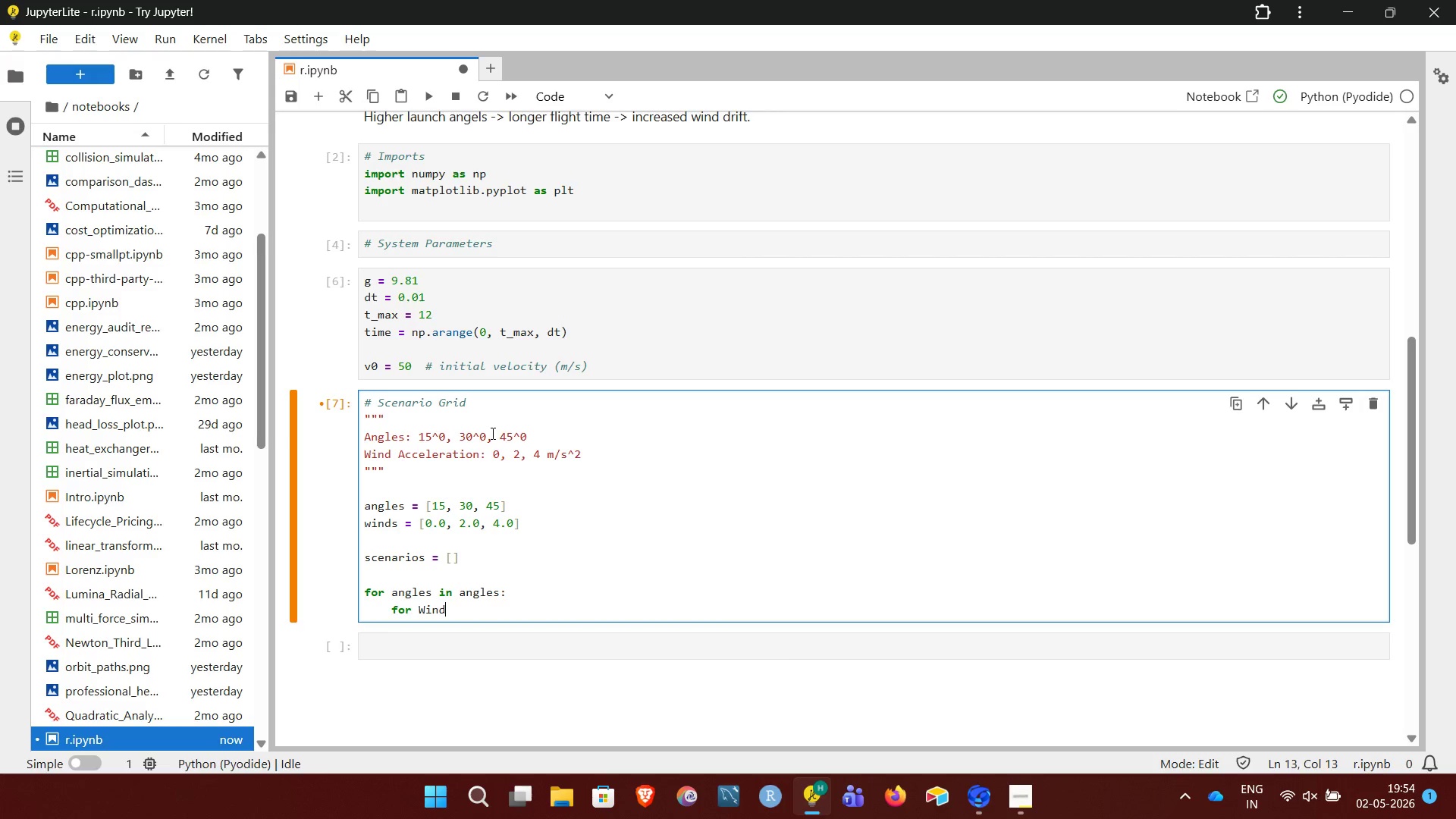 
wait(5.12)
 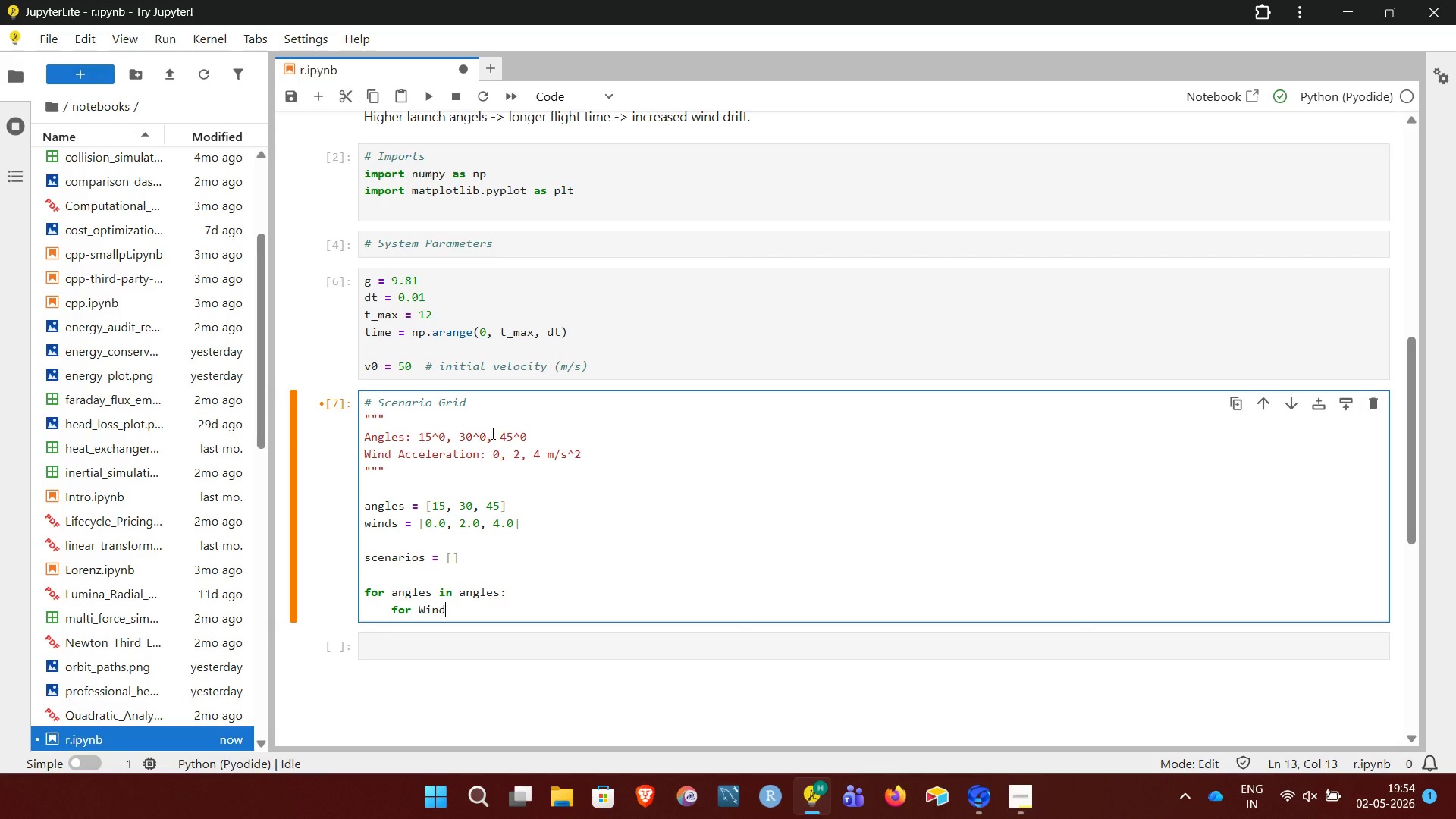 
key(ArrowLeft)
 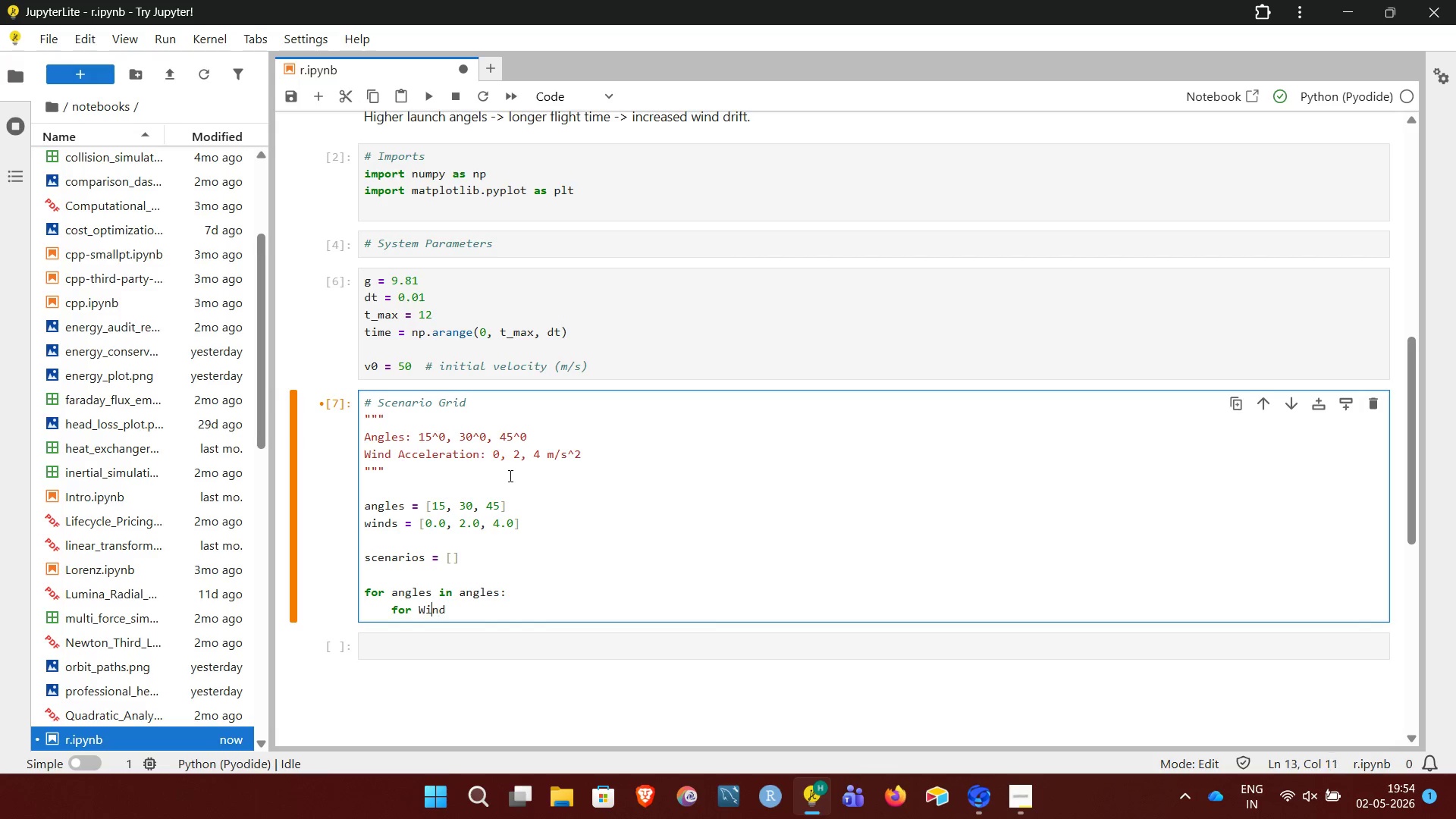 
key(ArrowLeft)
 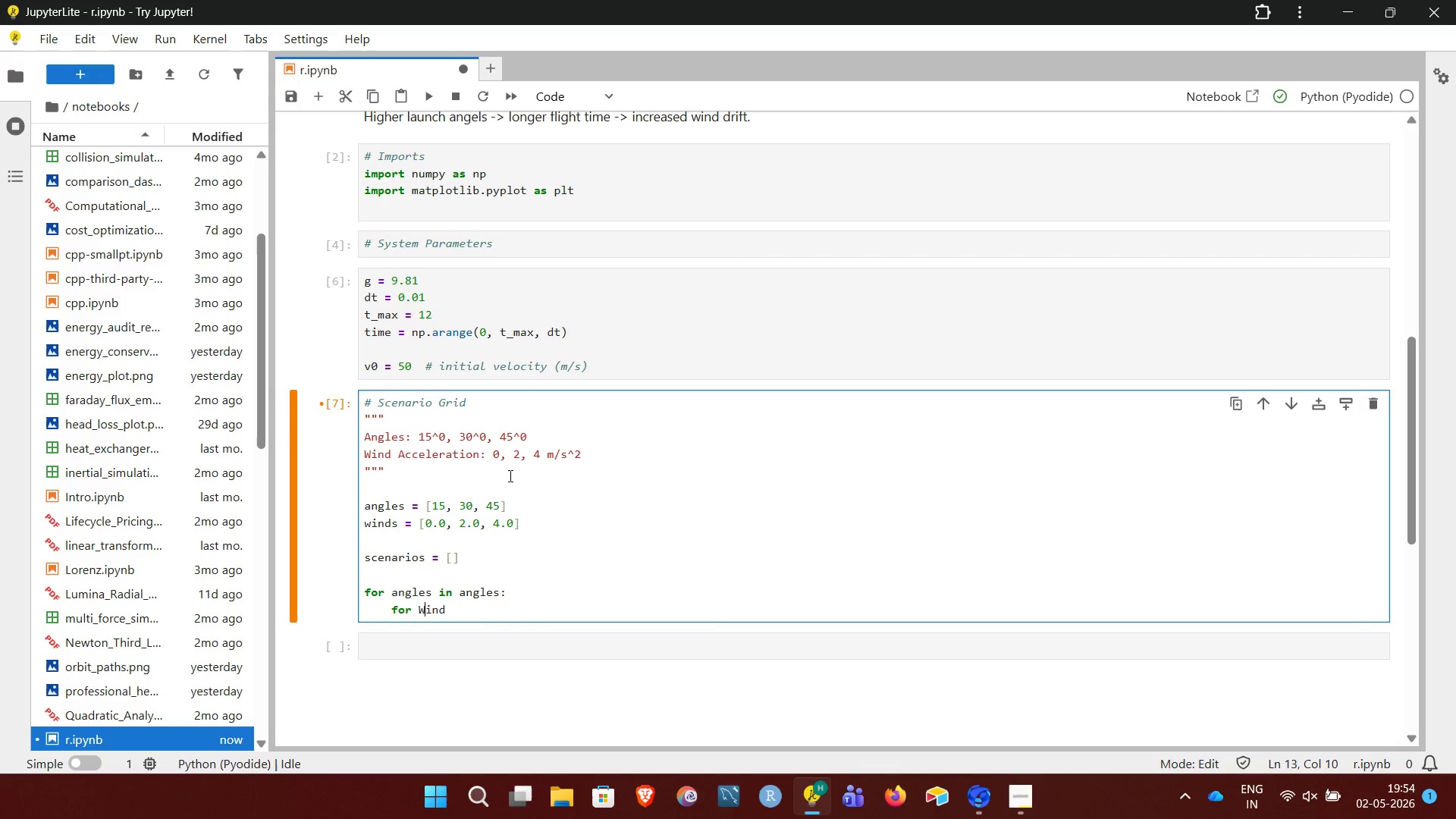 
key(ArrowLeft)
 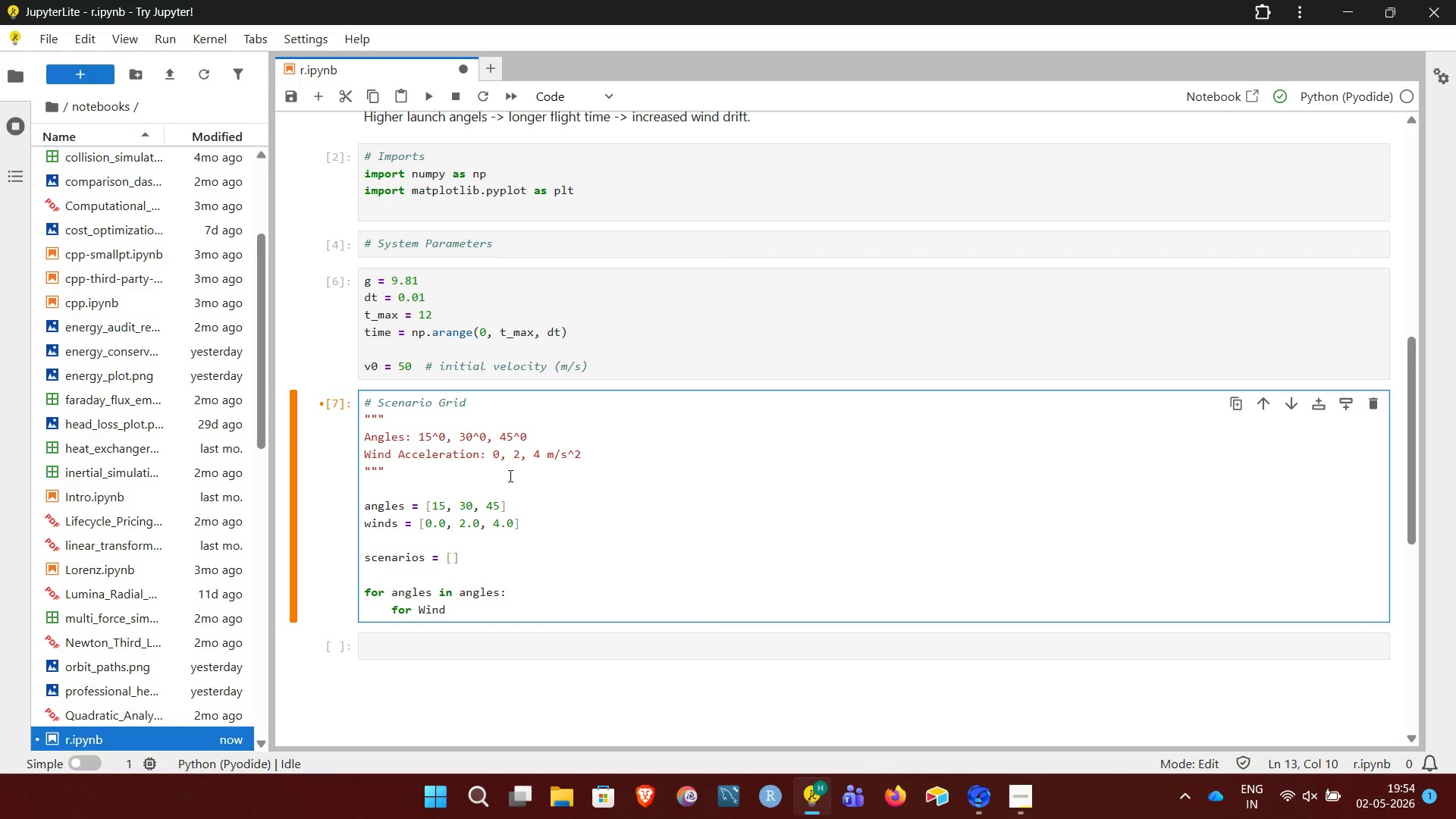 
key(Backspace)
 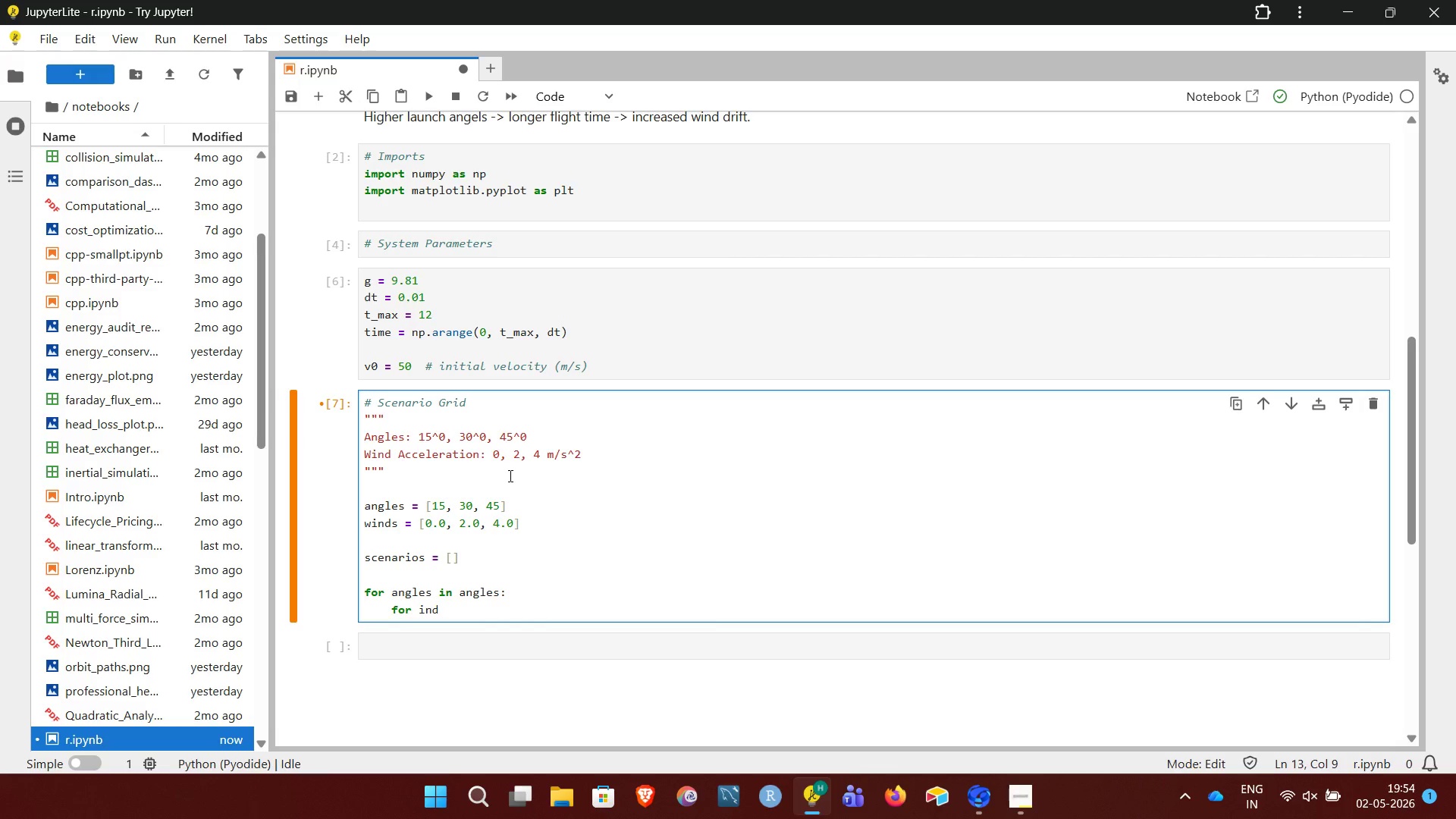 
key(W)
 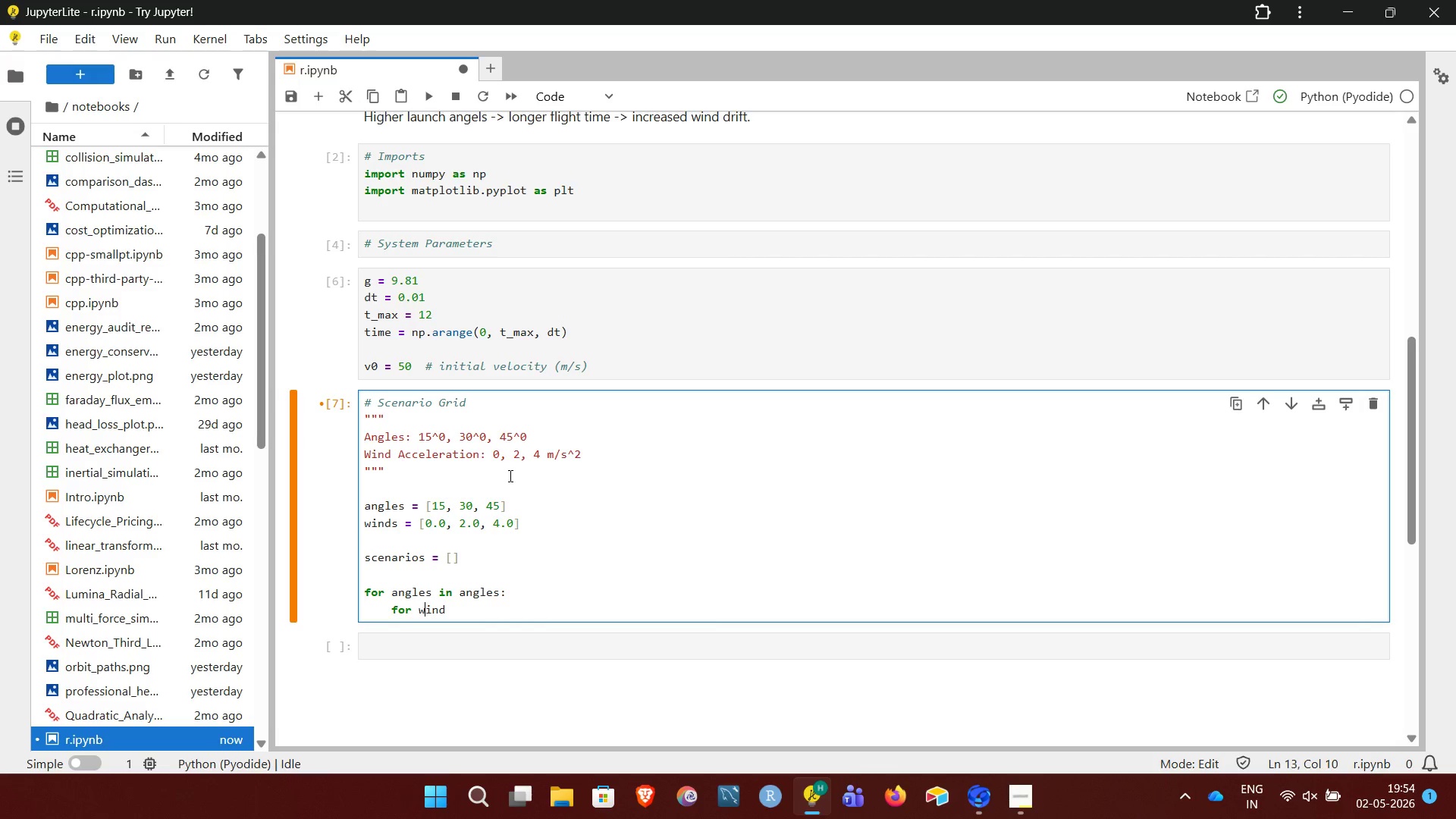 
key(ArrowDown)
 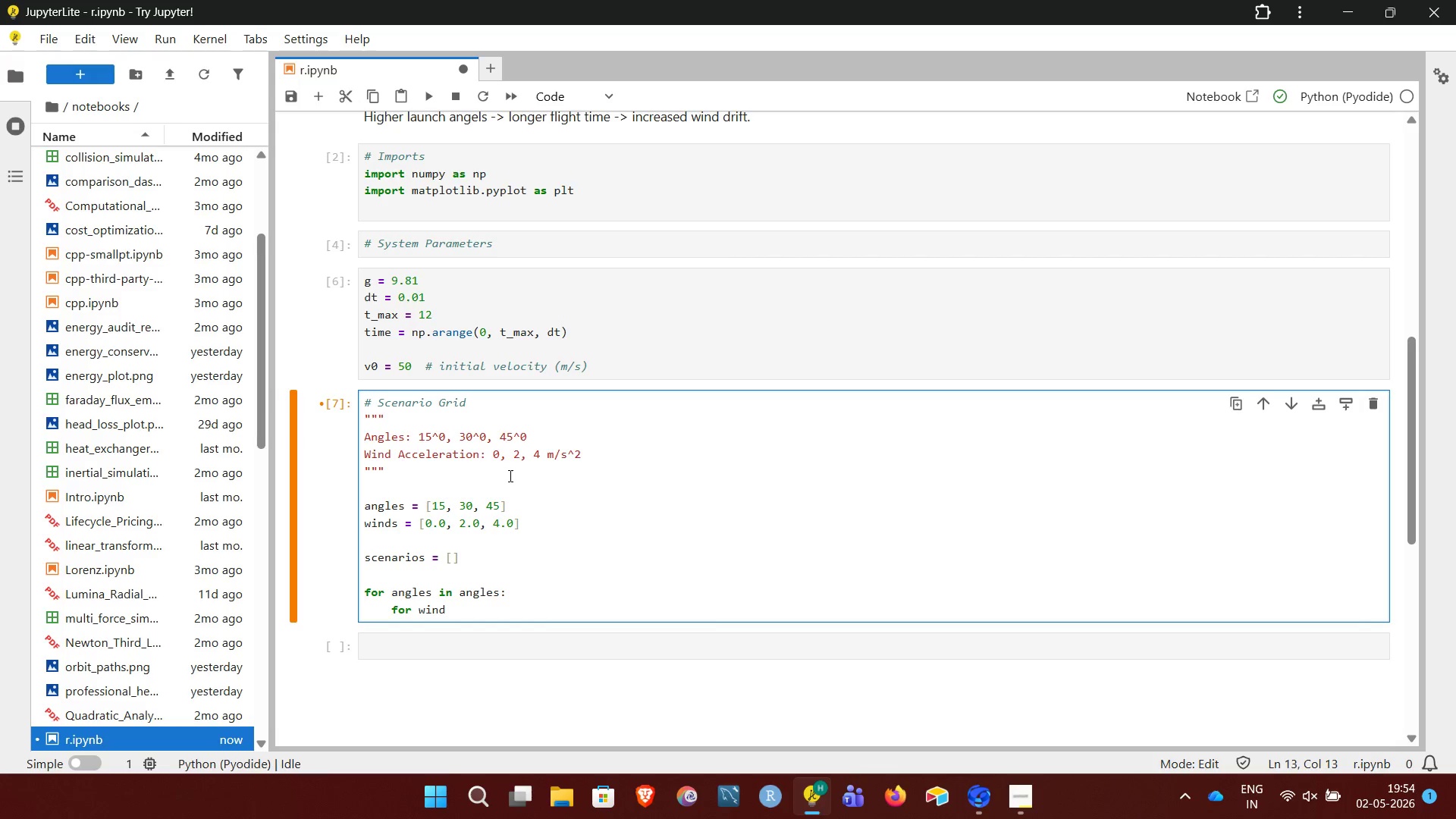 
type( in winds:)
key(NumpadEnter)
type(scenario)
 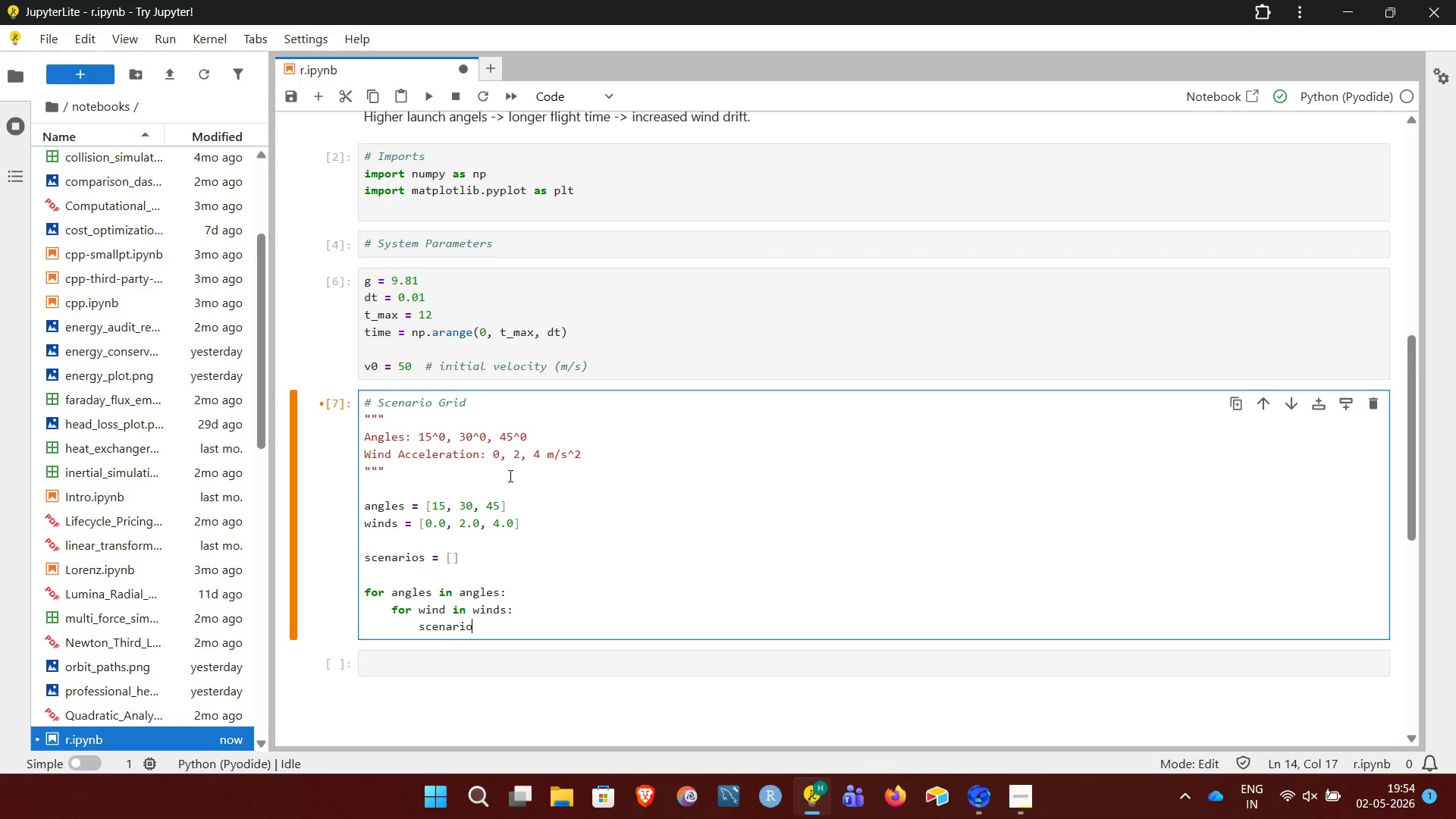 
type(s )
key(Backspace)
type(.append({)
 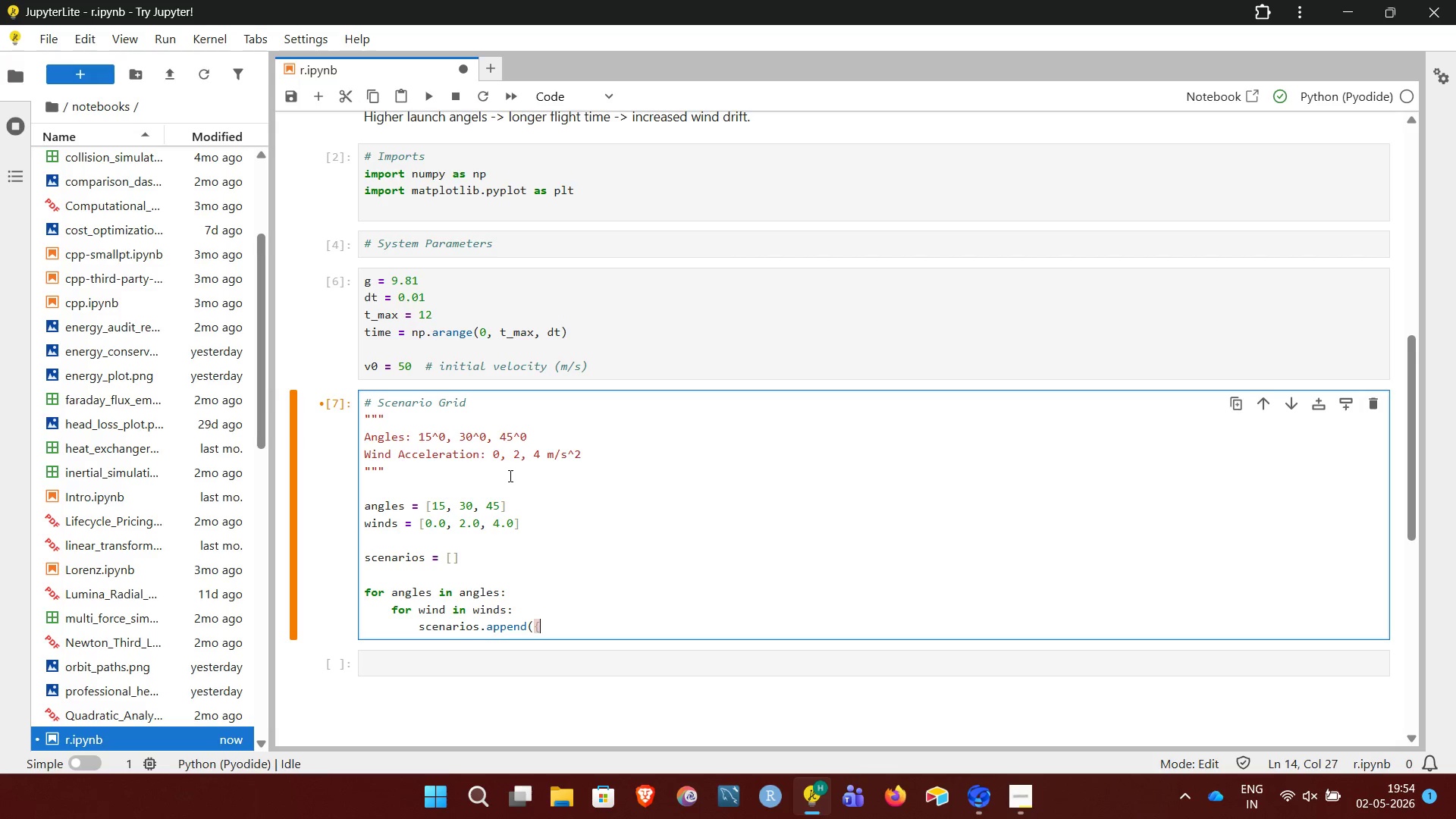 
hold_key(key=ShiftRight, duration=0.47)
 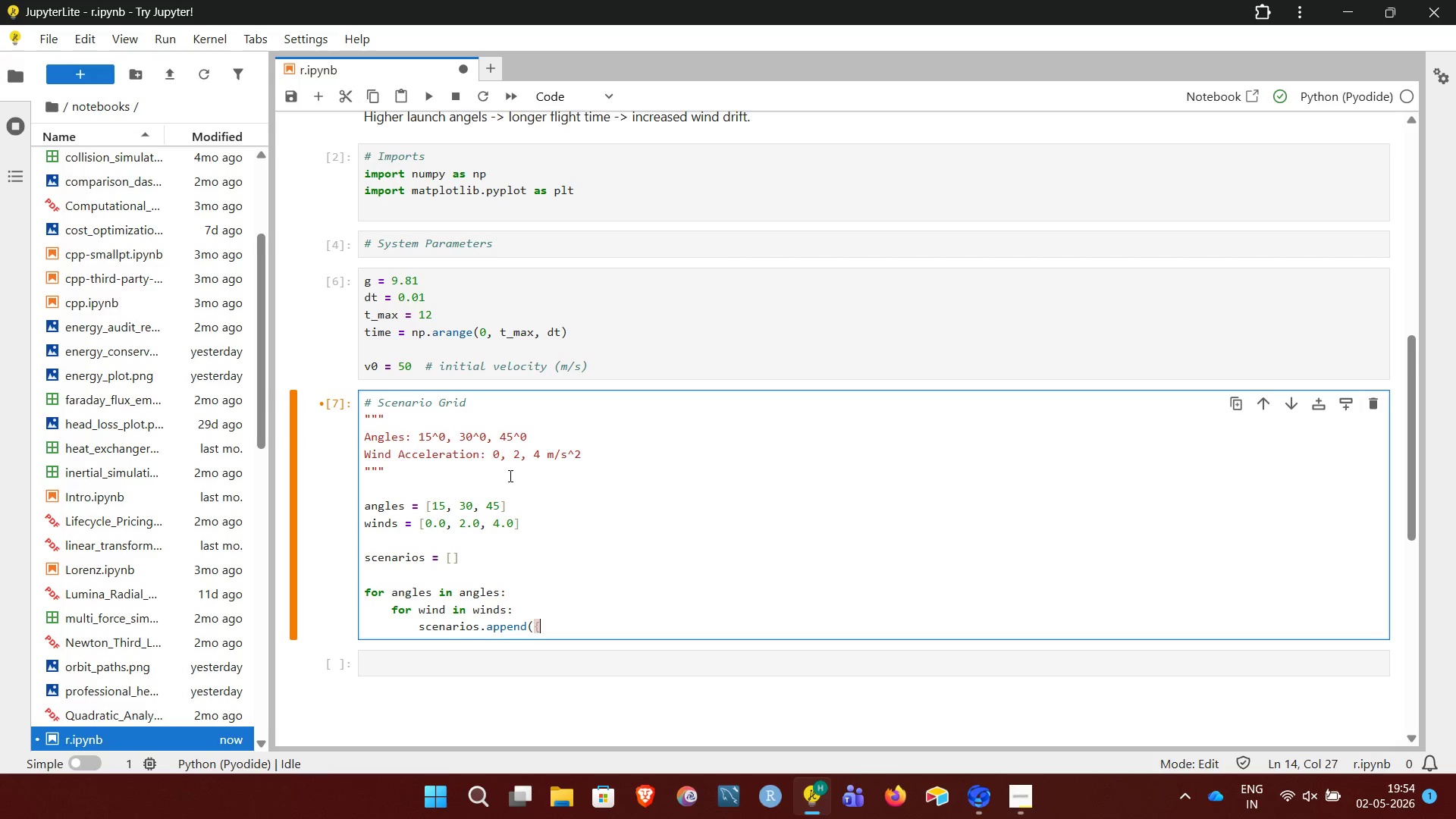 
key(NumpadEnter)
type("name": f"{ange)
key(Backspace)
type(les})
 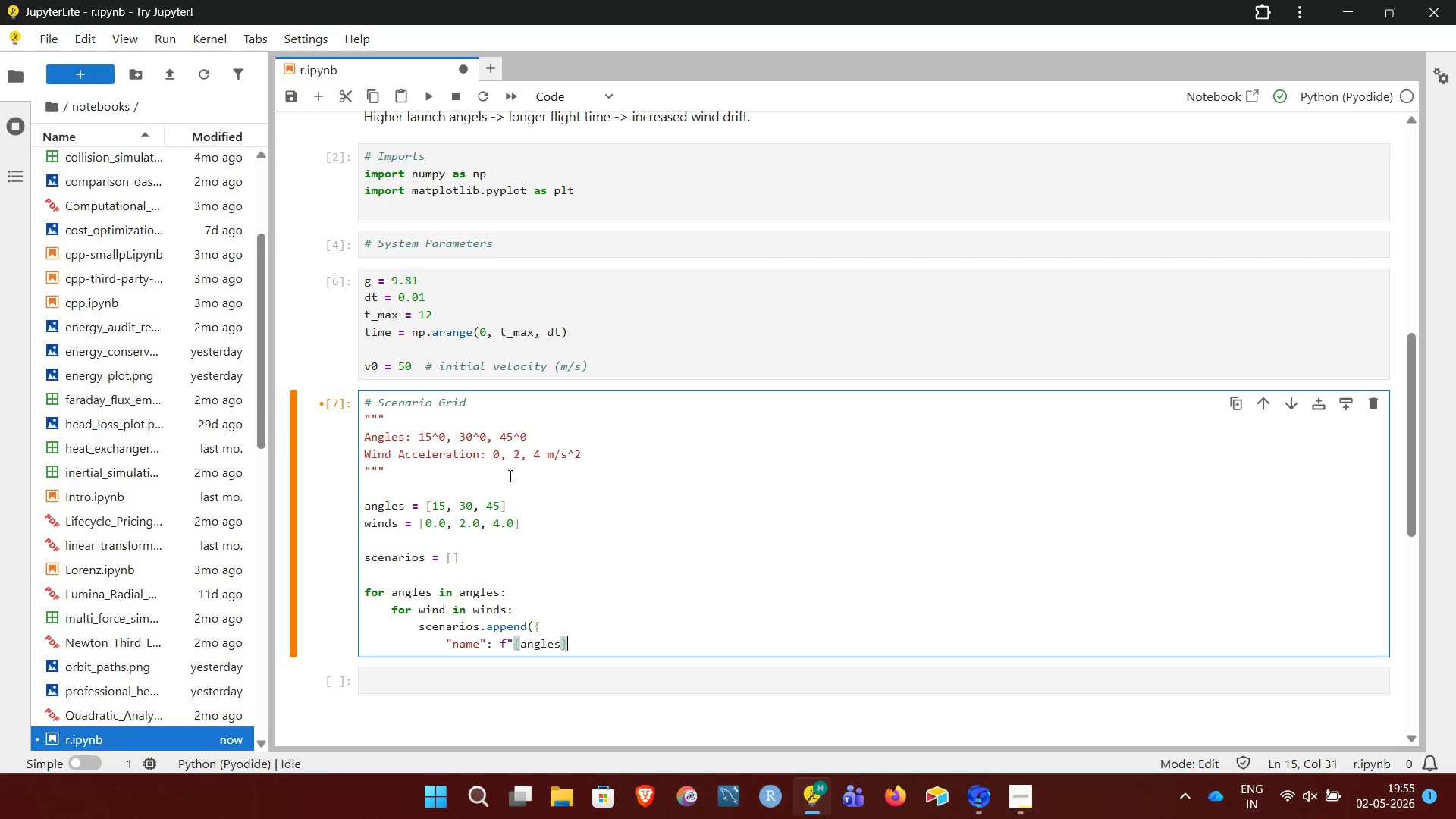 
key(Shift+6)
 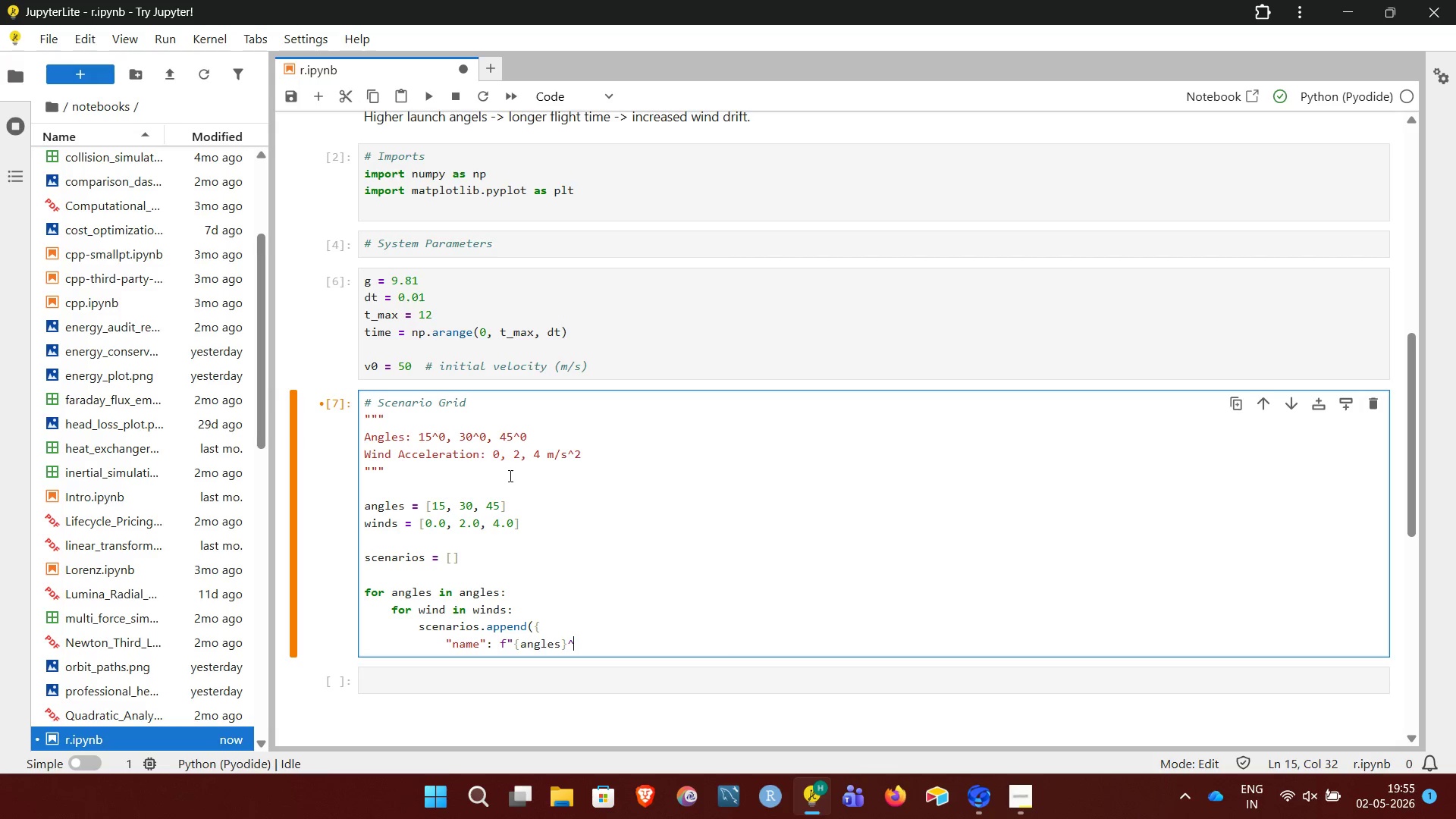 
key(ArrowLeft)
 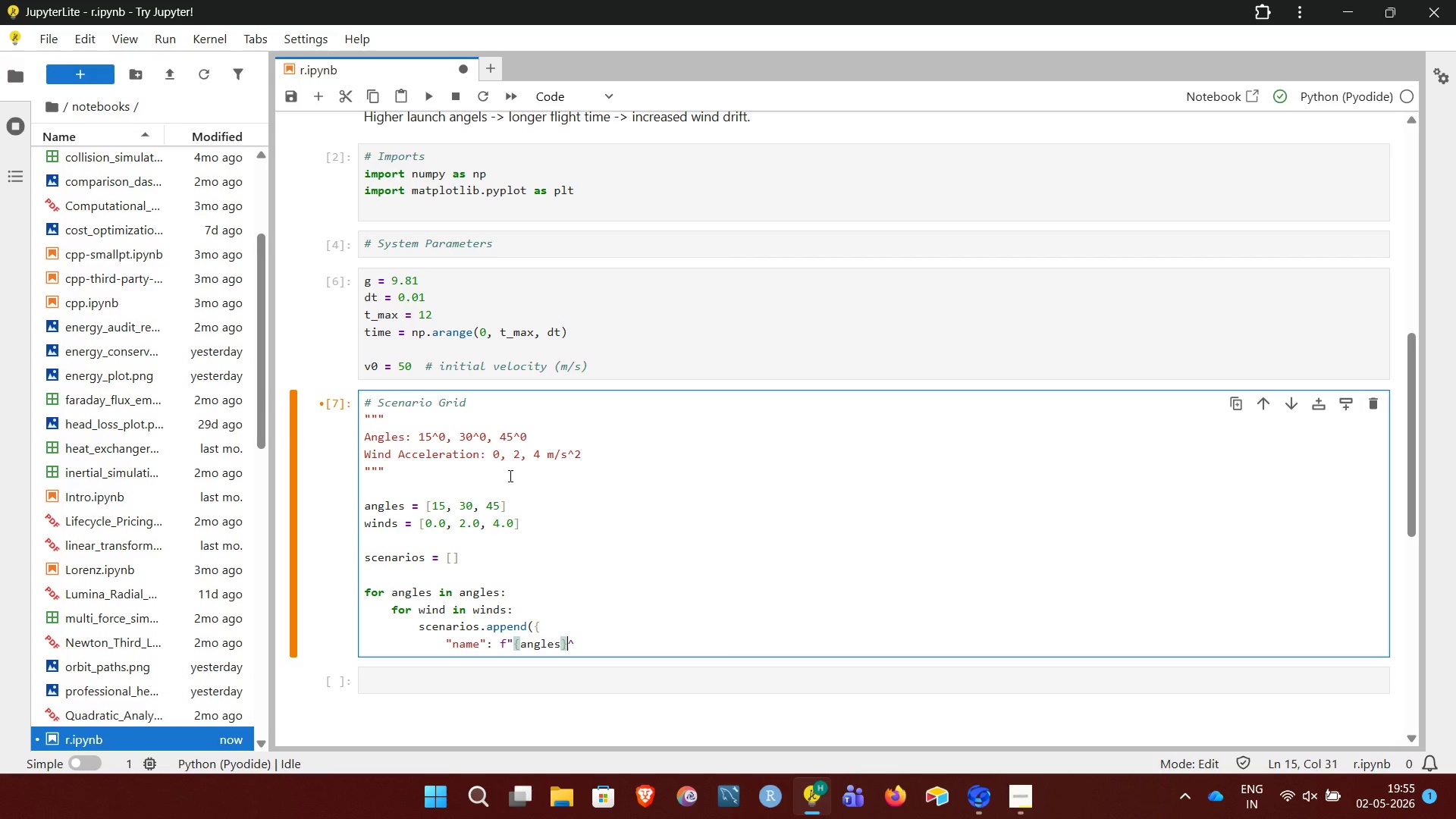 
key(ArrowLeft)
 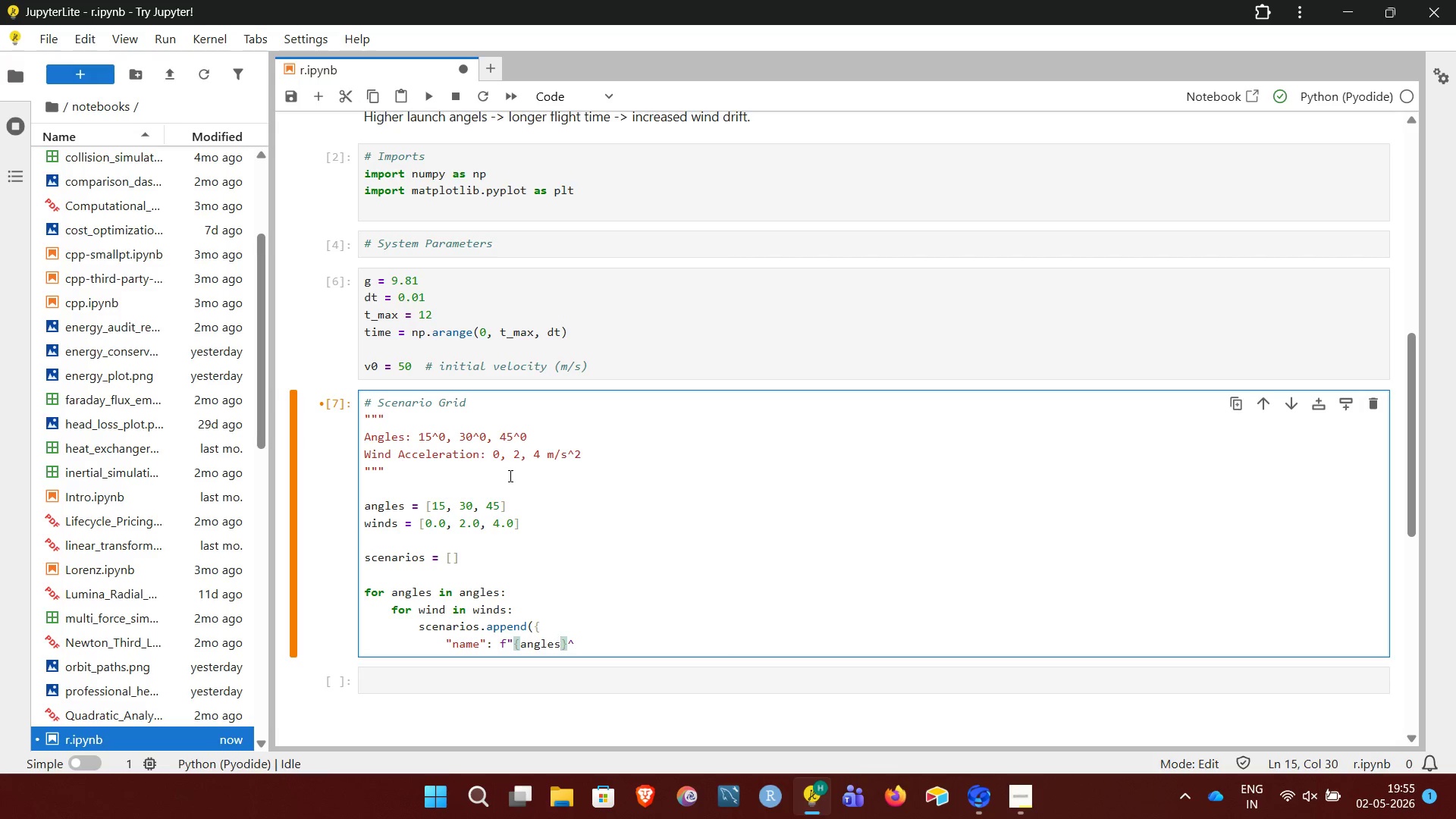 
key(Backspace)
 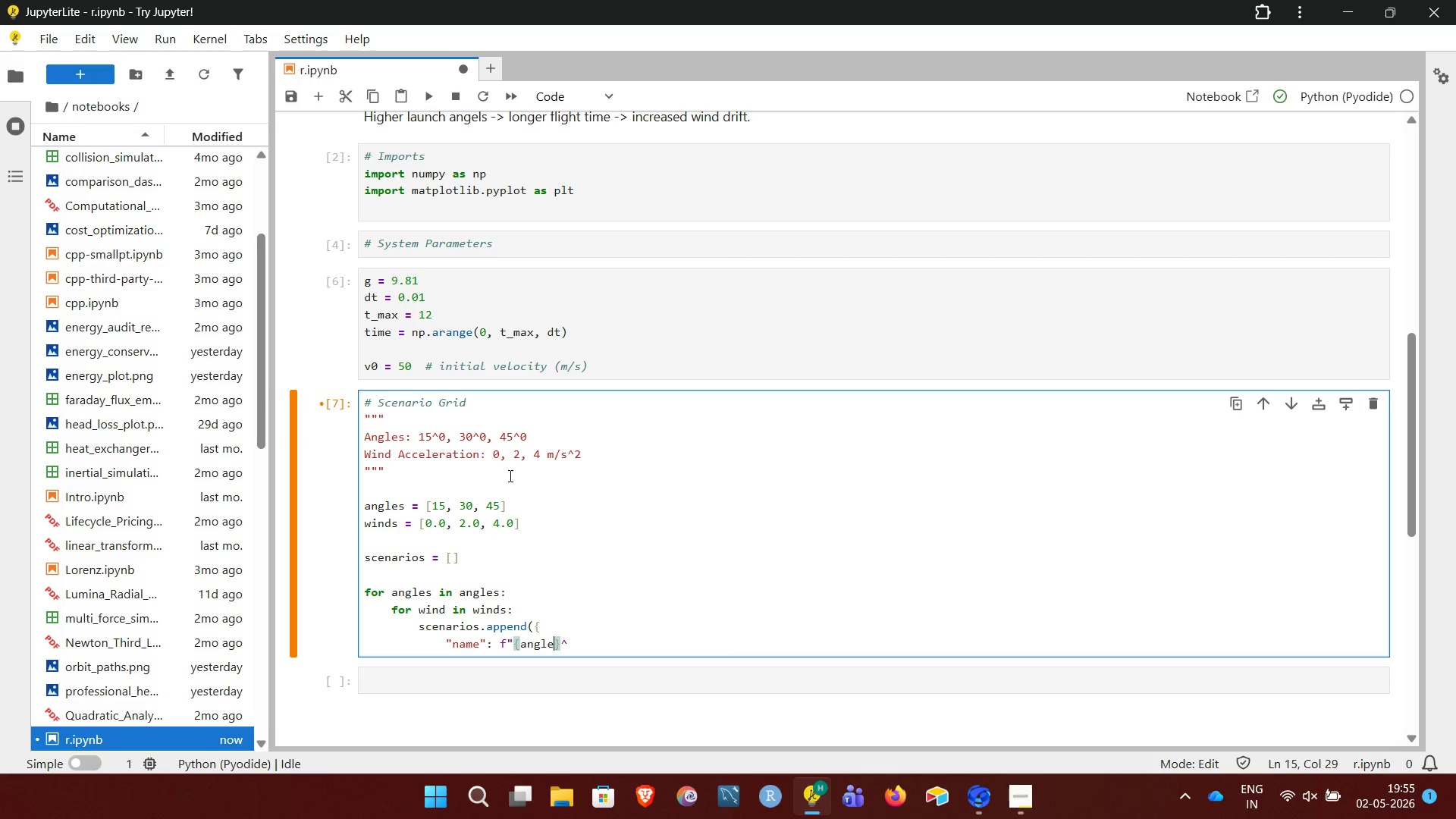 
key(ArrowDown)
 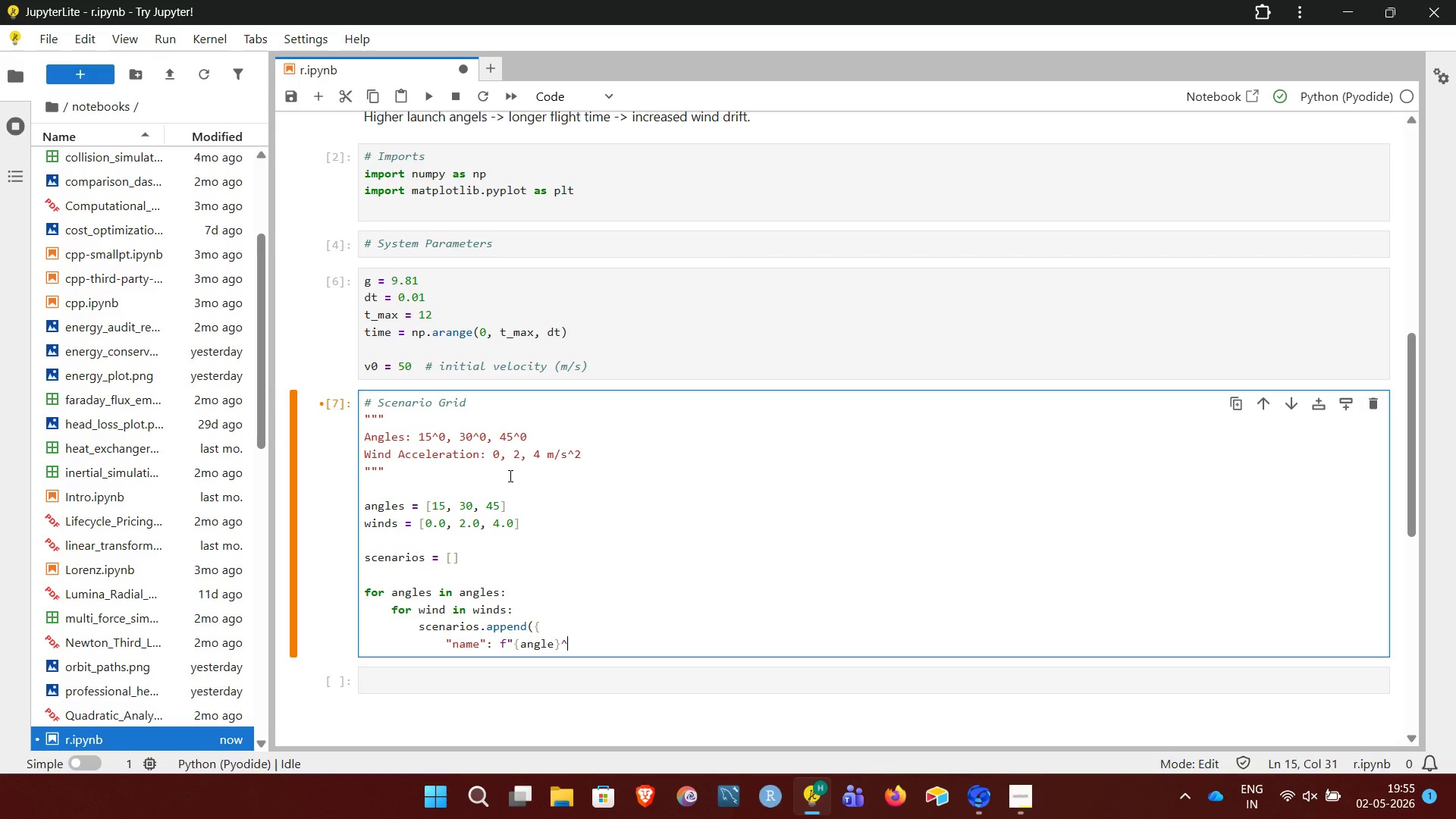 
type(0 })
key(Backspace)
type(| bWind)
 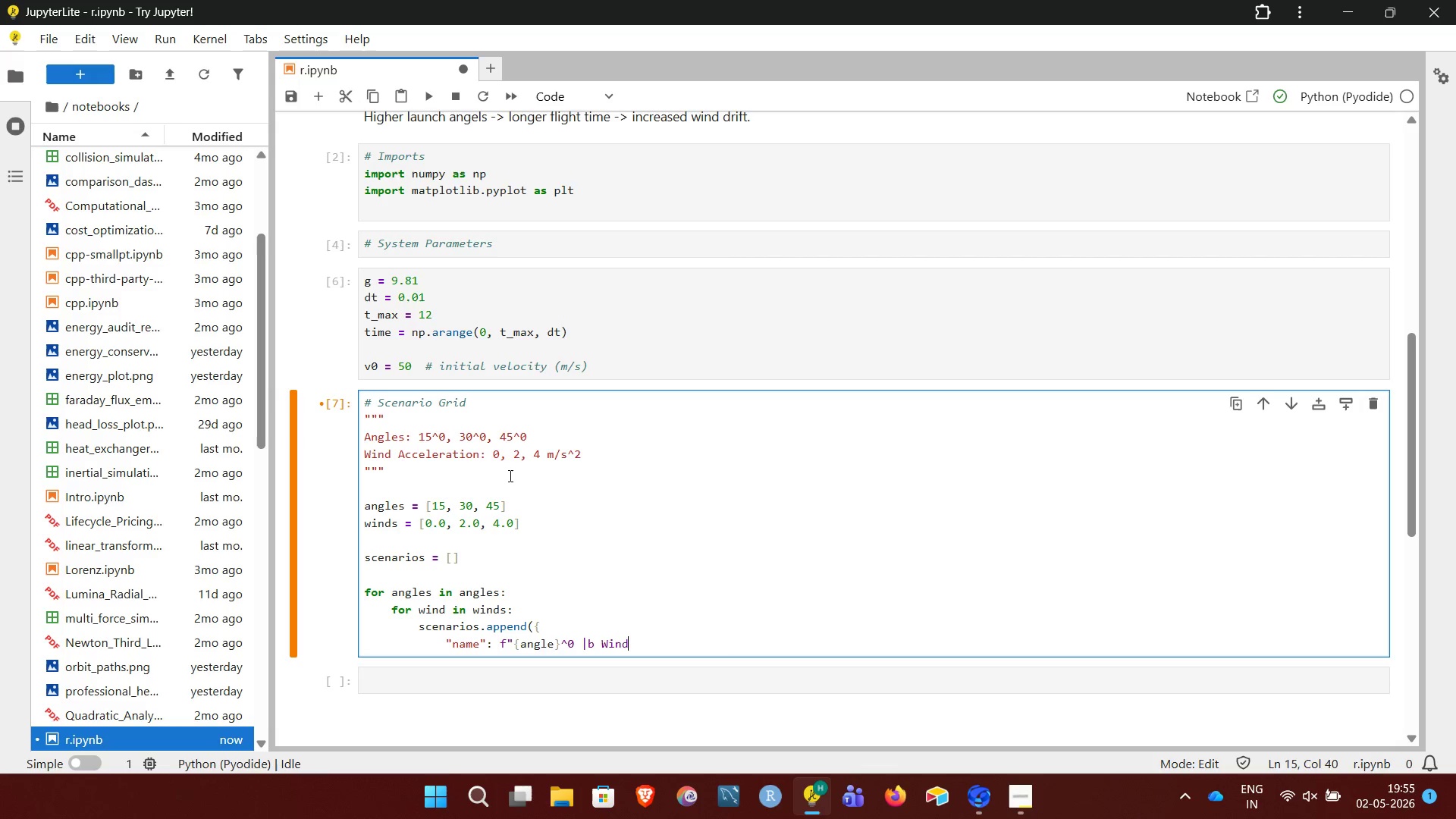 
key(ArrowLeft)
 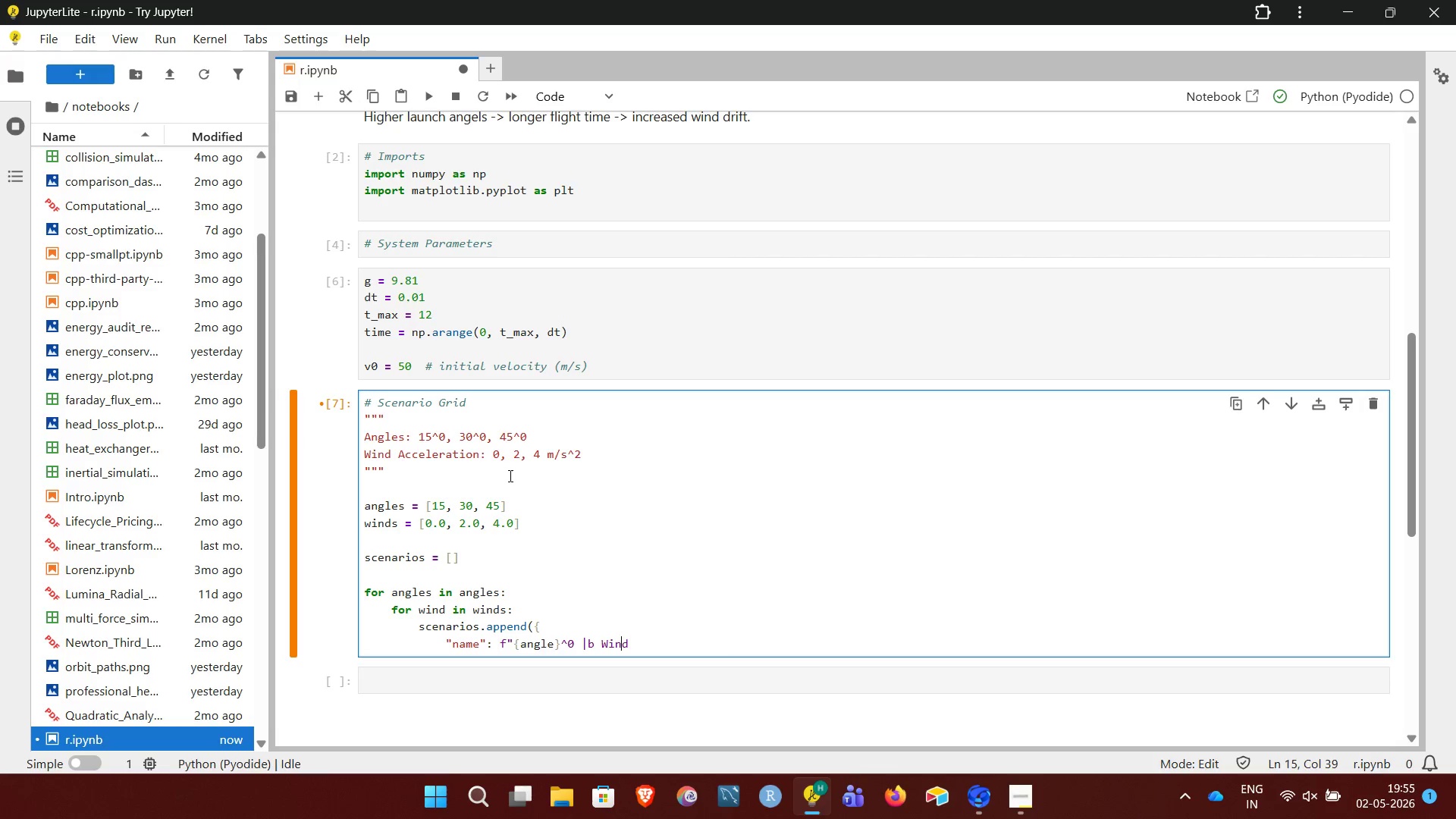 
key(ArrowLeft)
 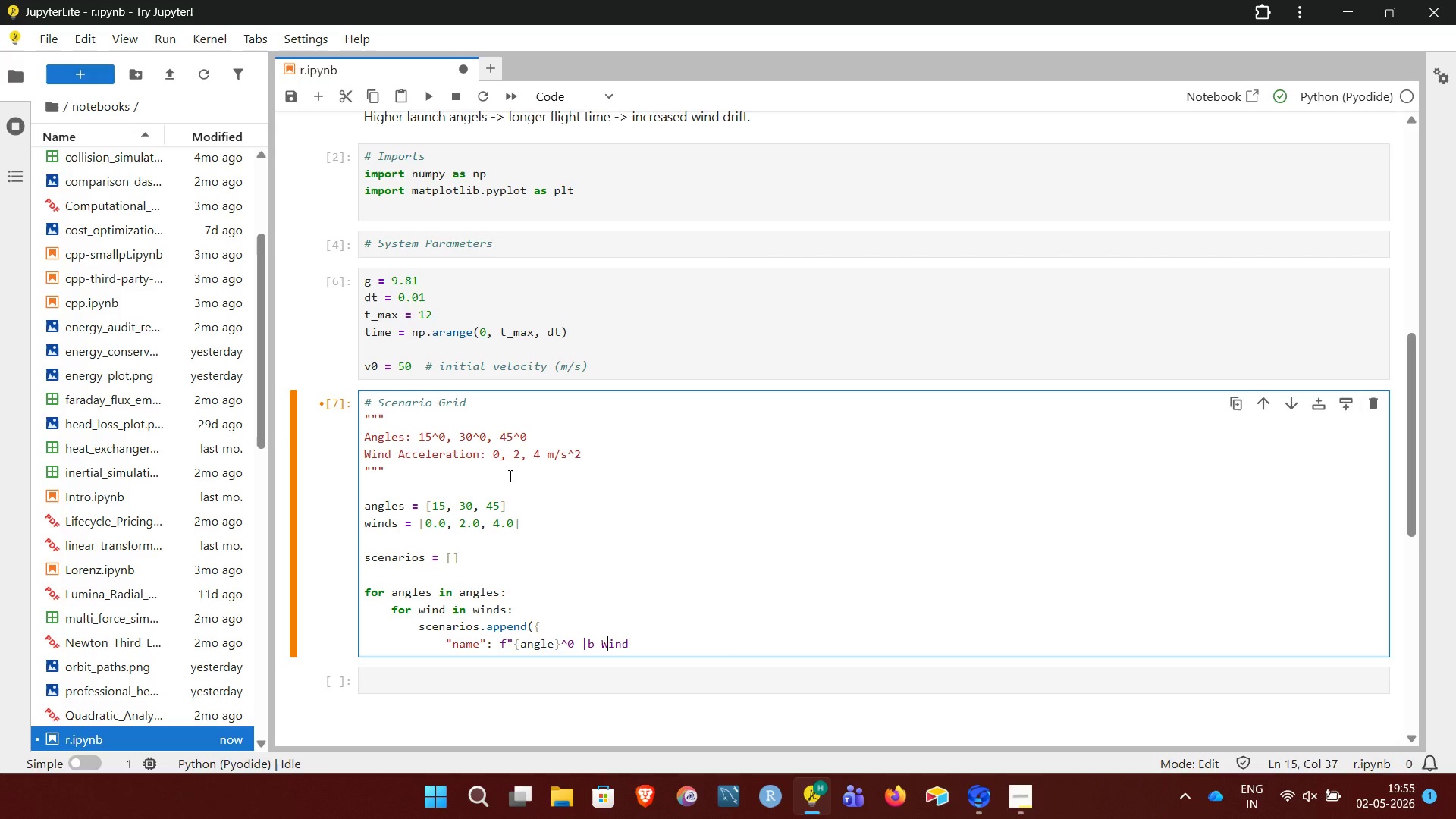 
key(ArrowLeft)
 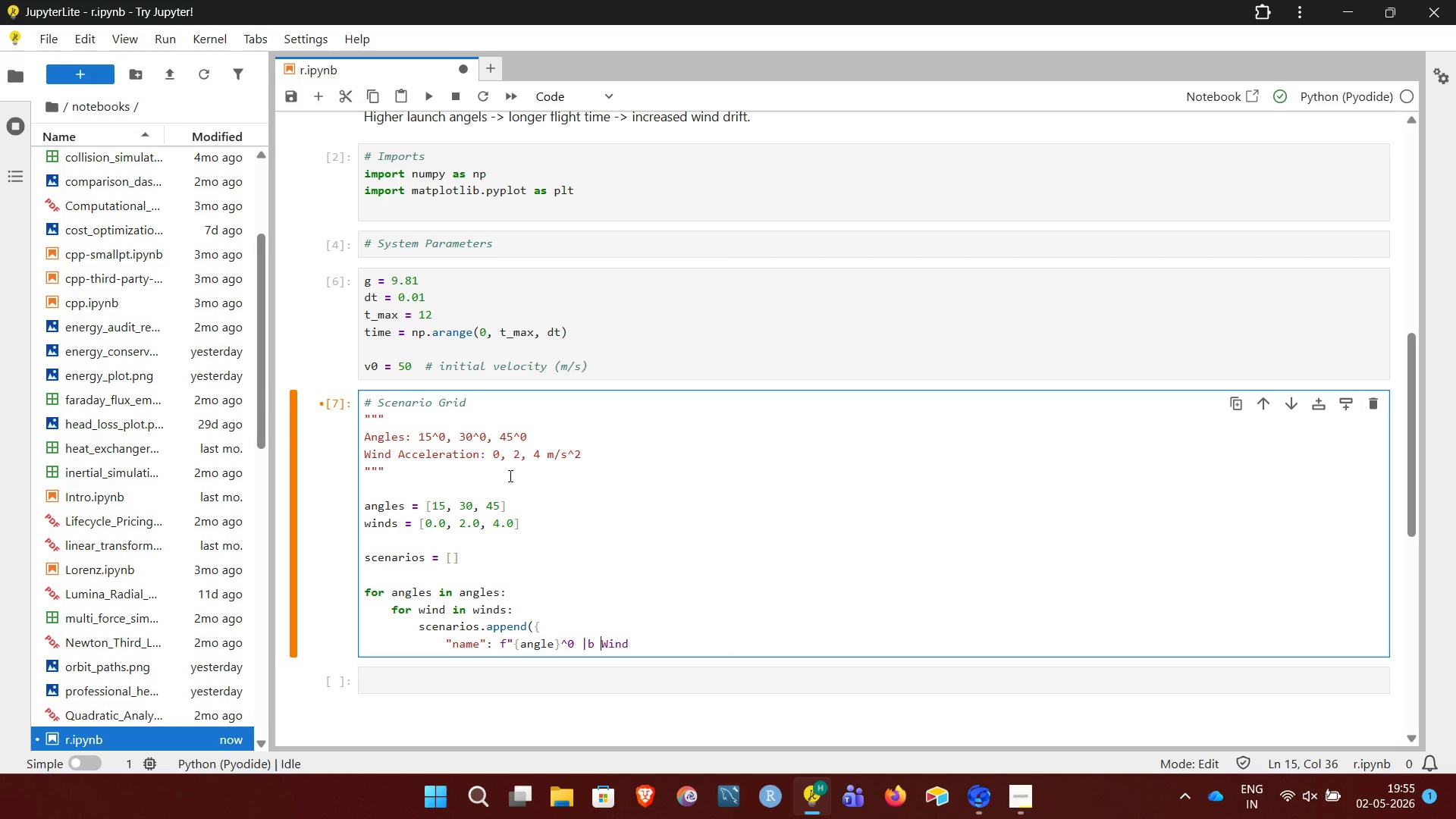 
key(ArrowLeft)
 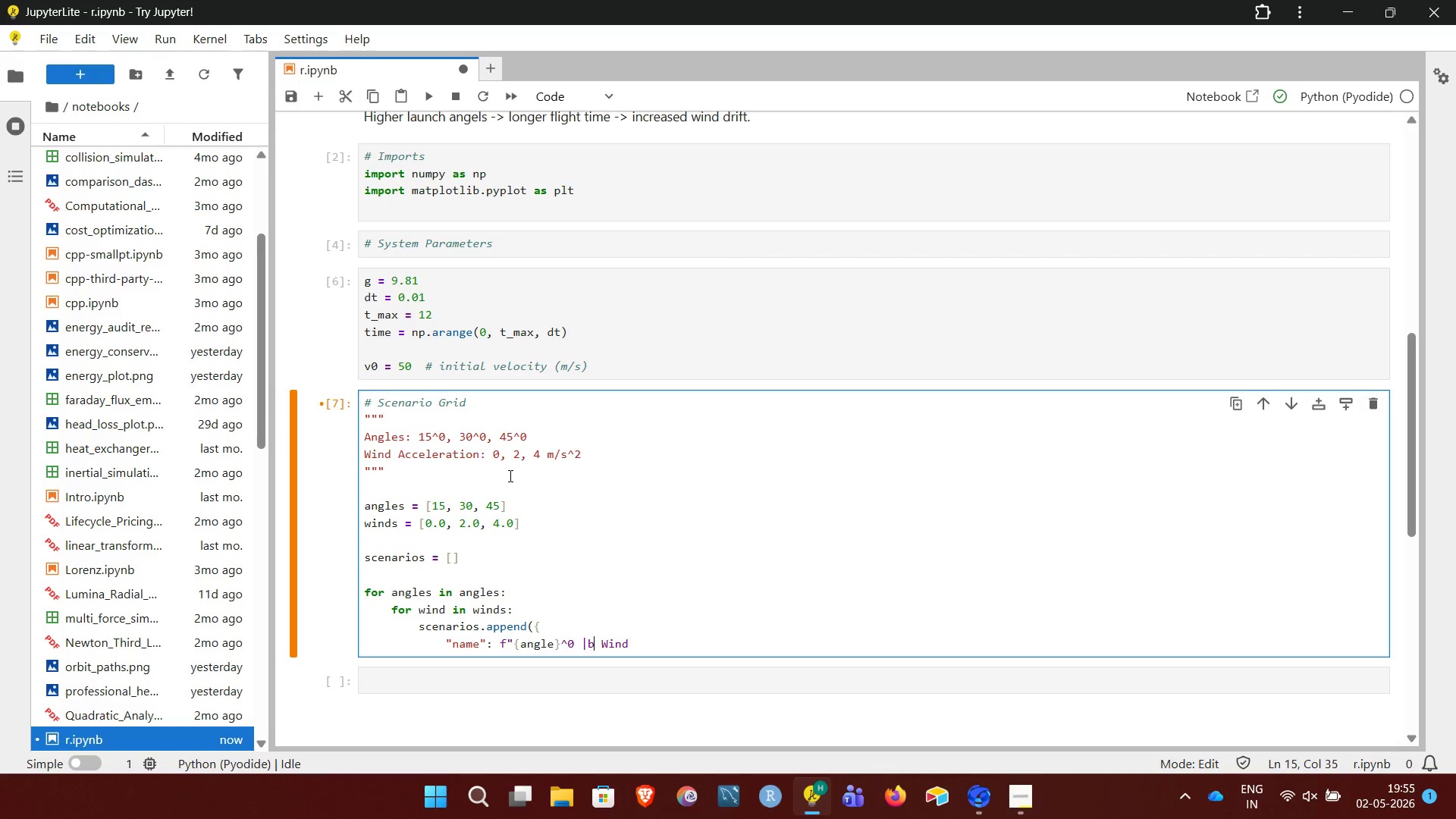 
key(ArrowLeft)
 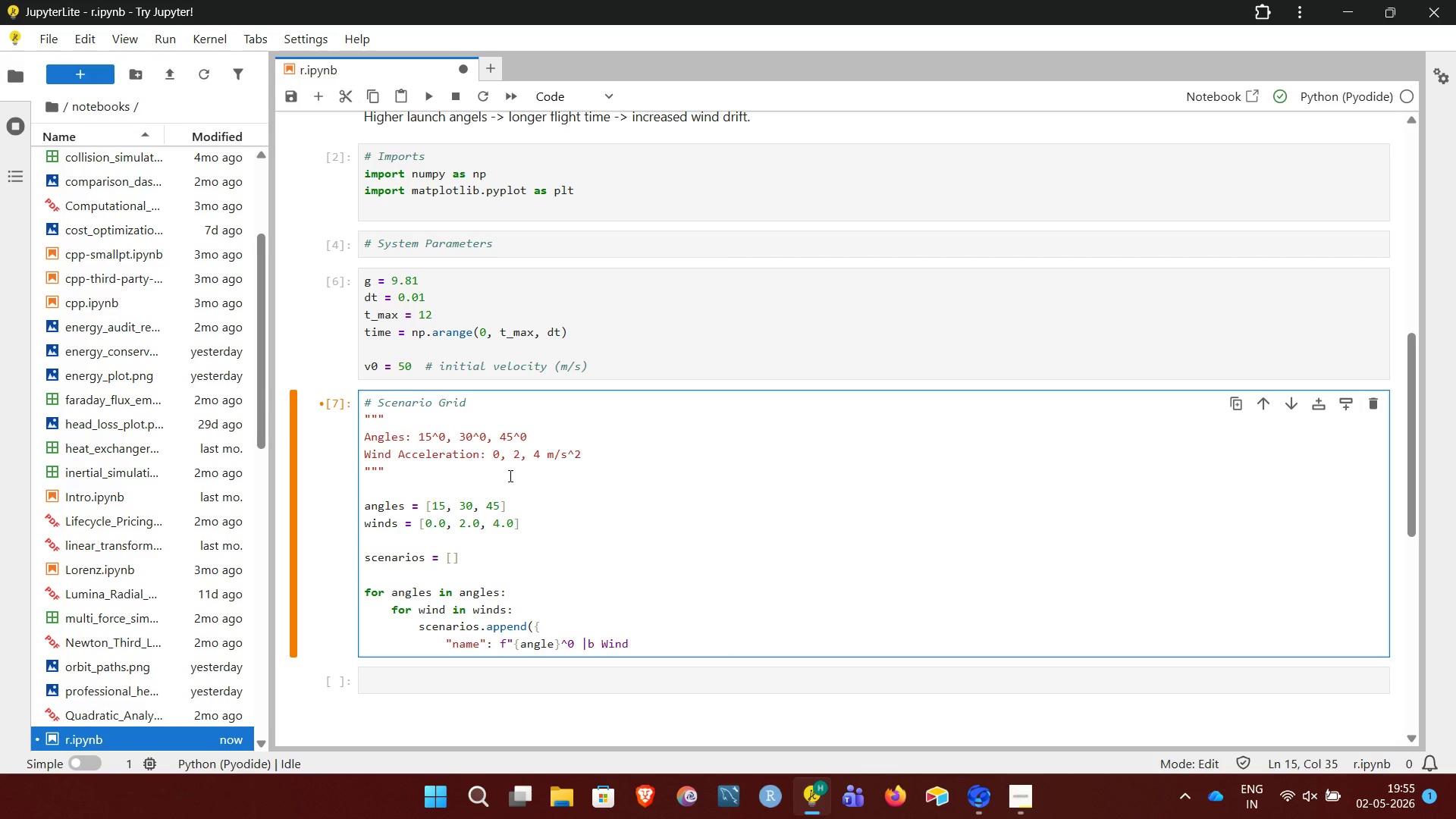 
key(Backspace)
 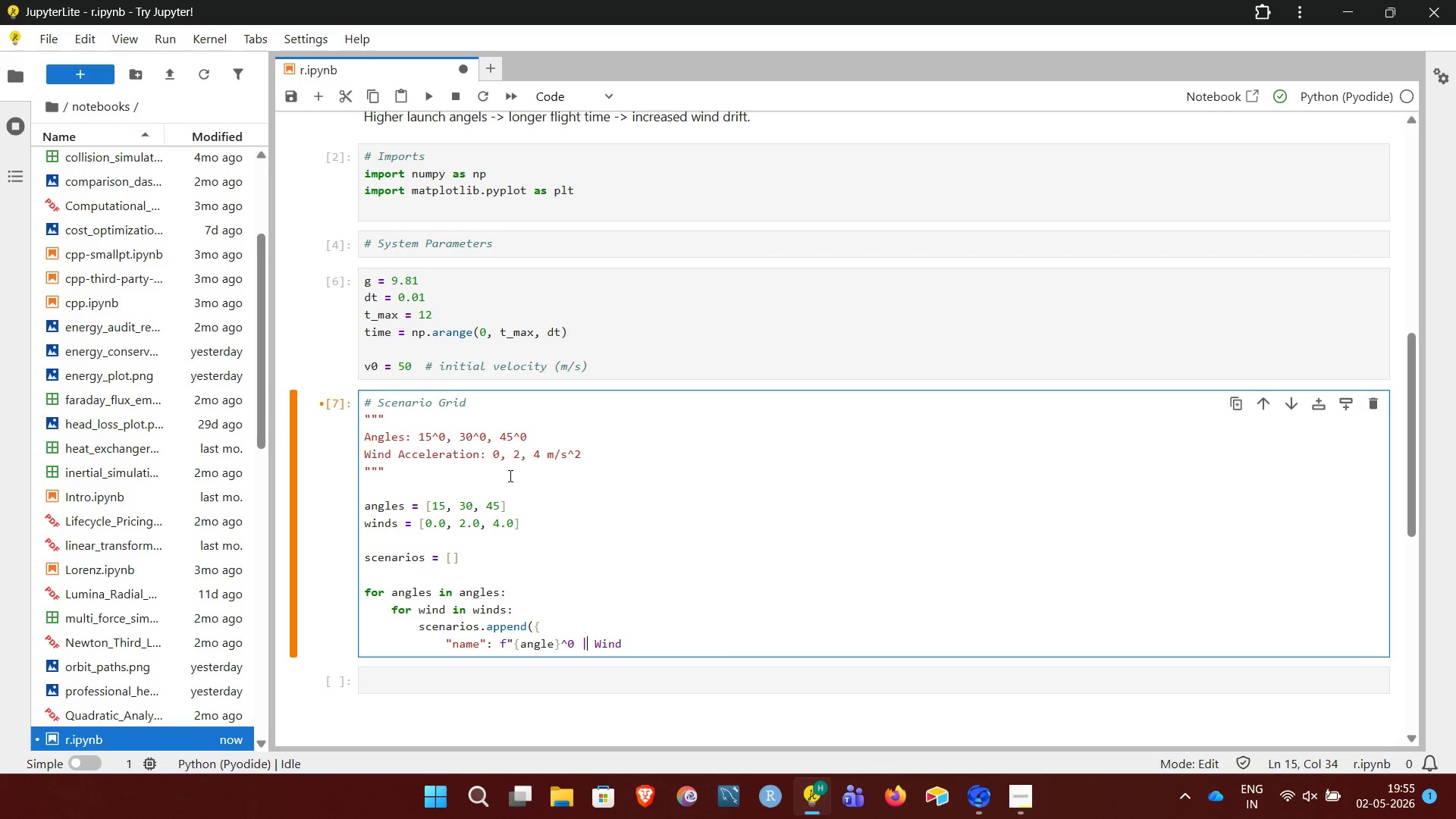 
key(ArrowDown)
 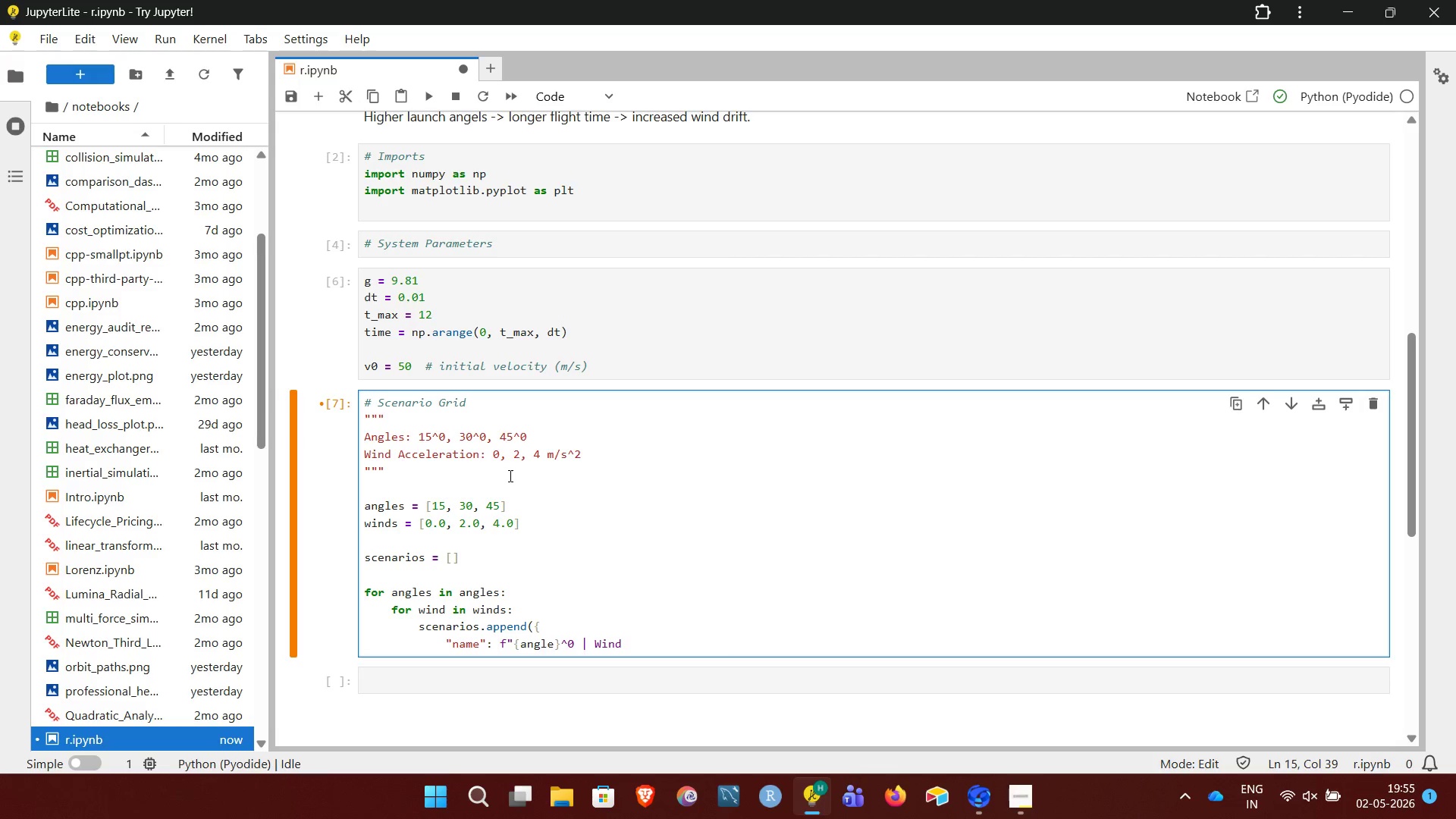 
type( {wind}",)
key(NumpadEnter)
 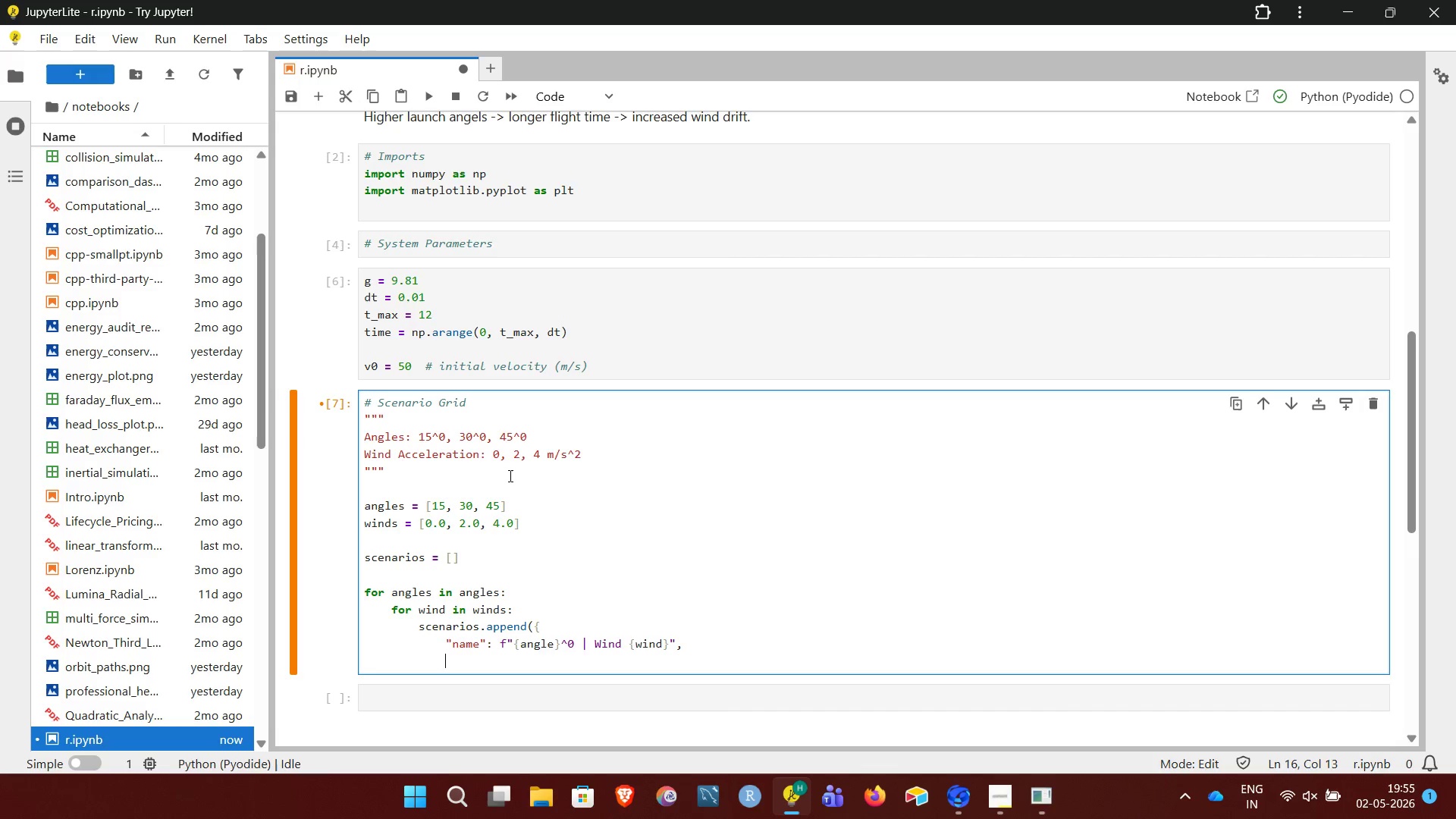 
type("ange)
key(Backspace)
type(le": amge)
 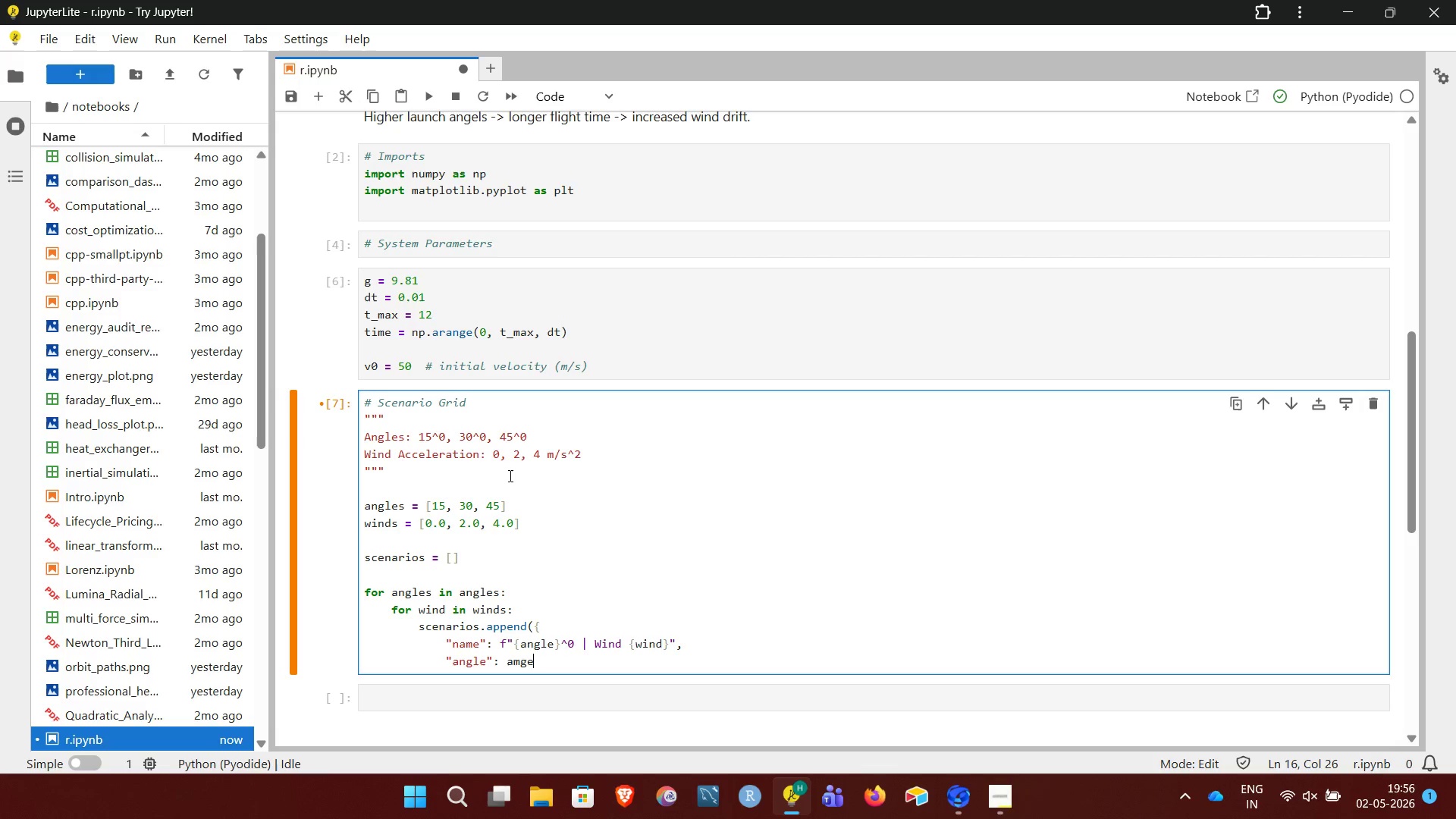 
wait(5.19)
 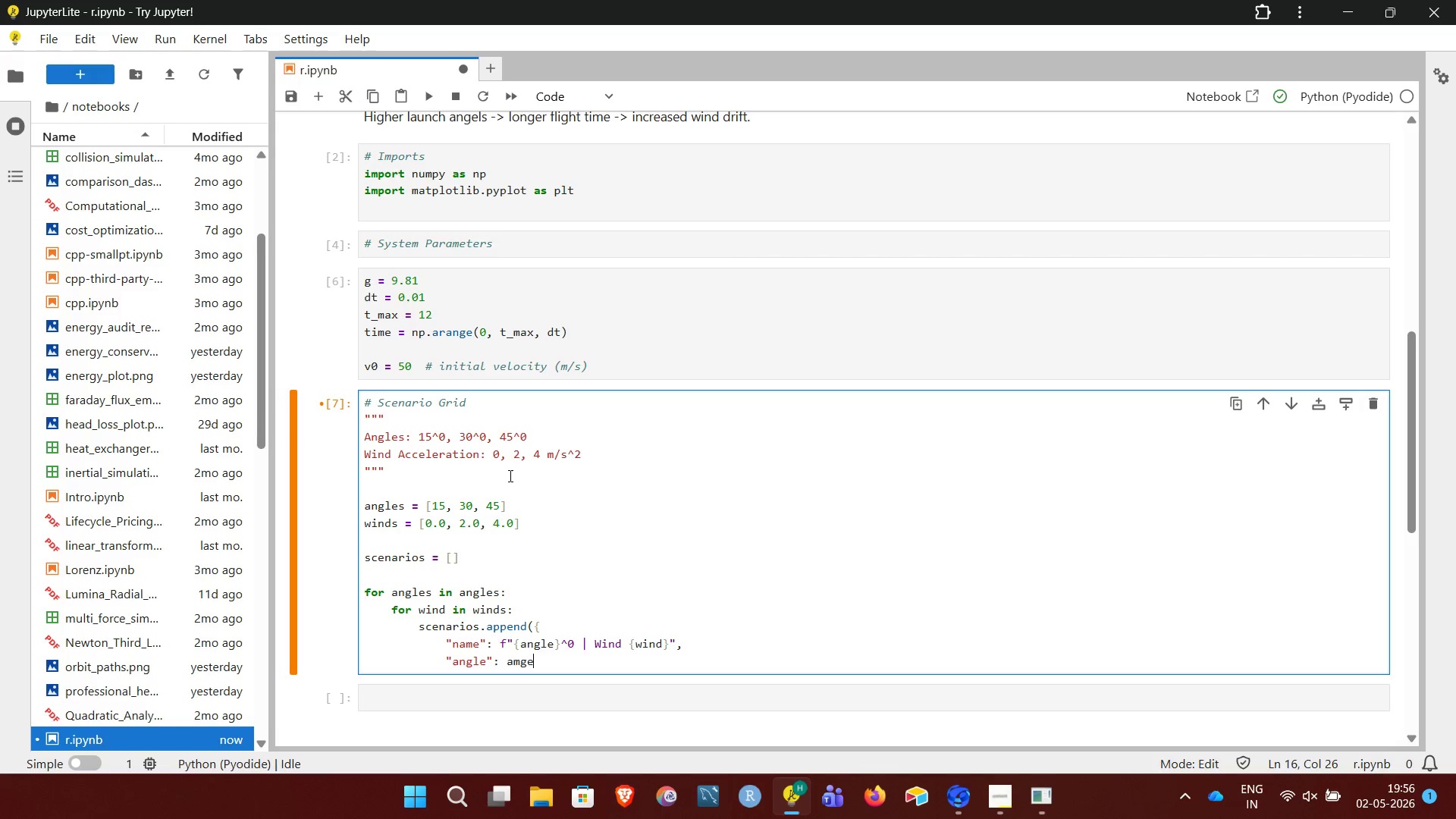 
key(Backspace)
 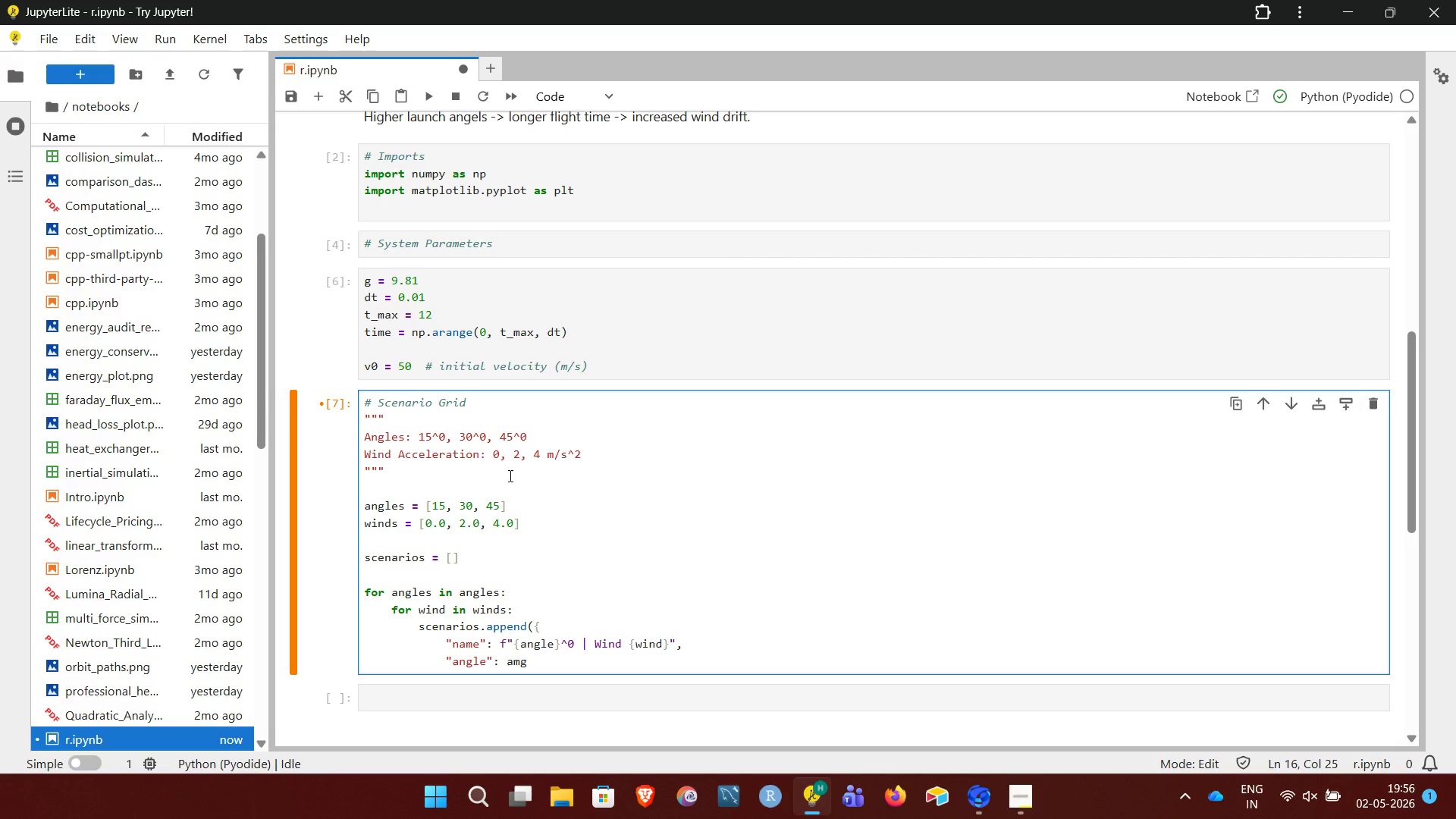 
key(Backspace)
 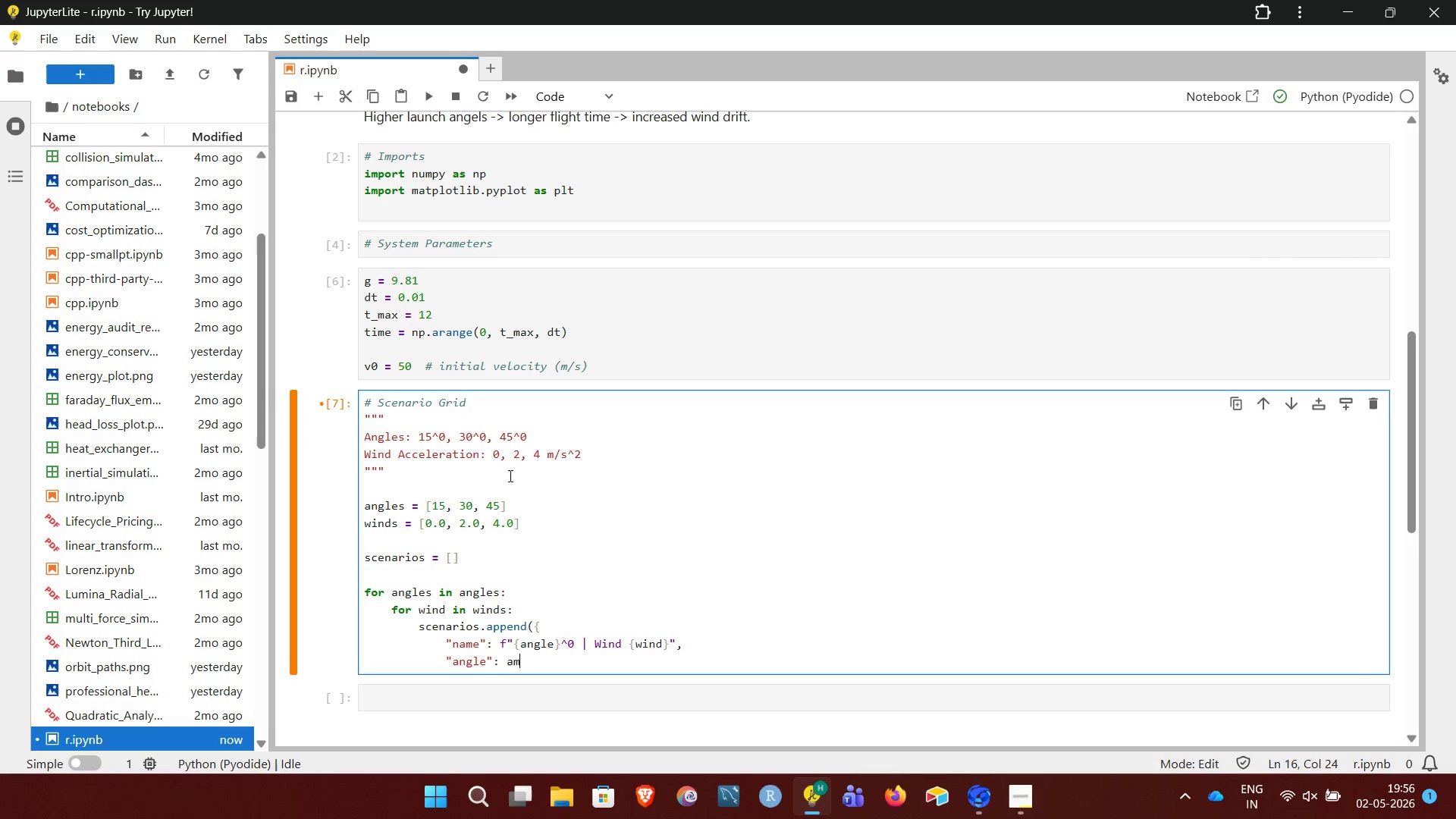 
key(ArrowDown)
 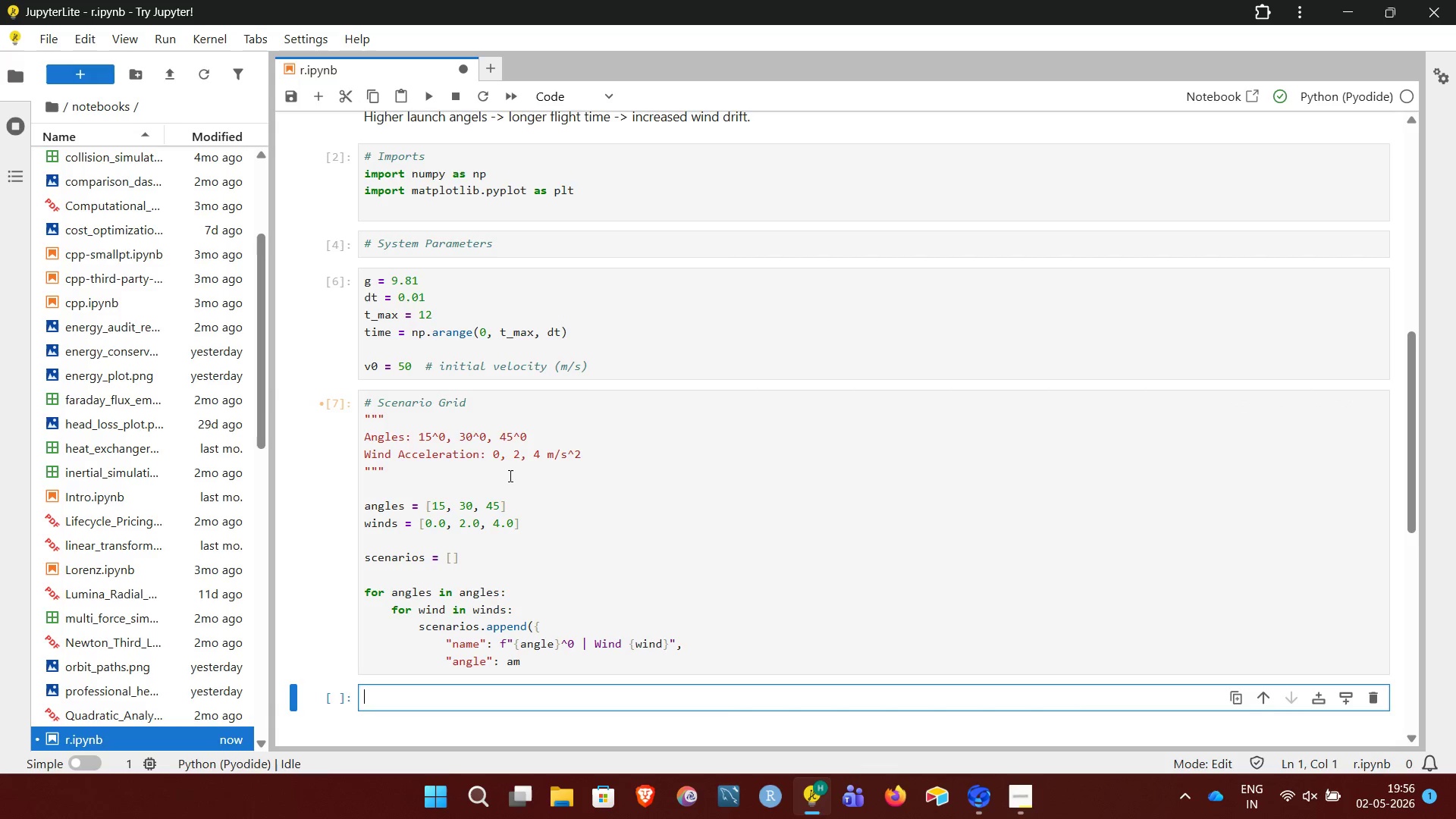 
key(Backspace)
 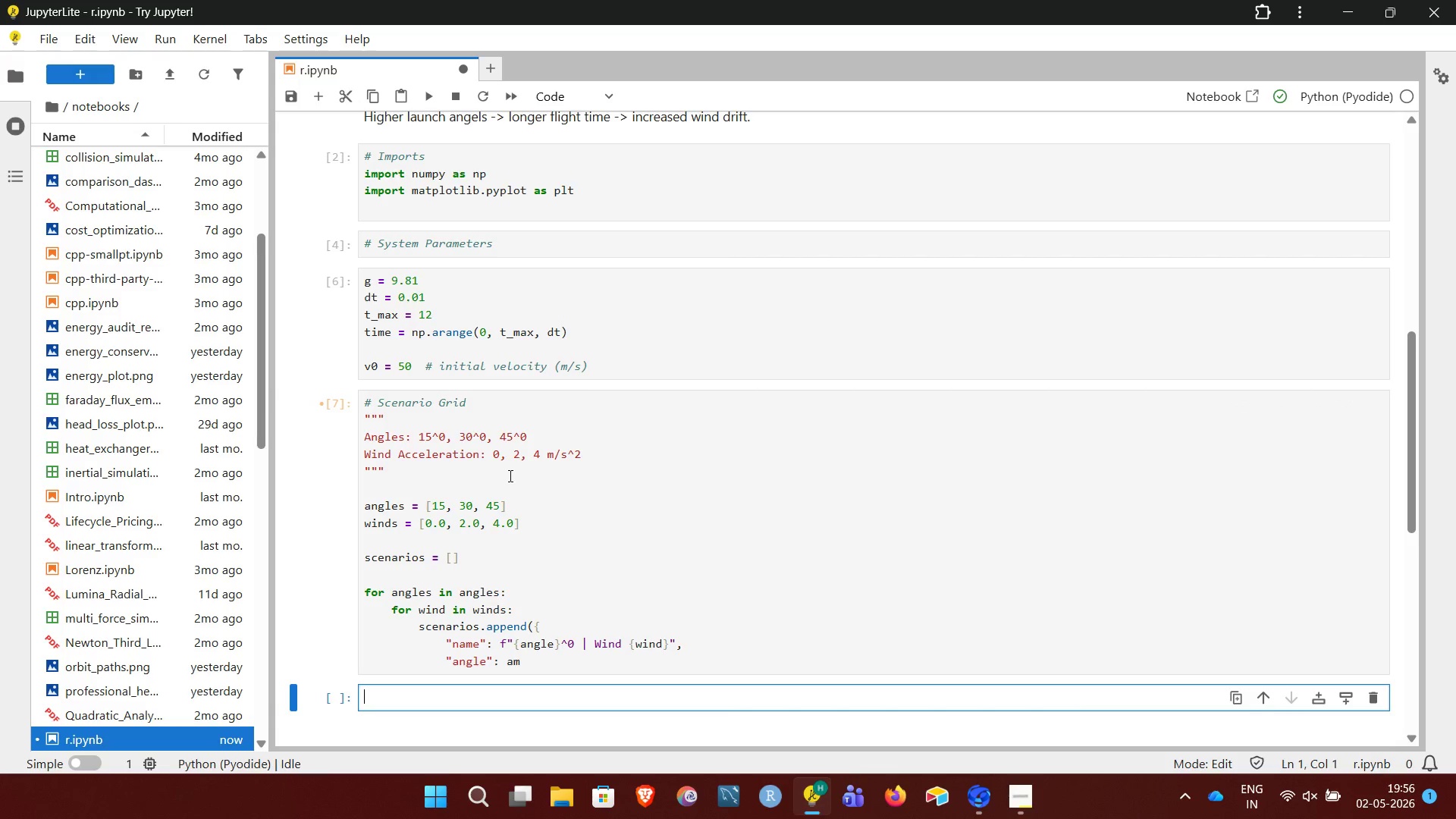 
key(ArrowUp)
 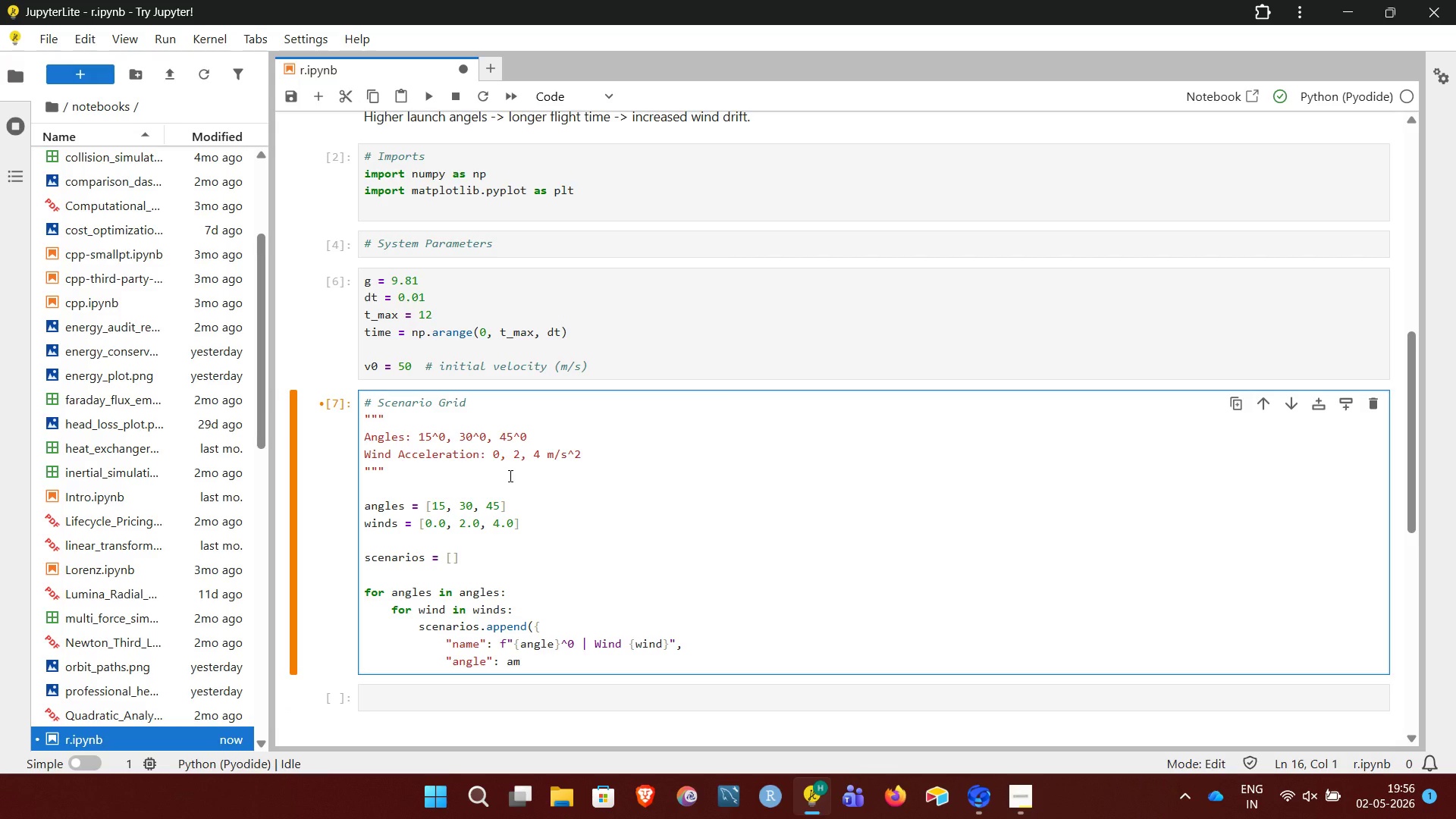 
key(ArrowRight)
 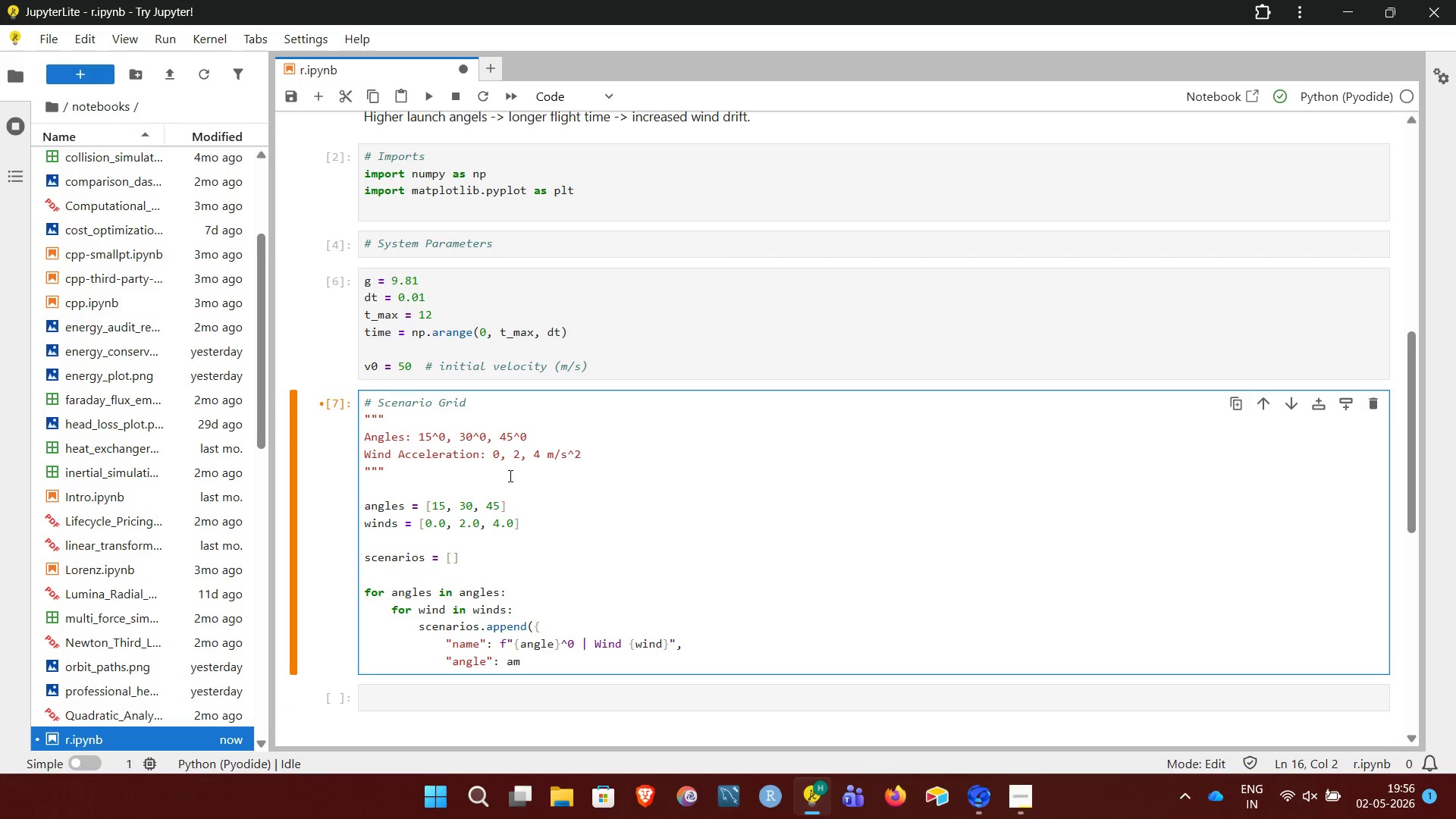 
key(ArrowDown)
 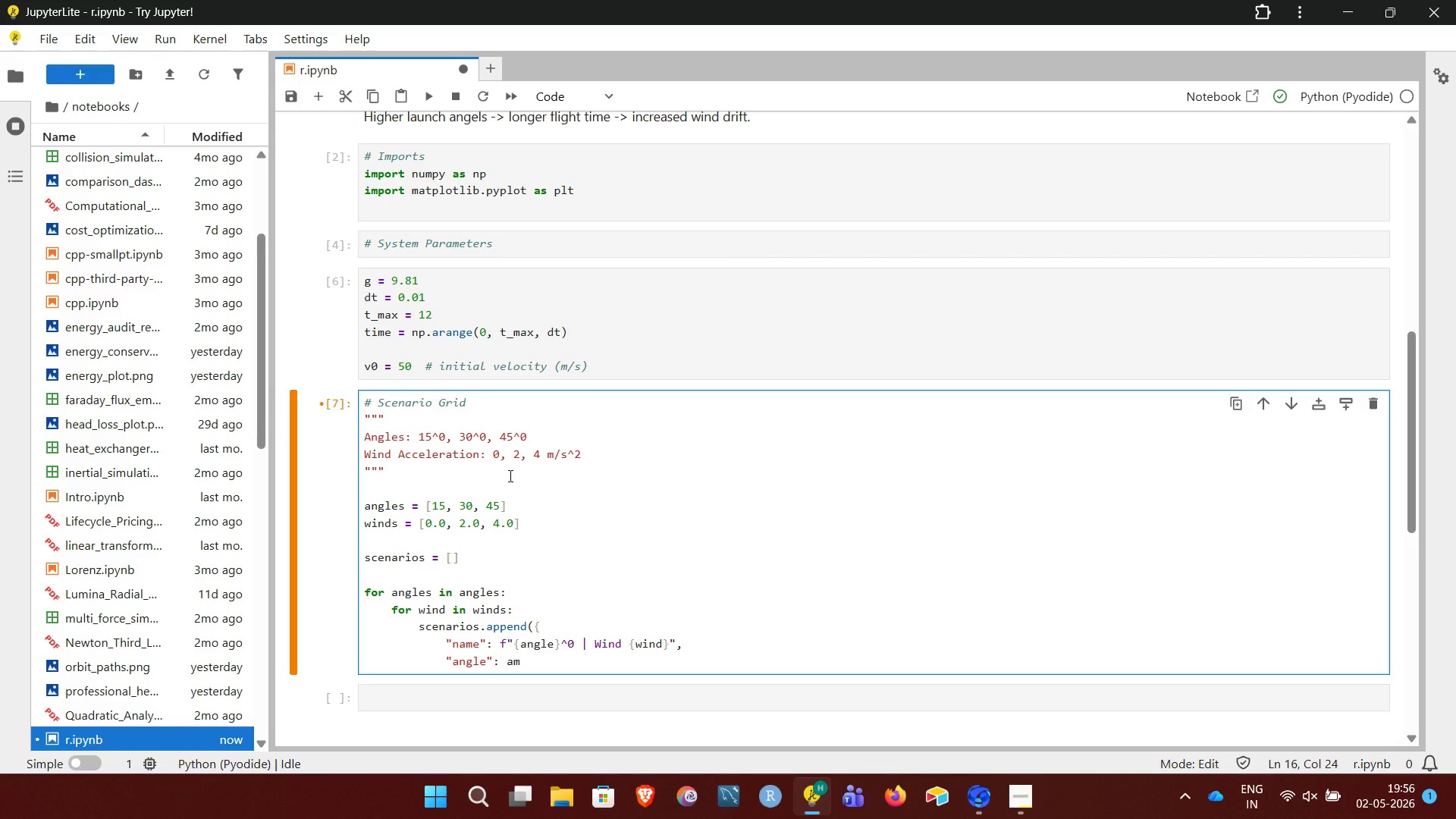 
key(Backspace)
type(ngle,)
key(NumpadEnter)
type("wind": wind)
key(NumpadEnter)
 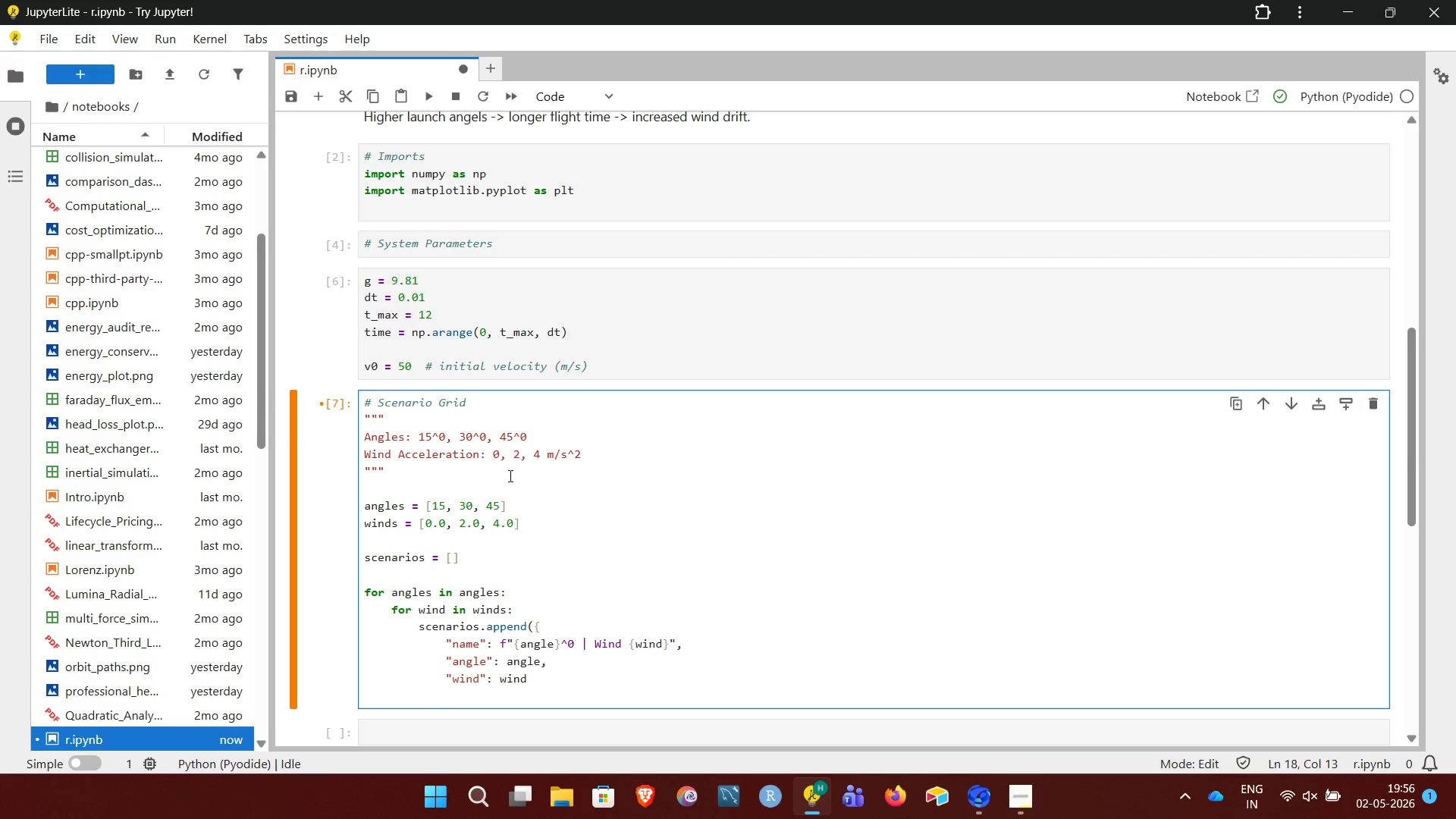 
key(NumpadEnter)
 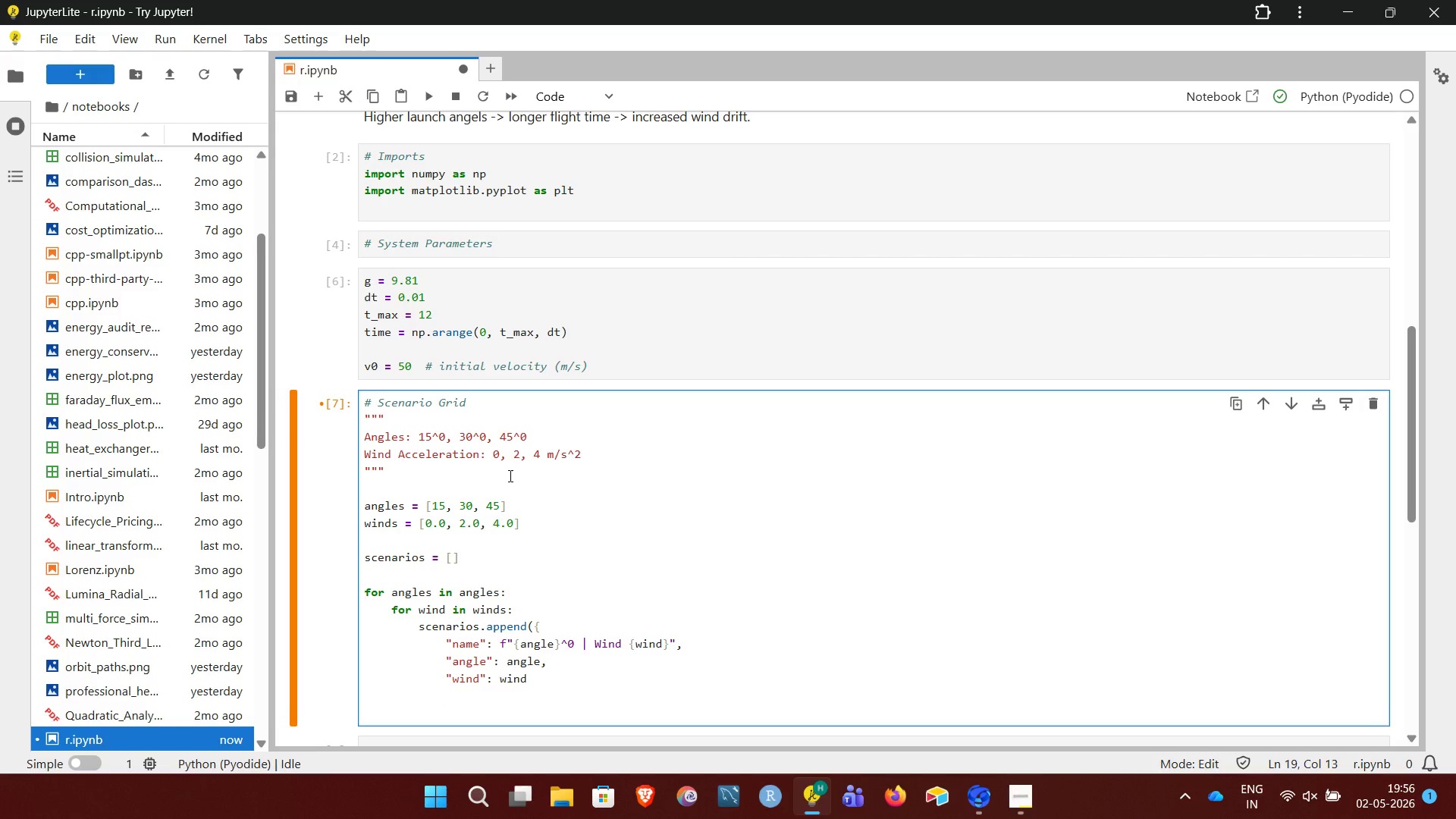 
hold_key(key=ShiftRight, duration=0.81)
 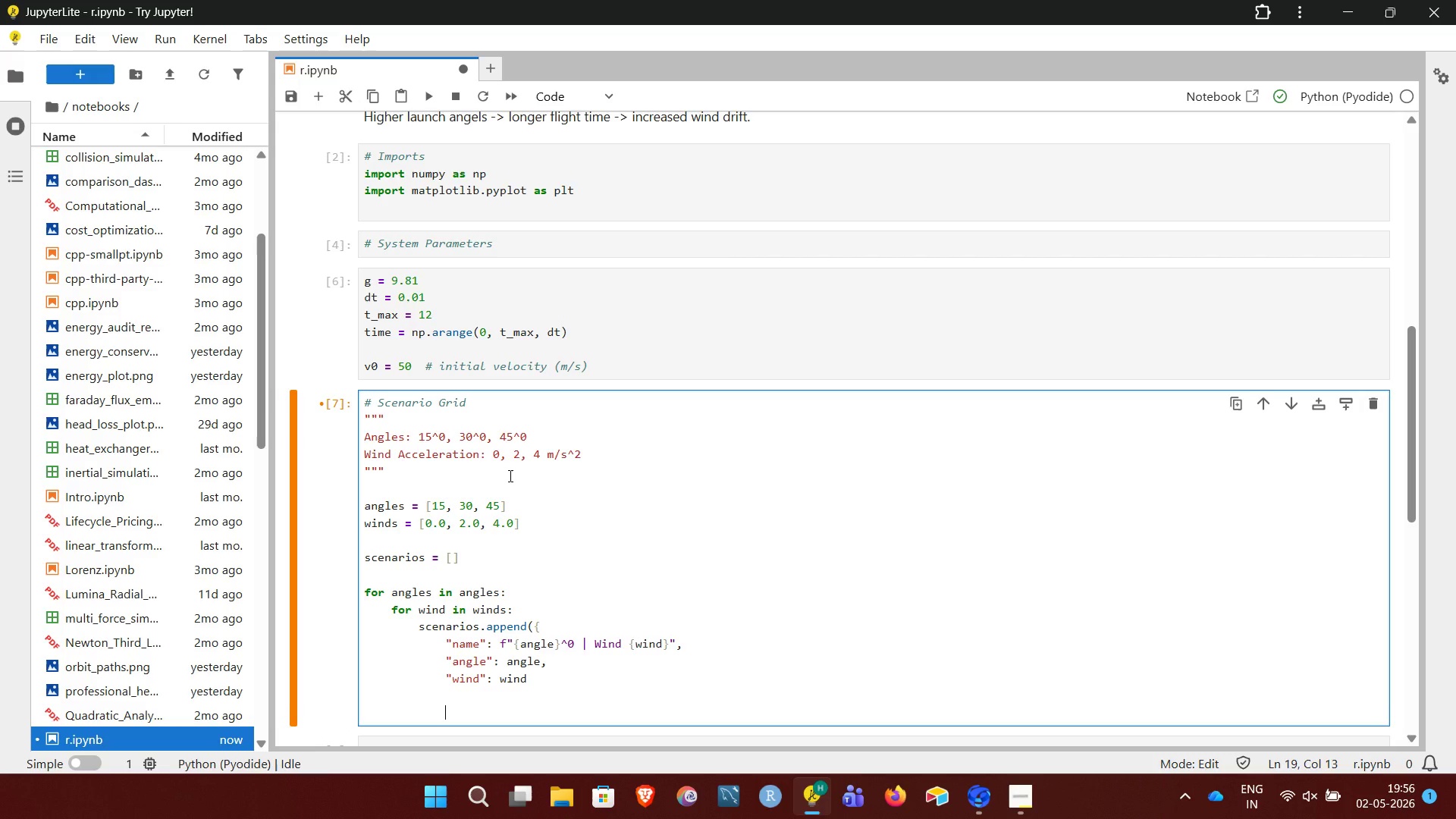 
key(Shift+0)
 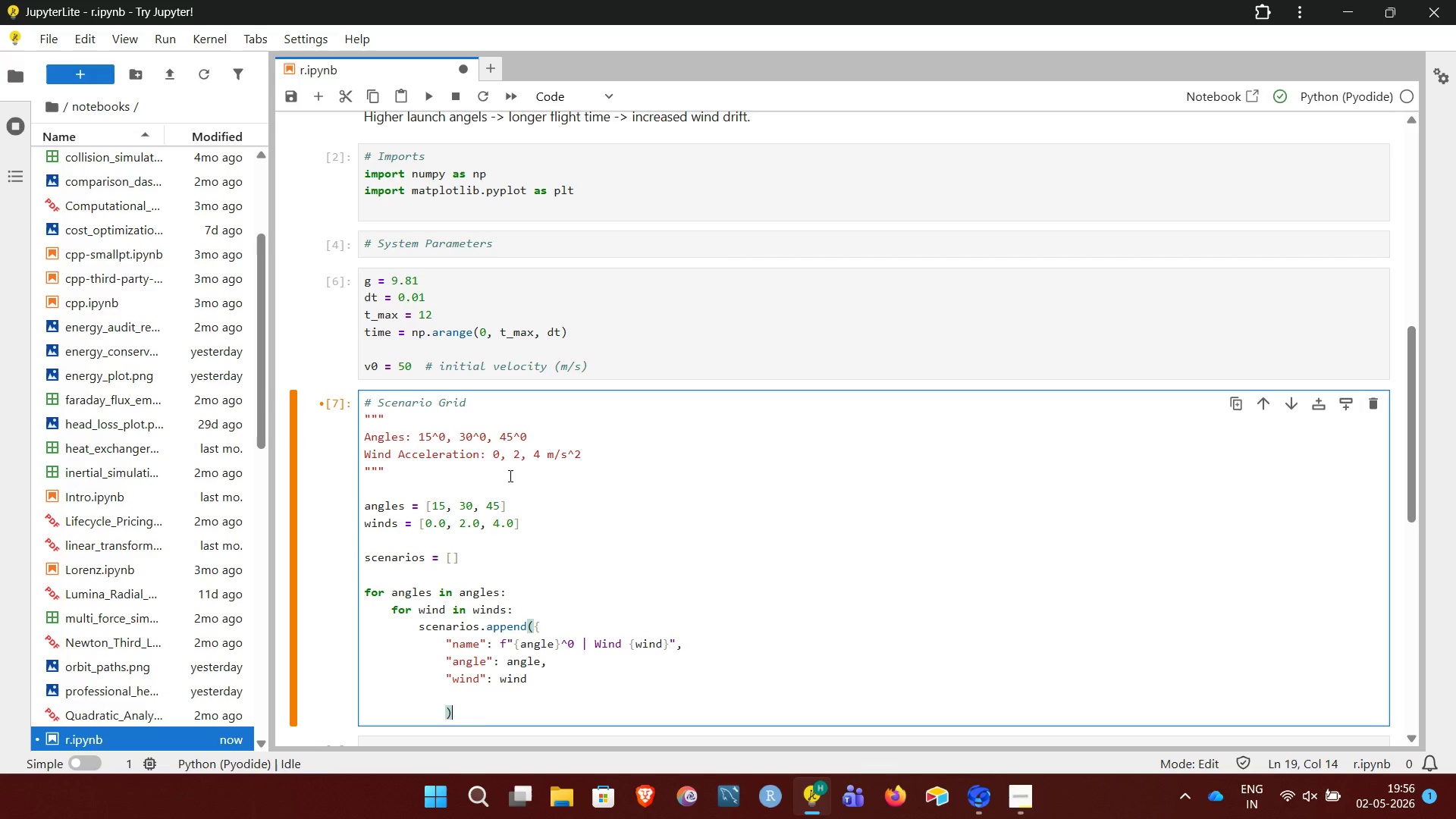 
key(Backspace)
 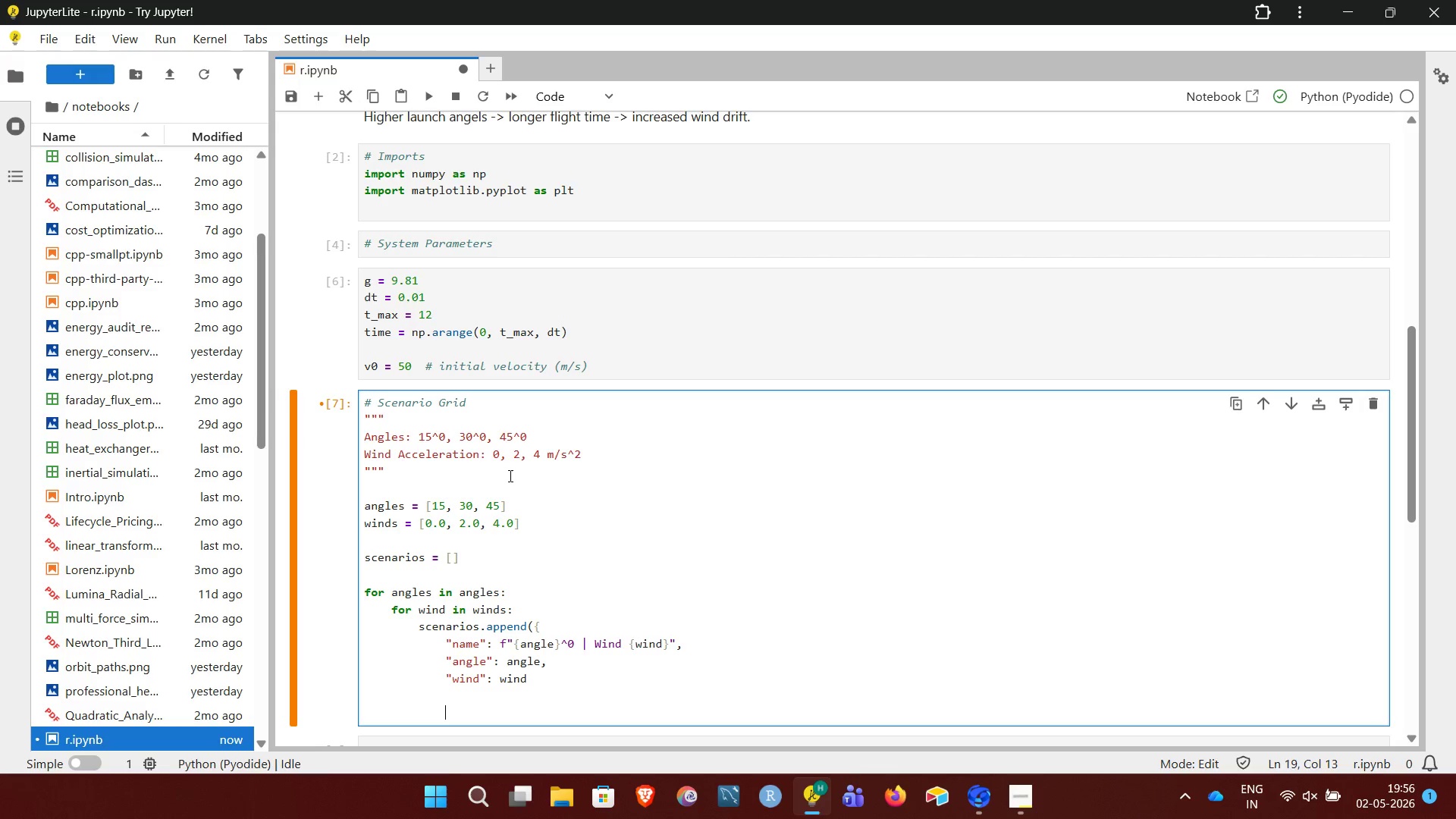 
key(Shift+BracketRight)
 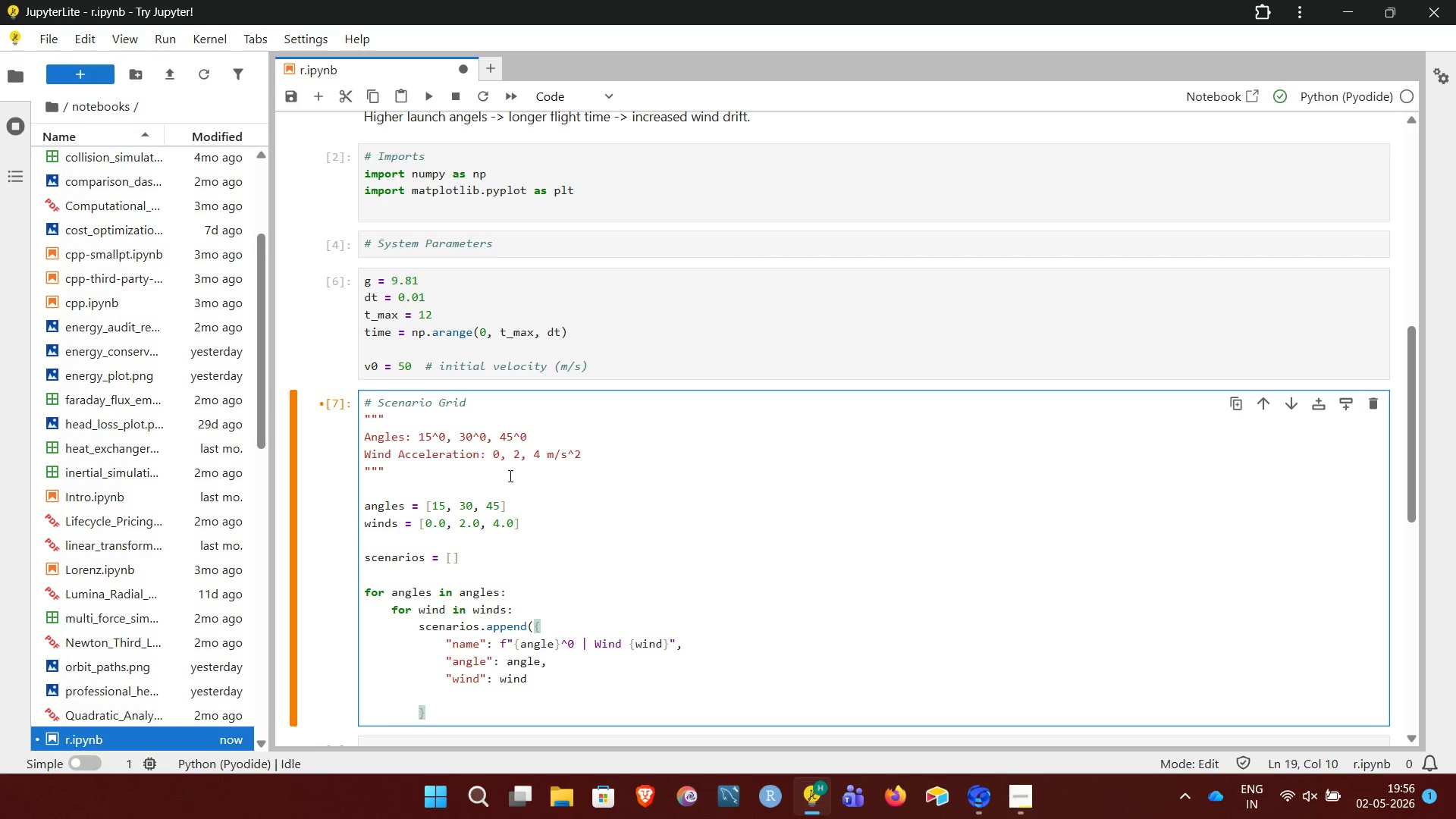 
key(Shift+0)
 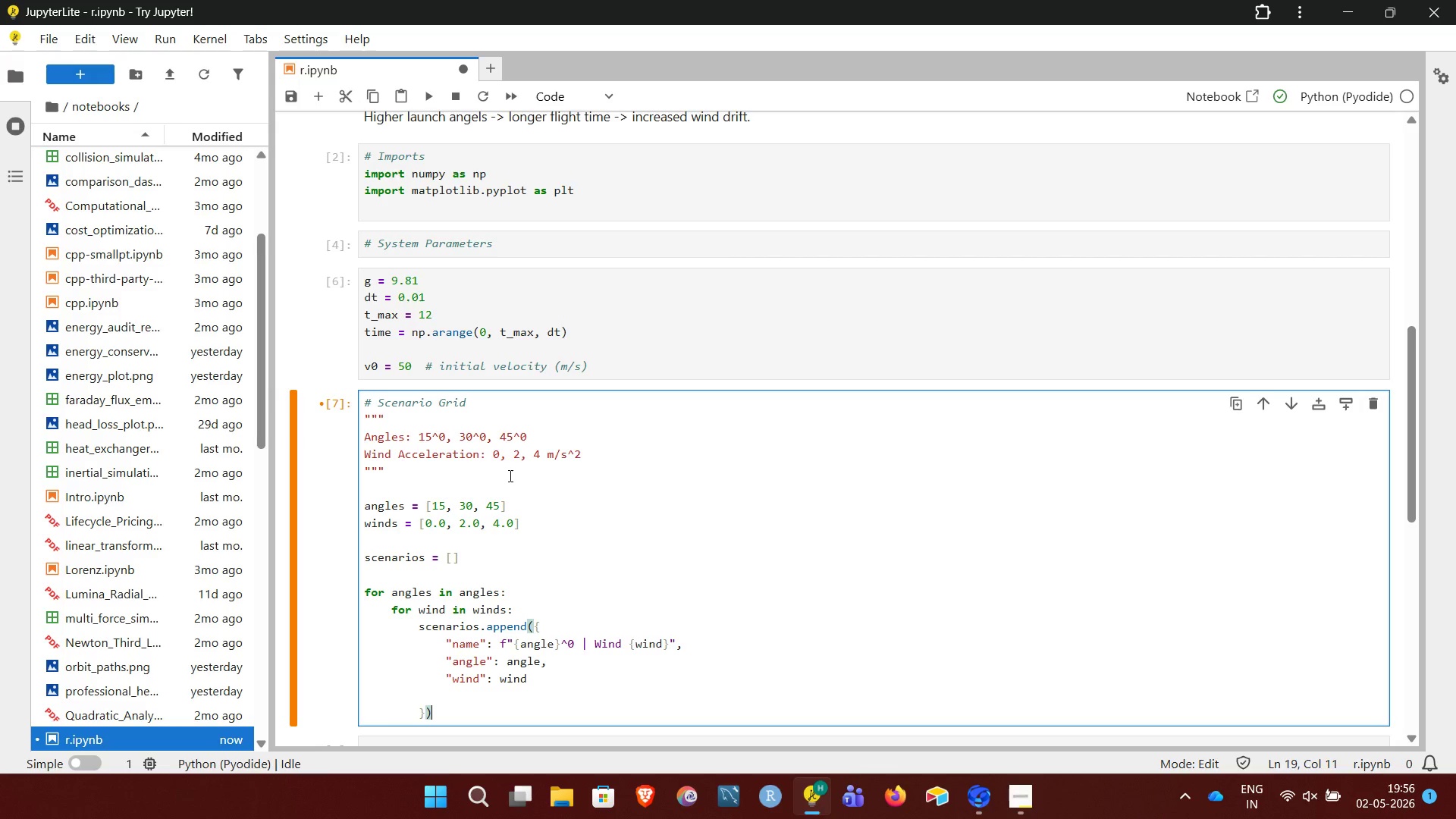 
wait(5.05)
 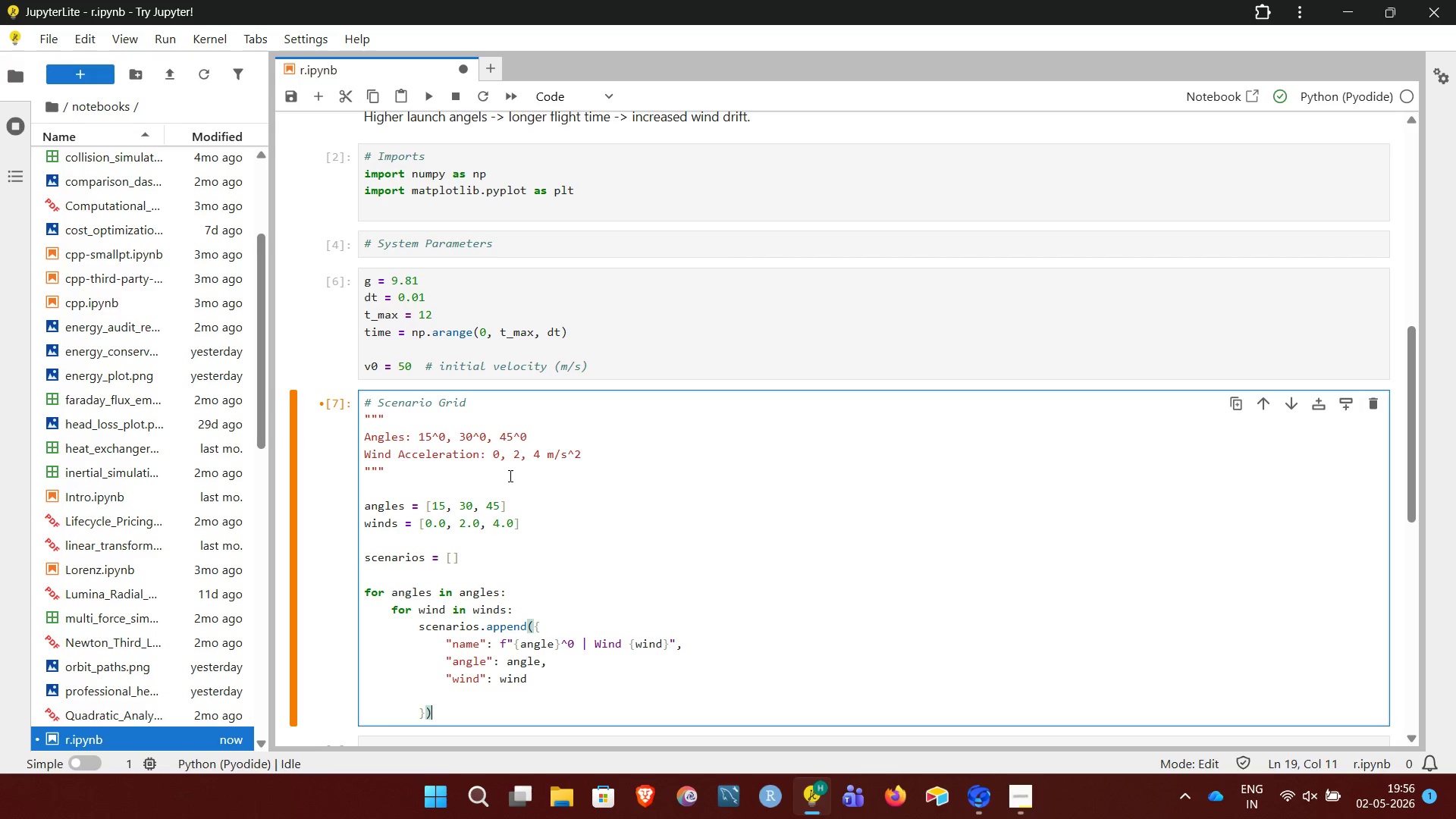 
key(Shift+Enter)
 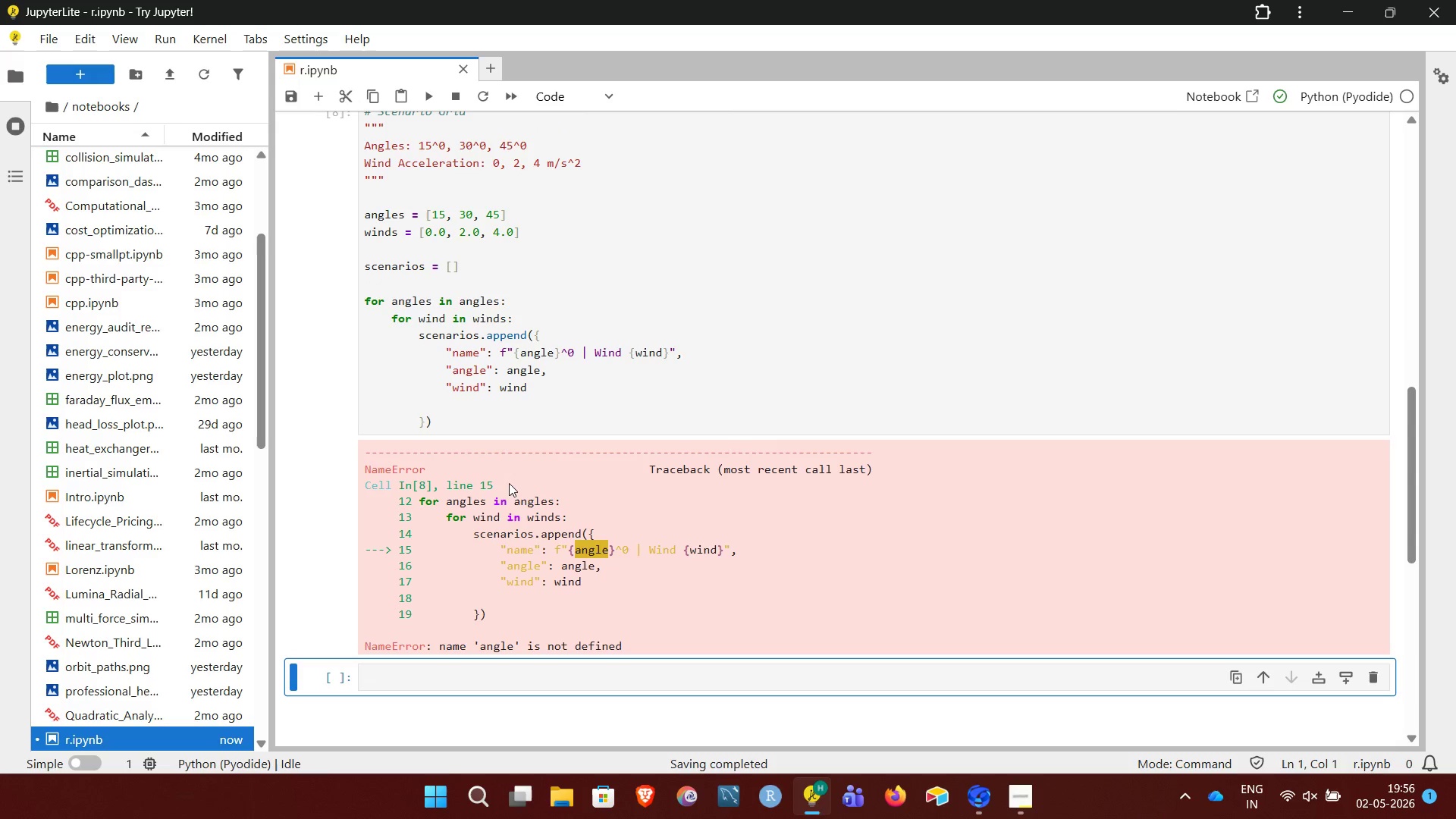 
wait(10.91)
 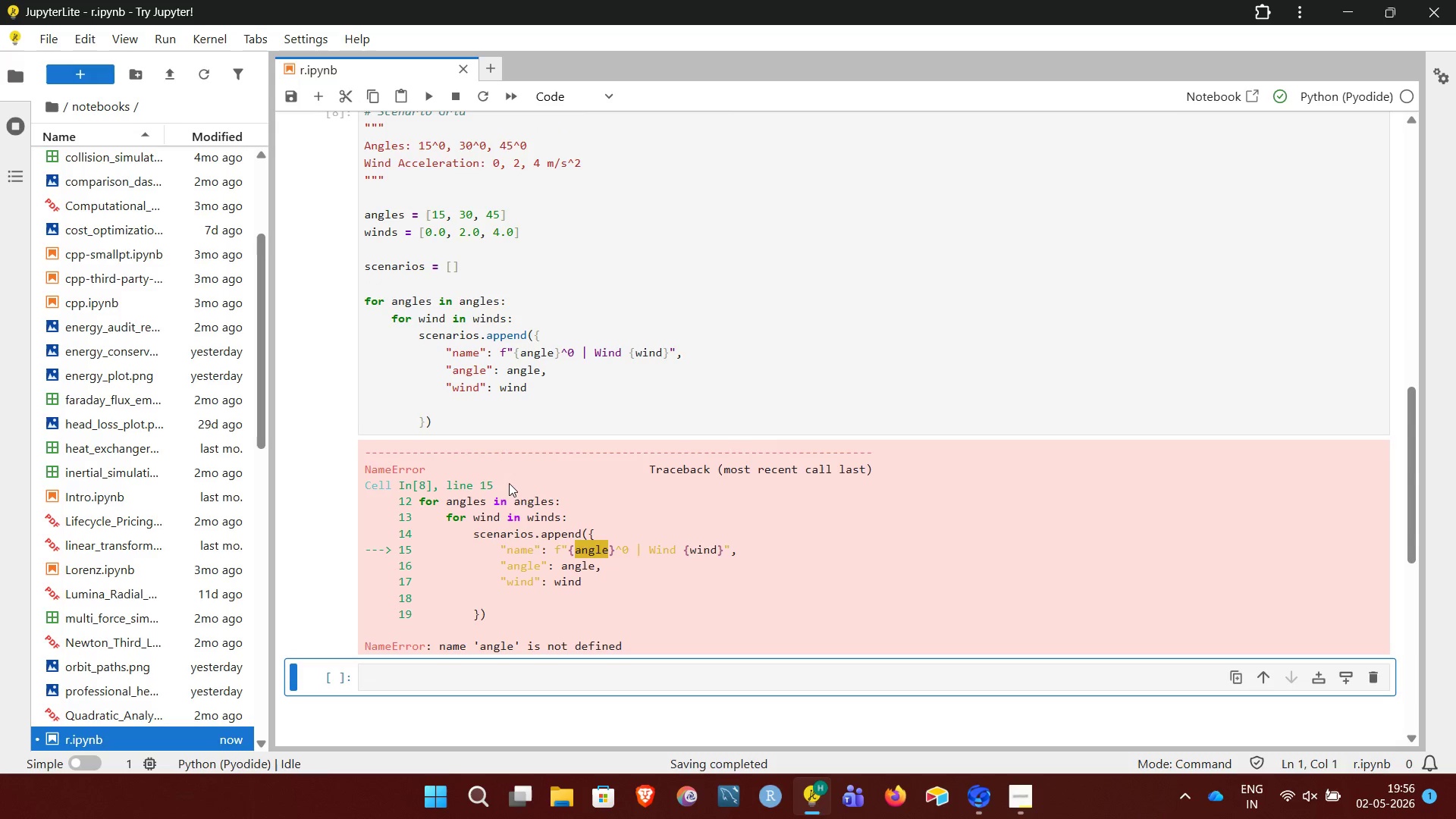 
left_click([554, 438])
 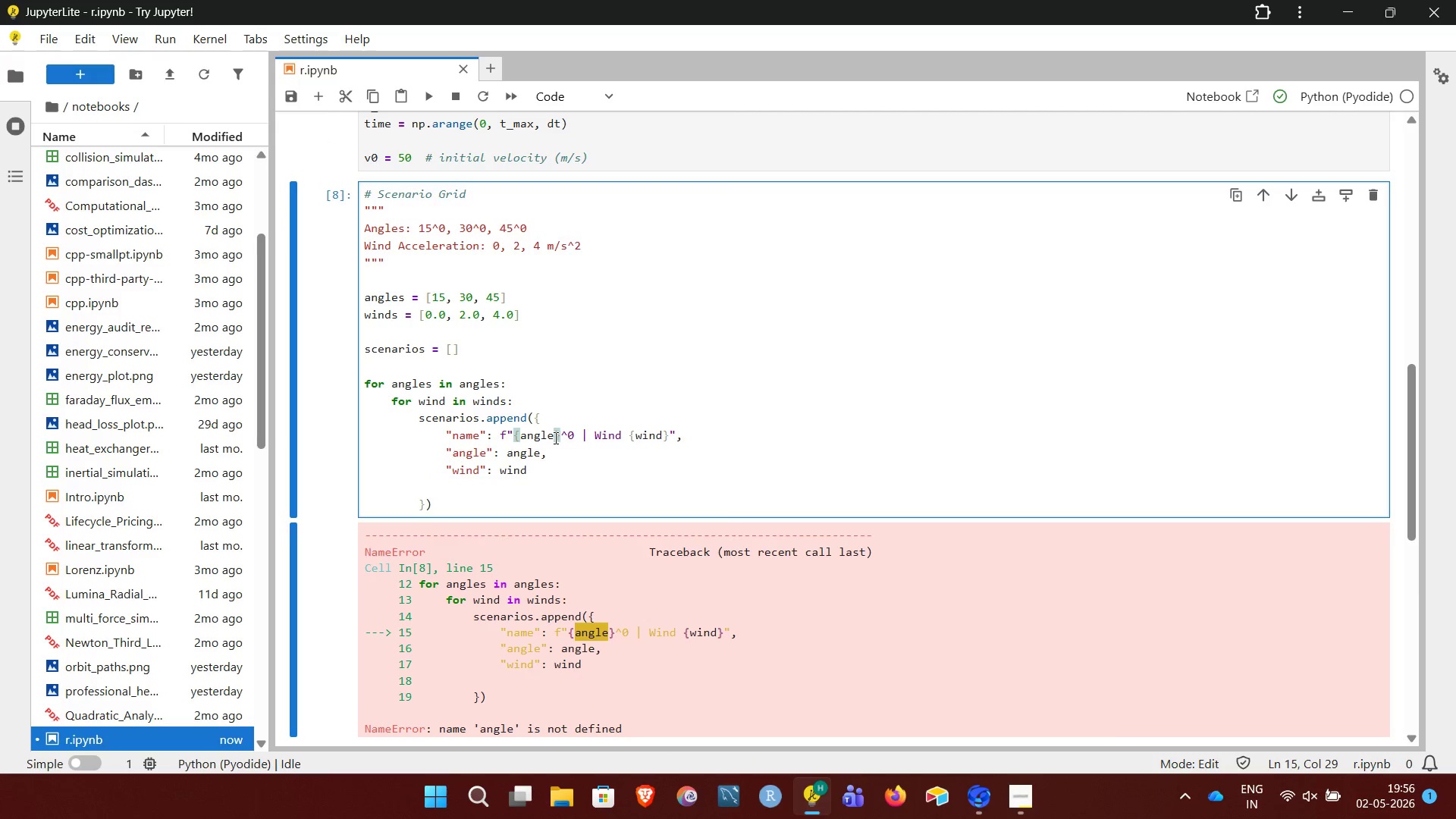 
key(S)
 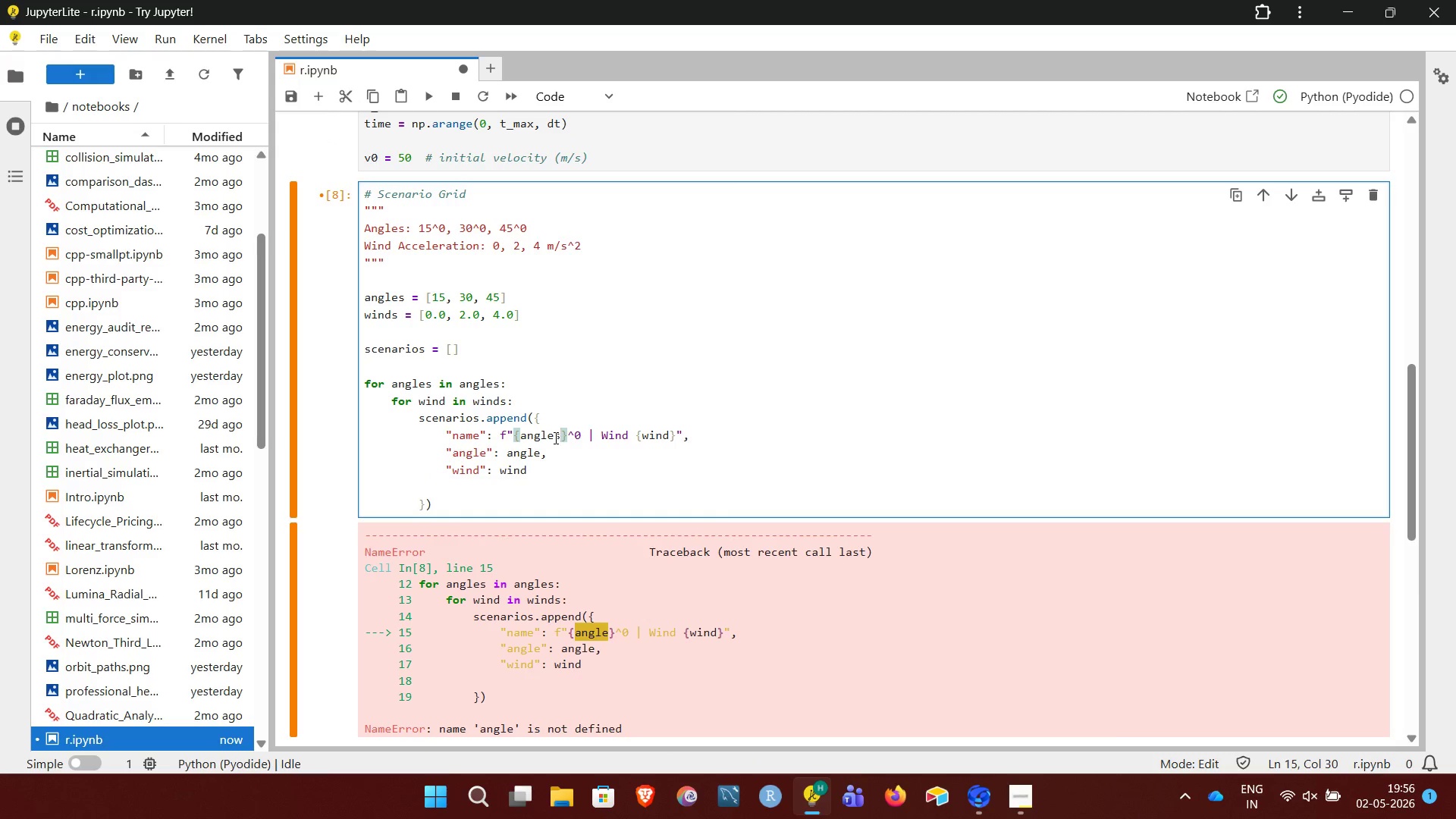 
key(Shift+Enter)
 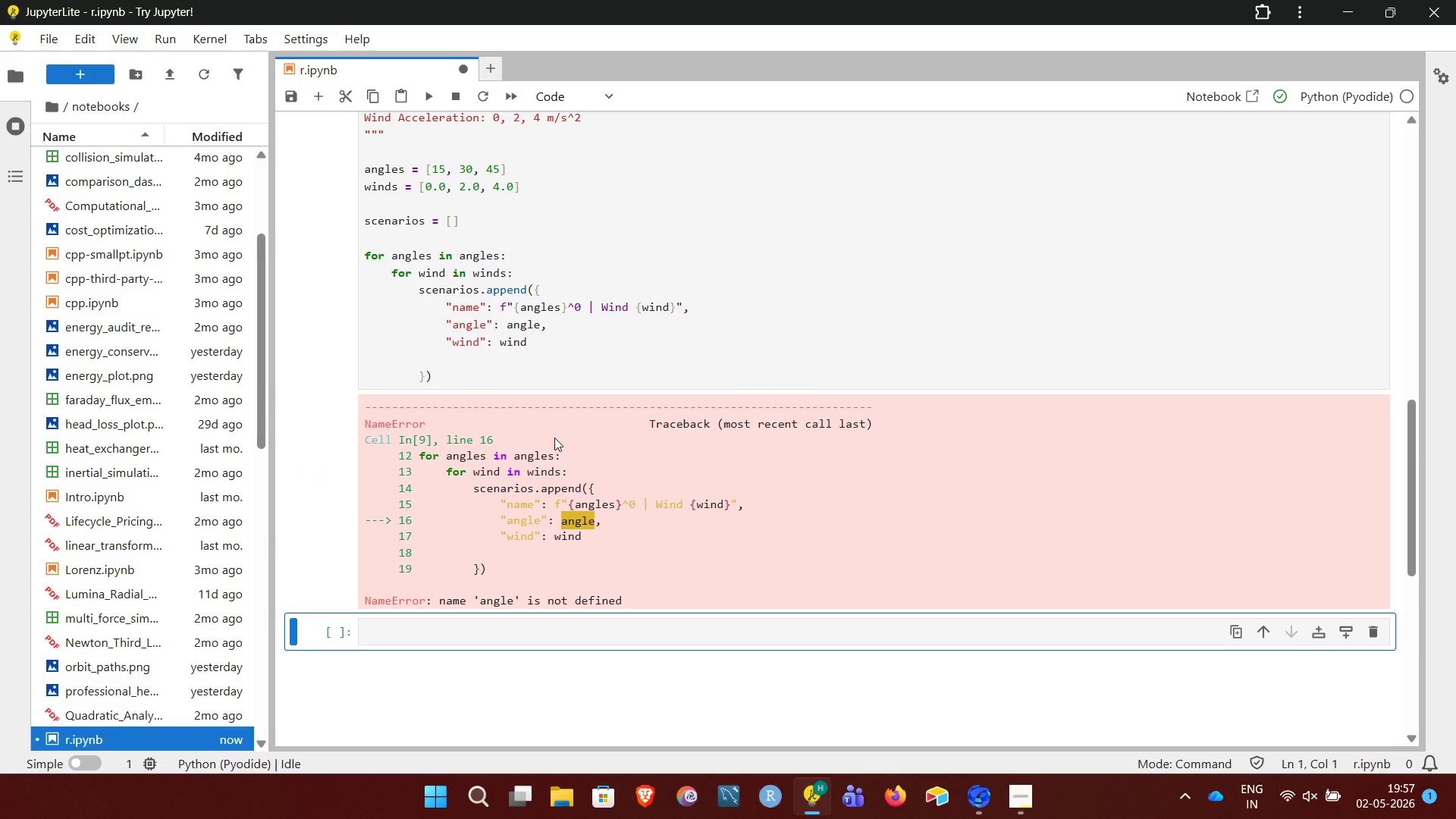 
wait(14.83)
 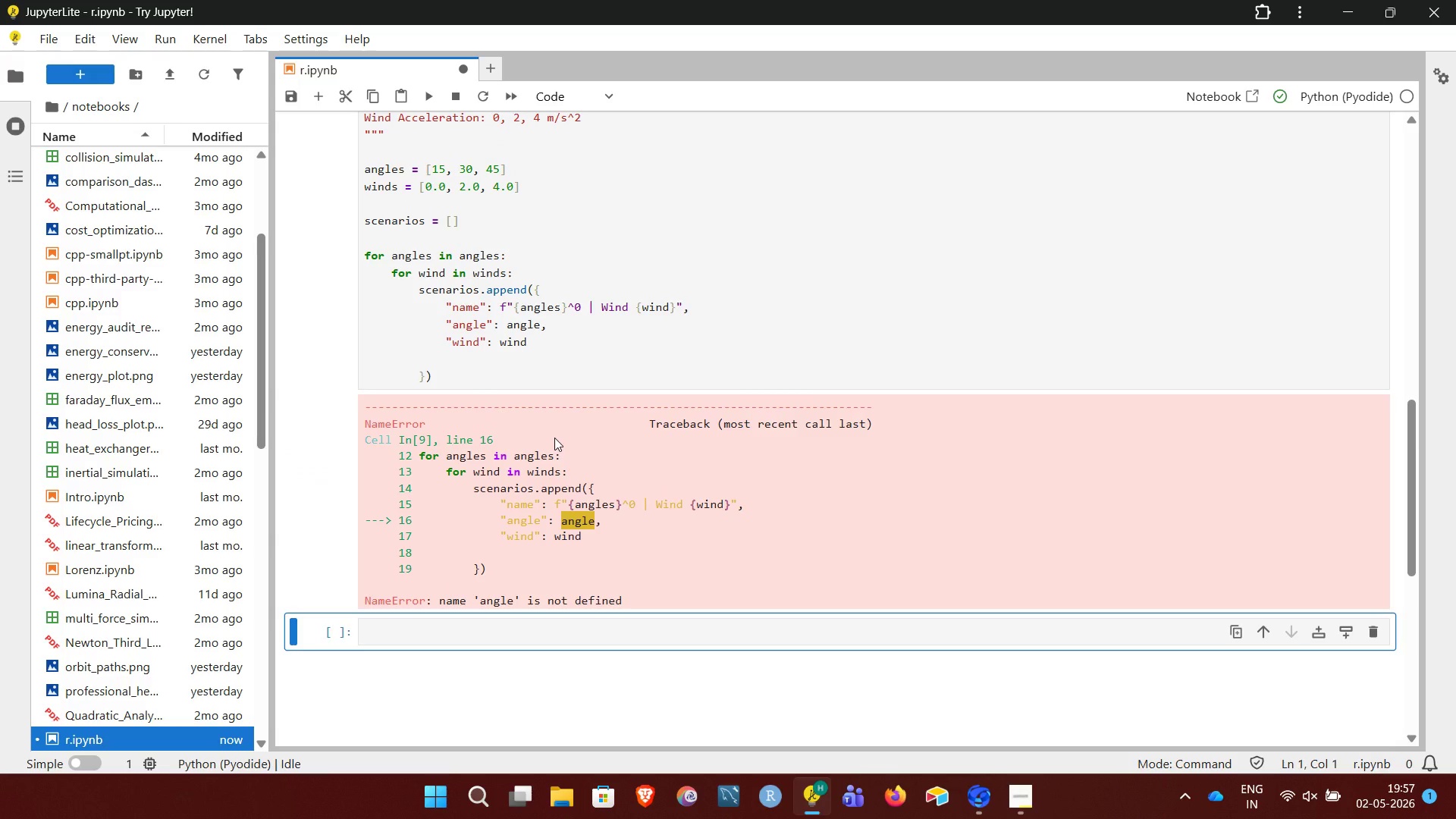 
left_click([557, 307])
 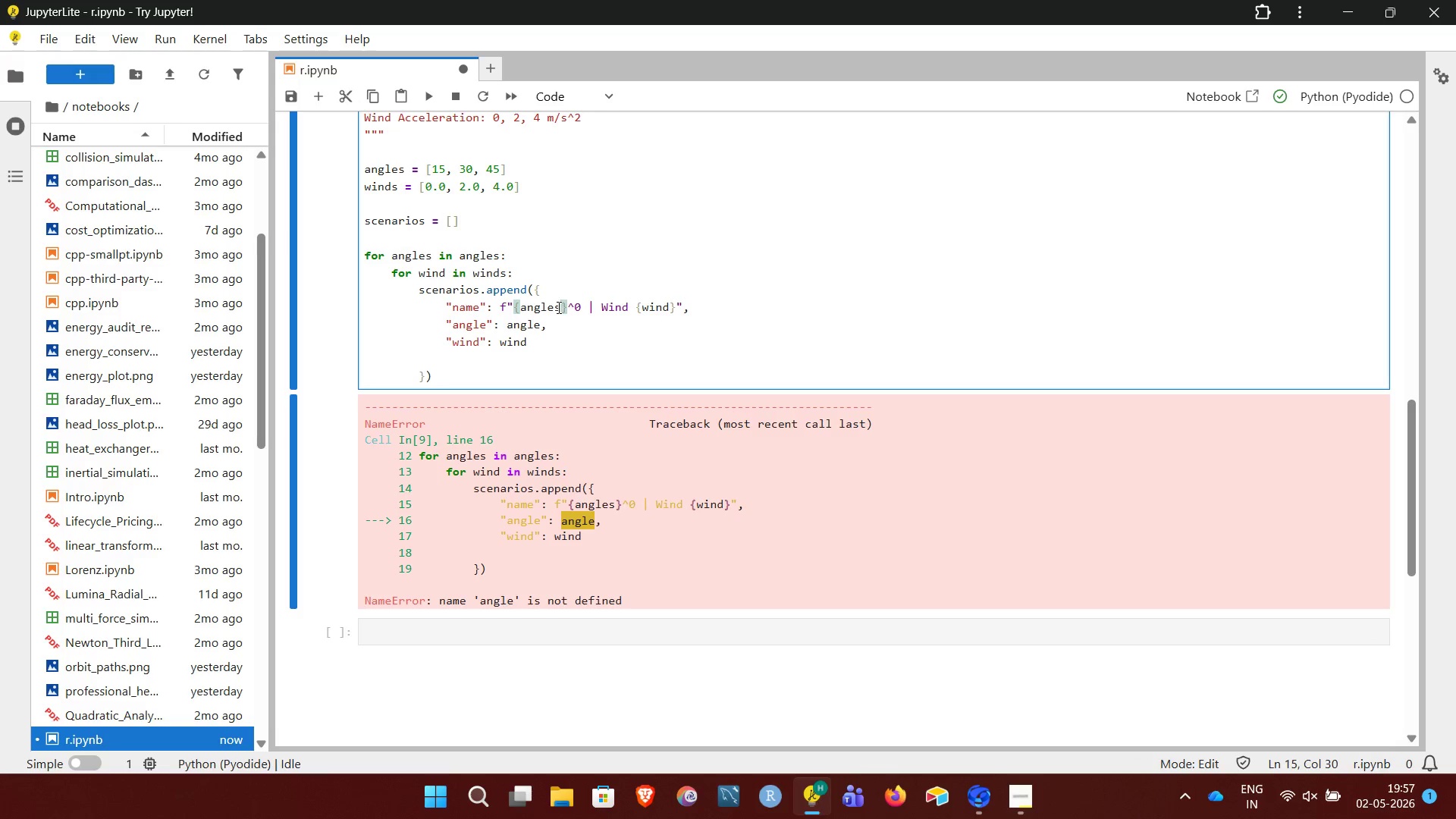 
wait(5.53)
 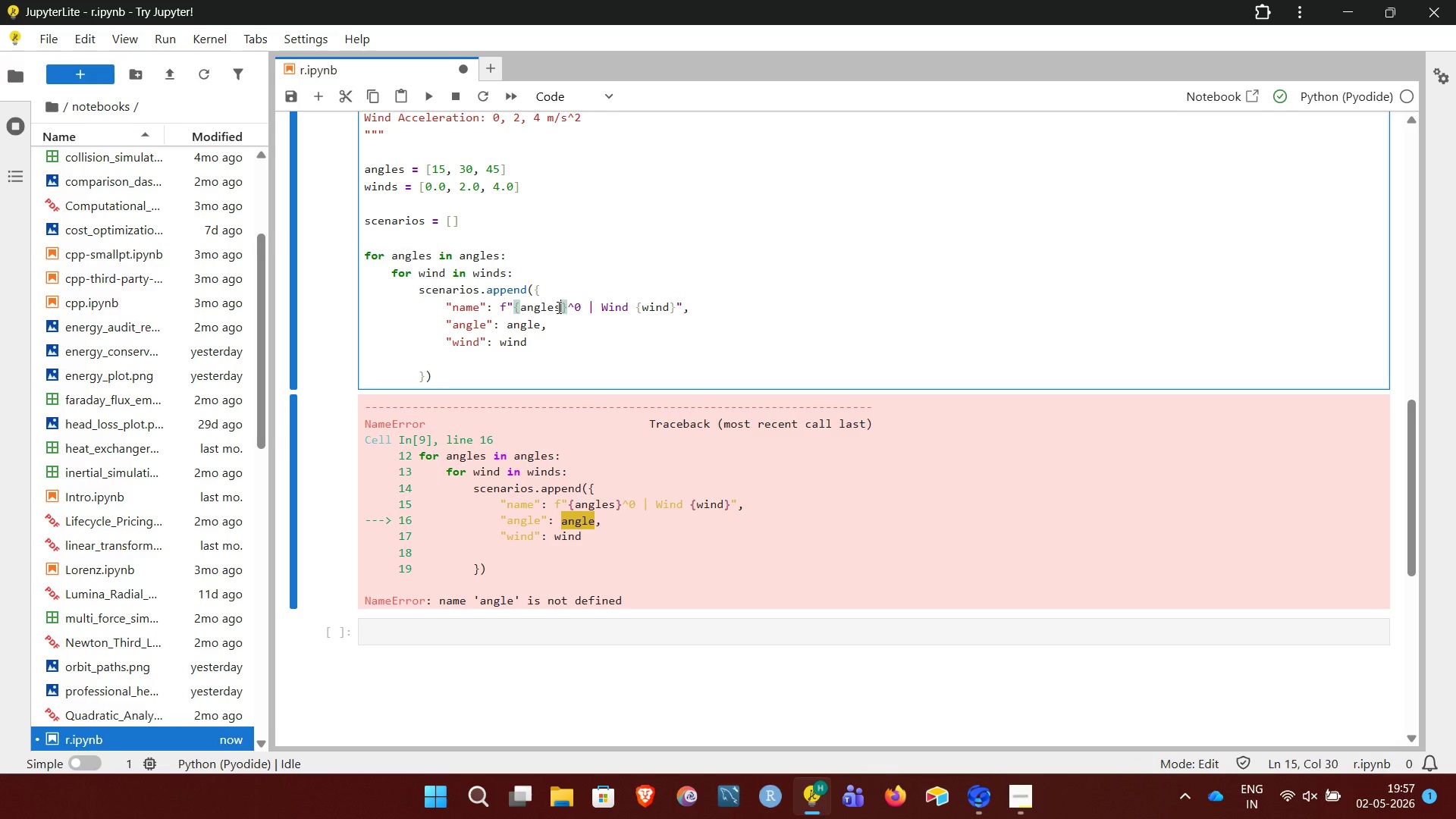 
key(Backspace)
 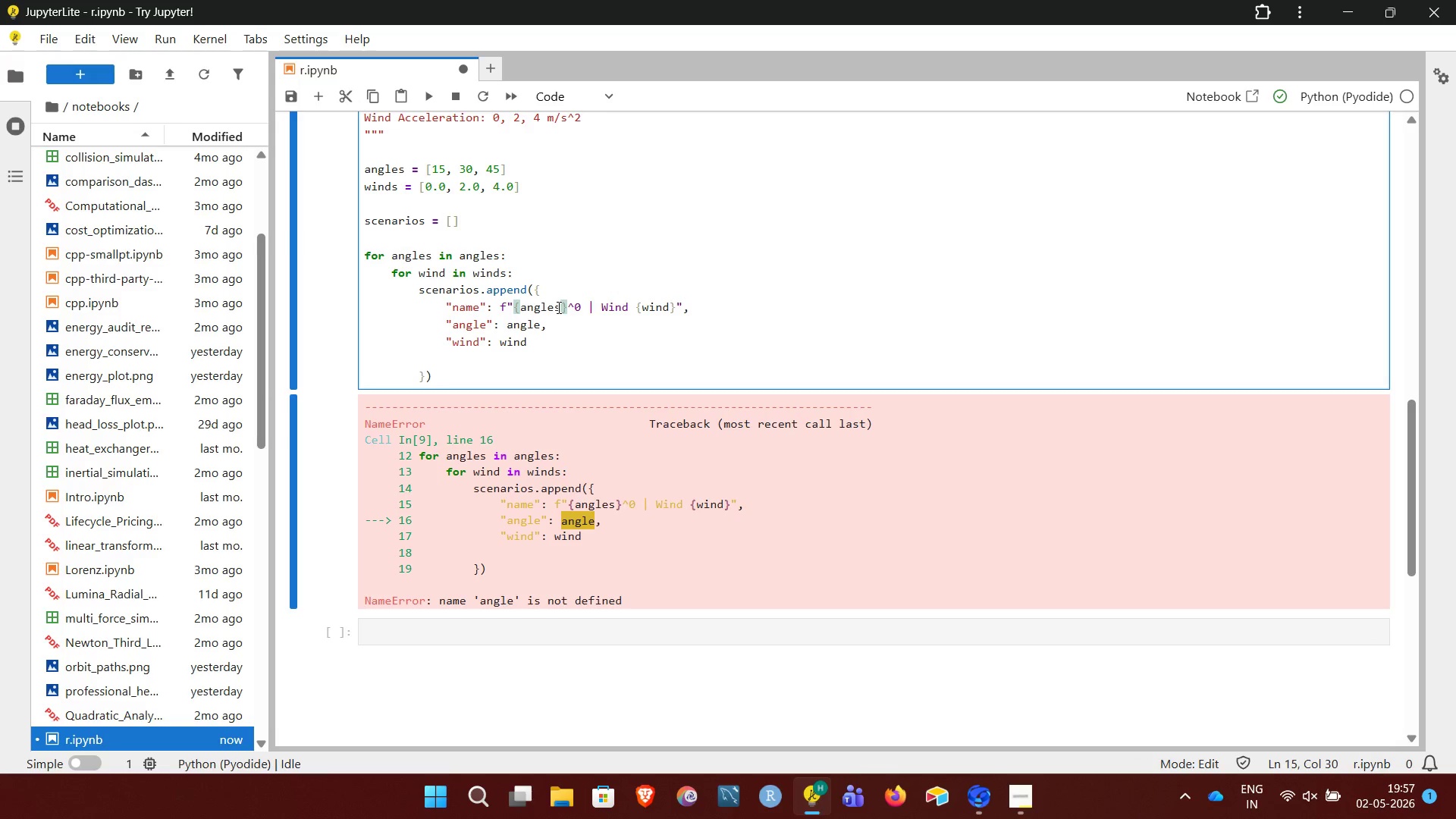 
key(ArrowRight)
 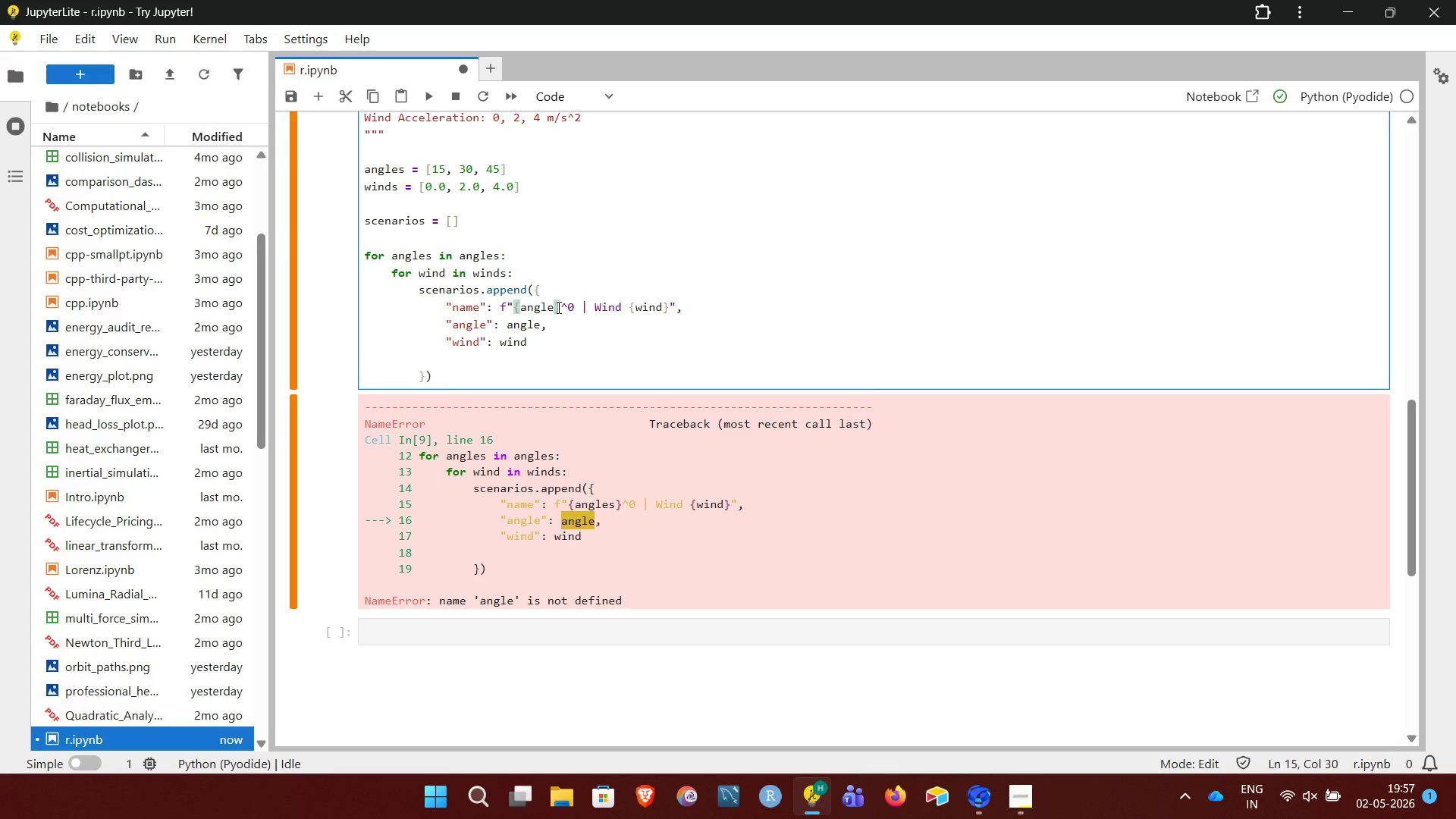 
wait(8.39)
 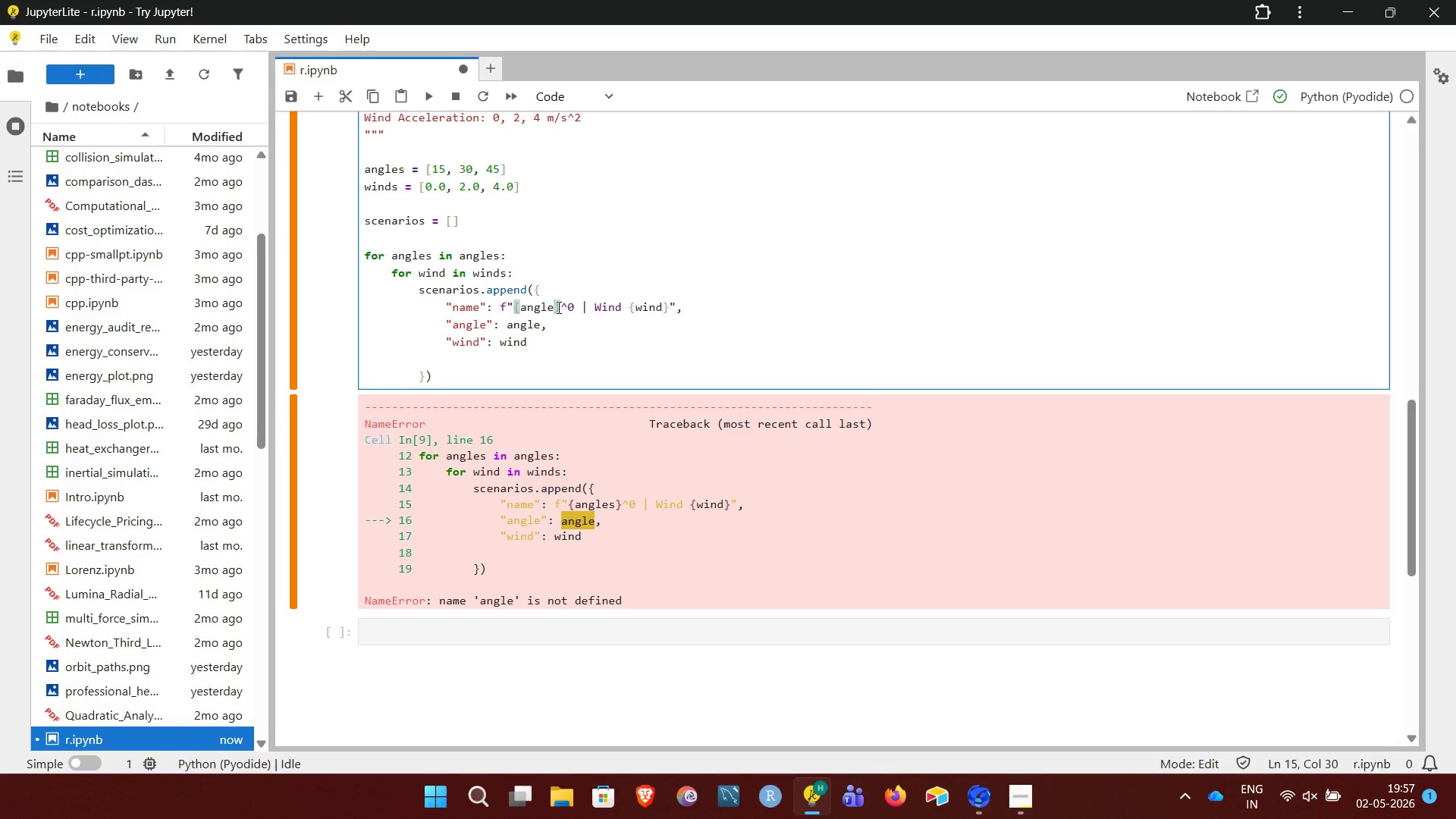 
left_click([429, 258])
 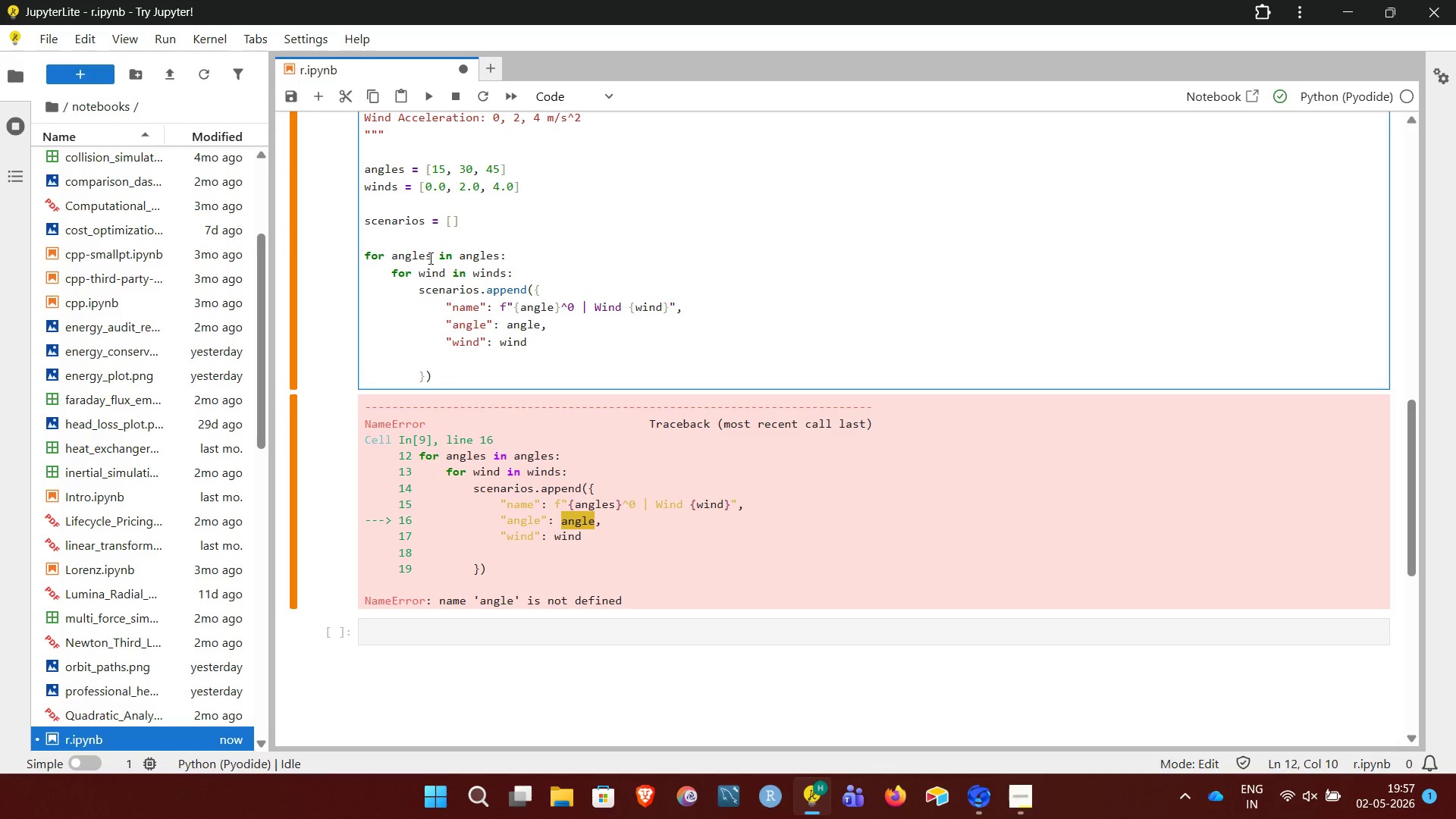 
key(ArrowRight)
 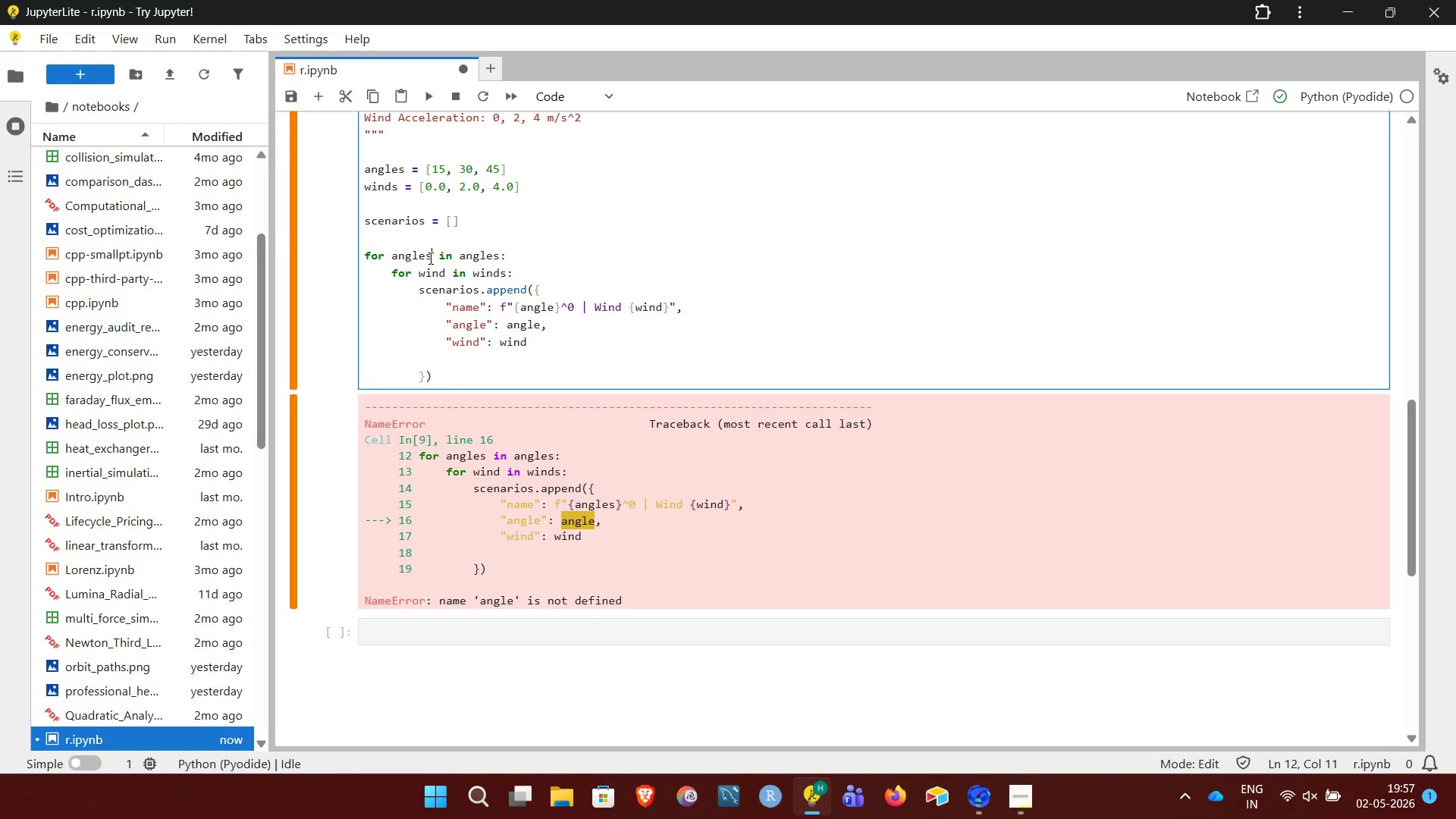 
key(Backspace)
 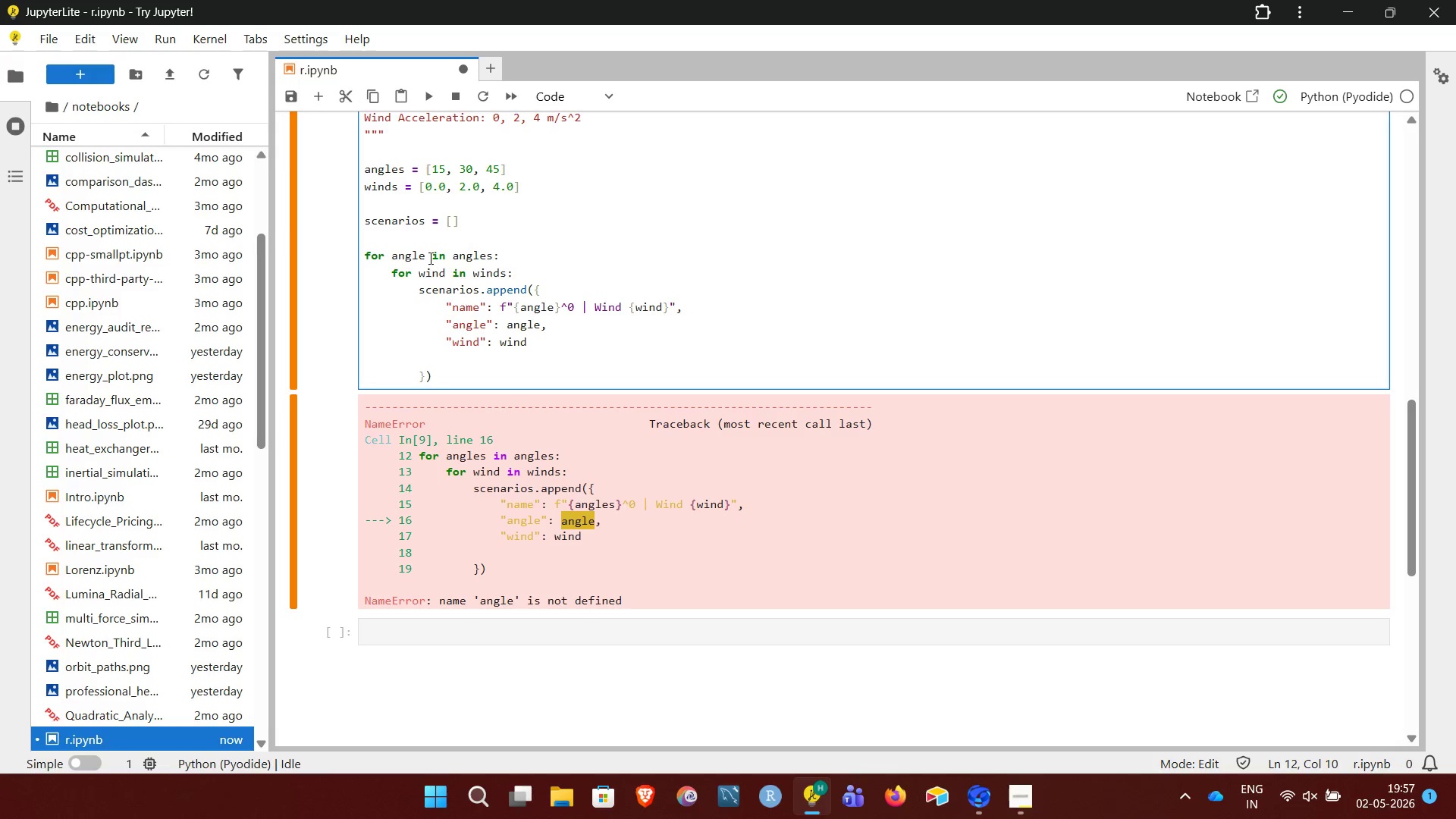 
key(Shift+Enter)
 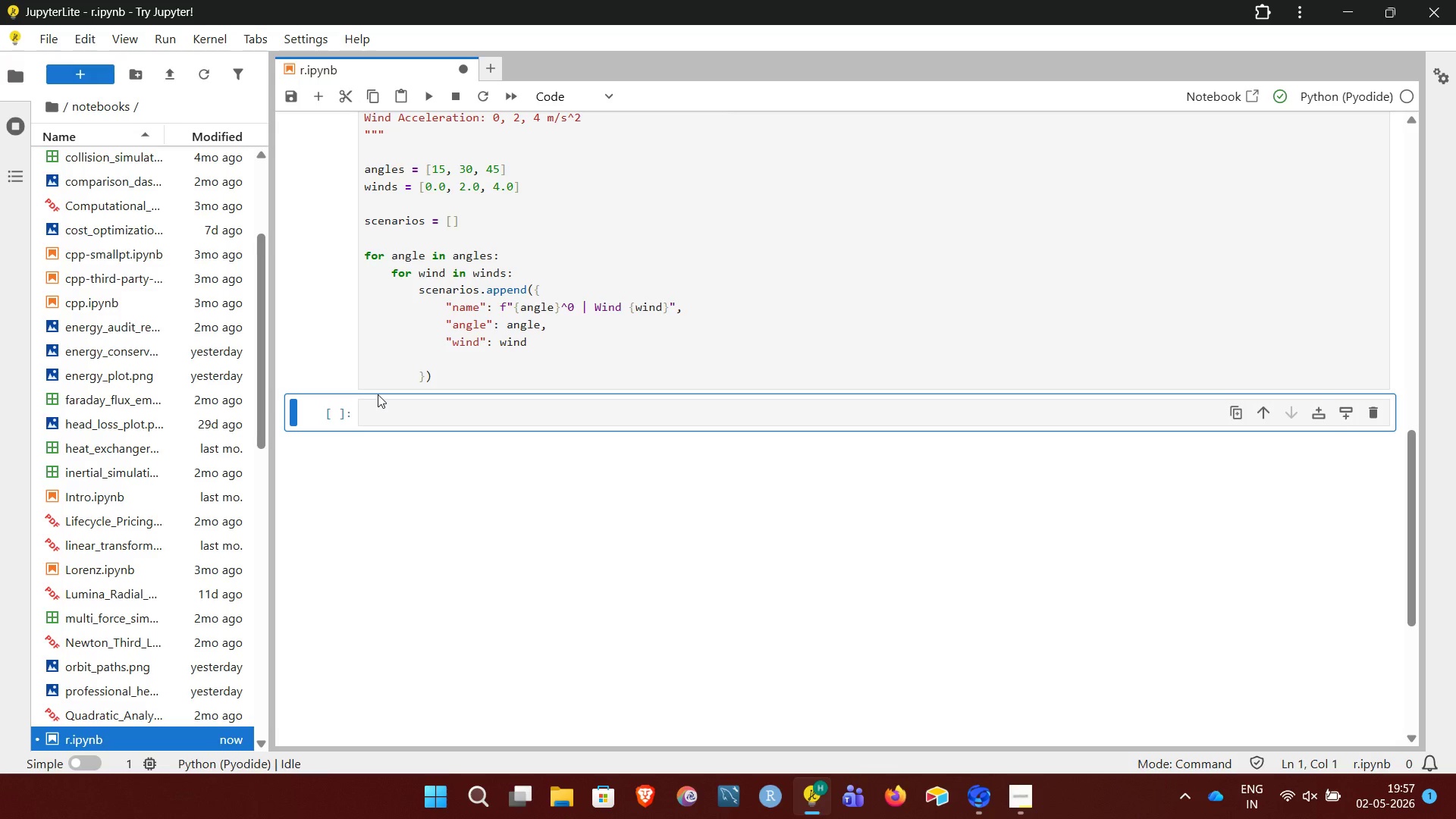 
left_click([379, 423])
 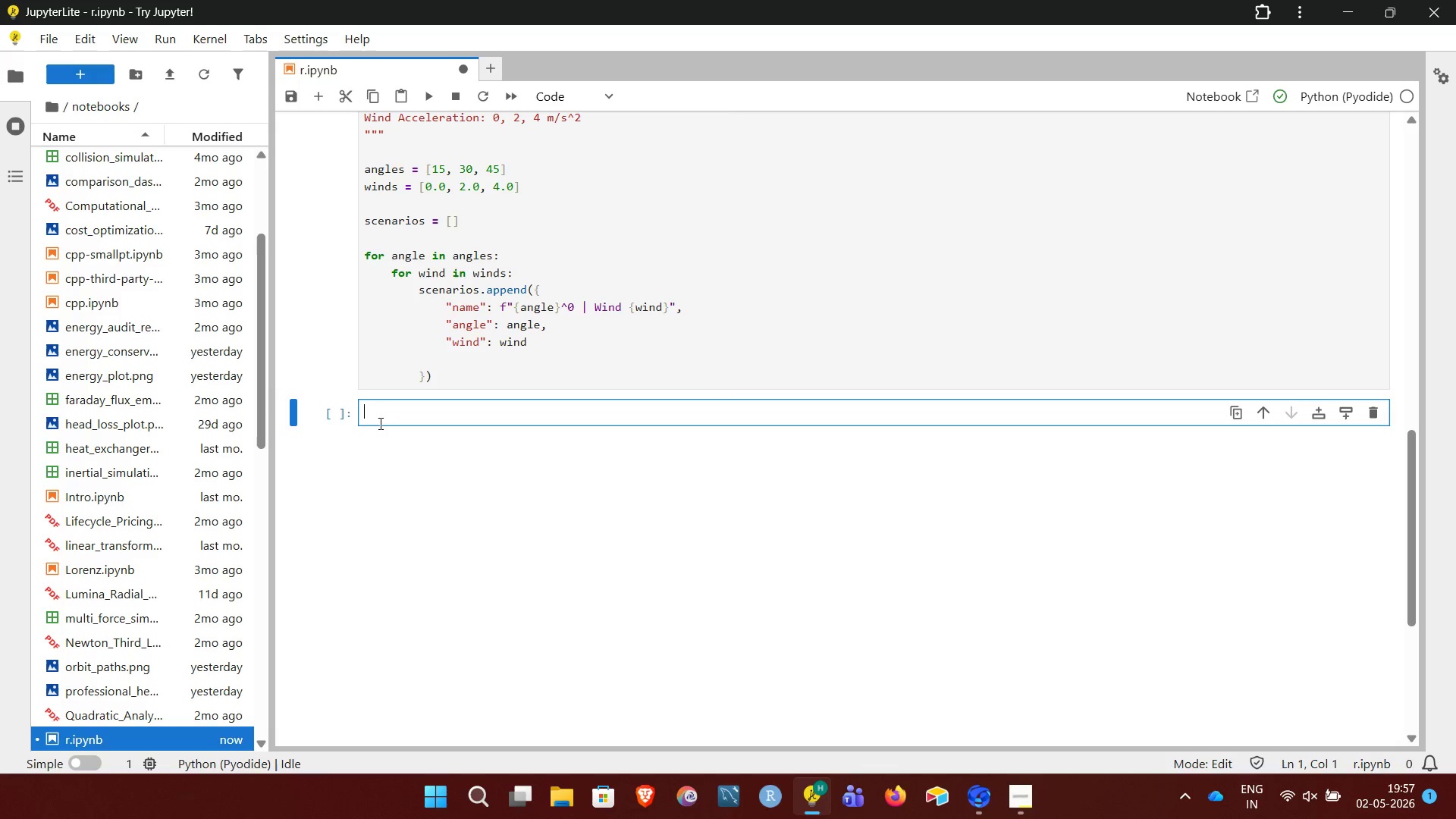 
wait(9.11)
 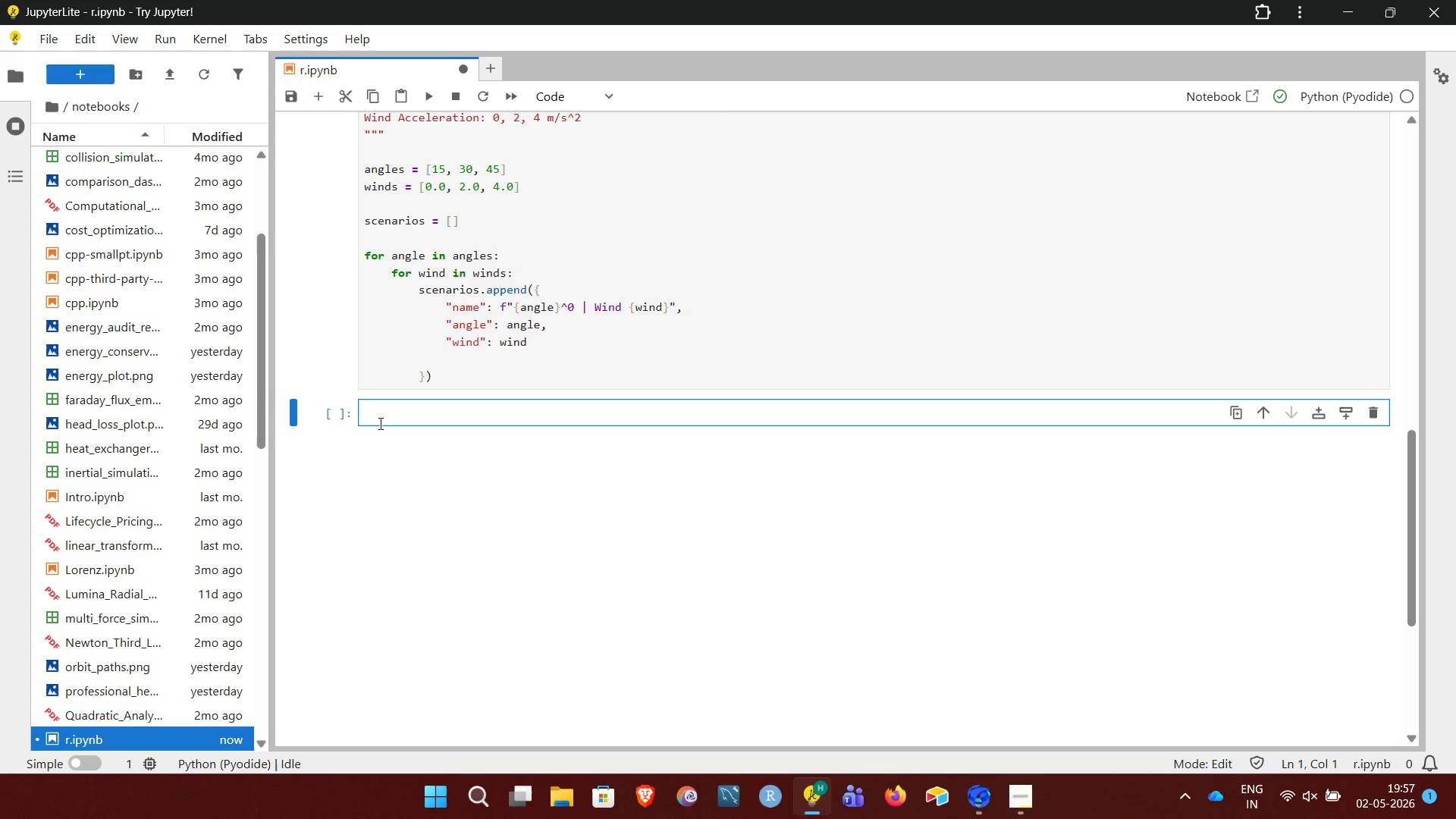 
type(# Z)
key(Backspace)
type(Sim)
 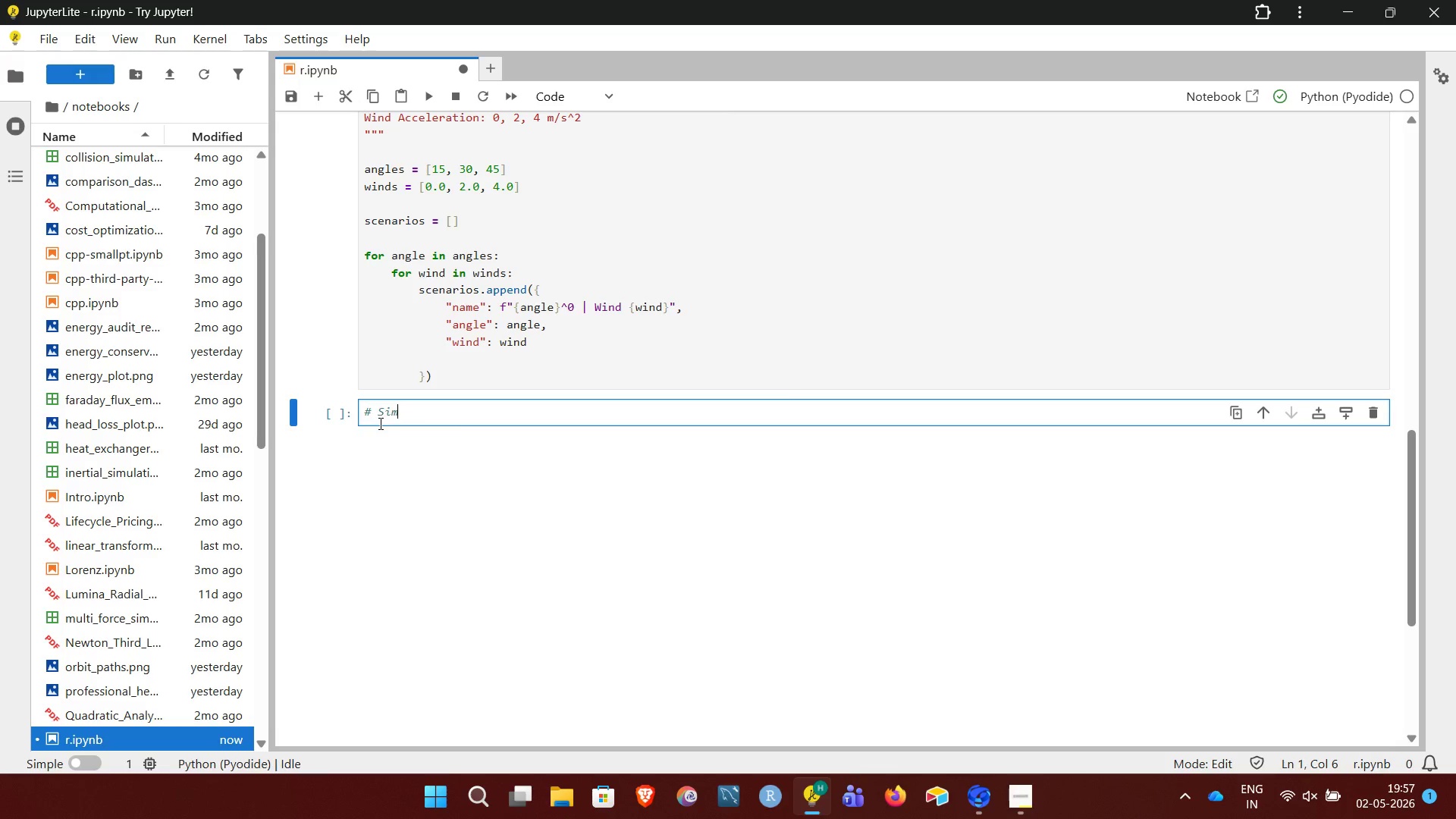 
type(ula)
 